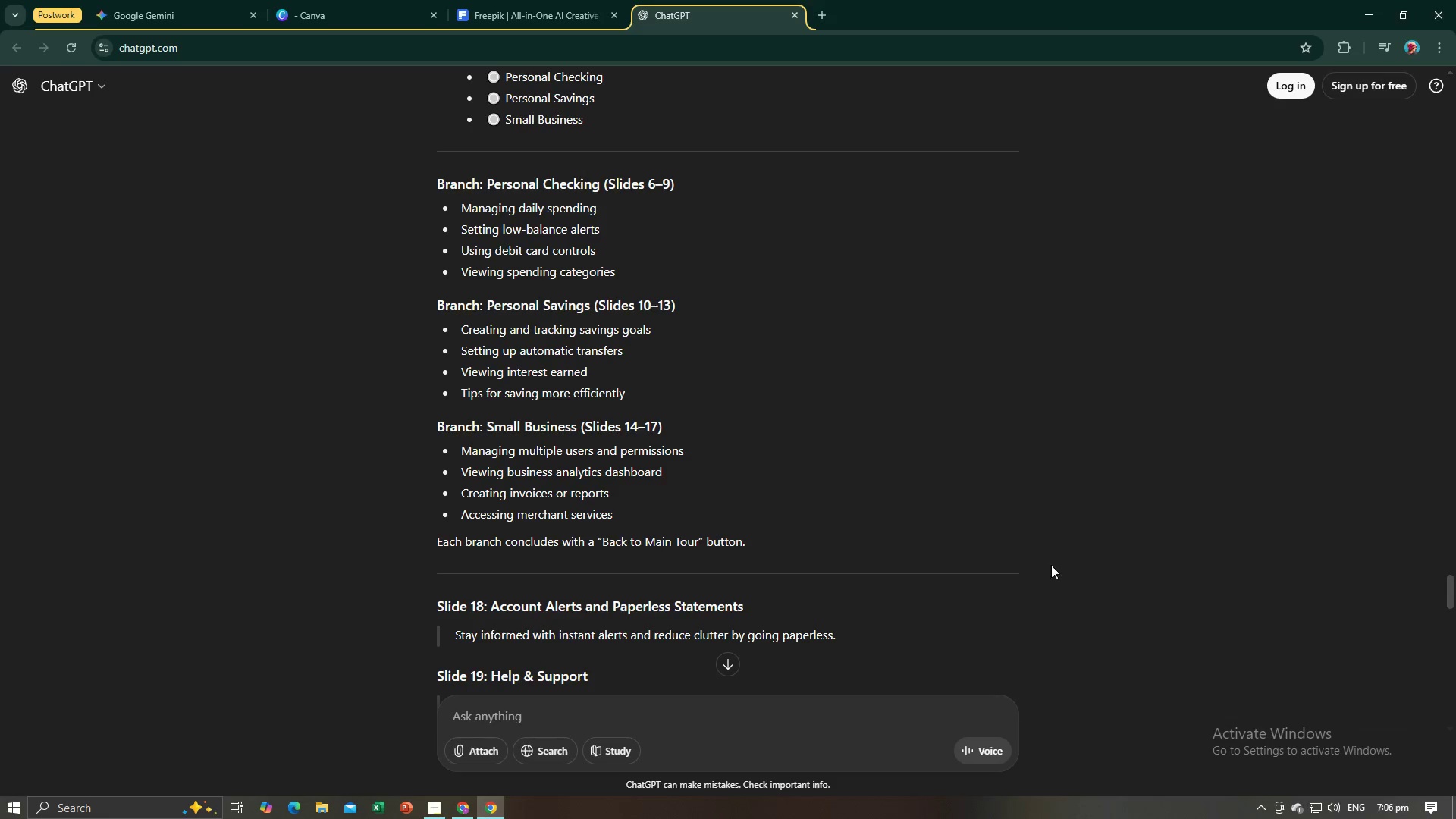 
key(Alt+AltLeft)
 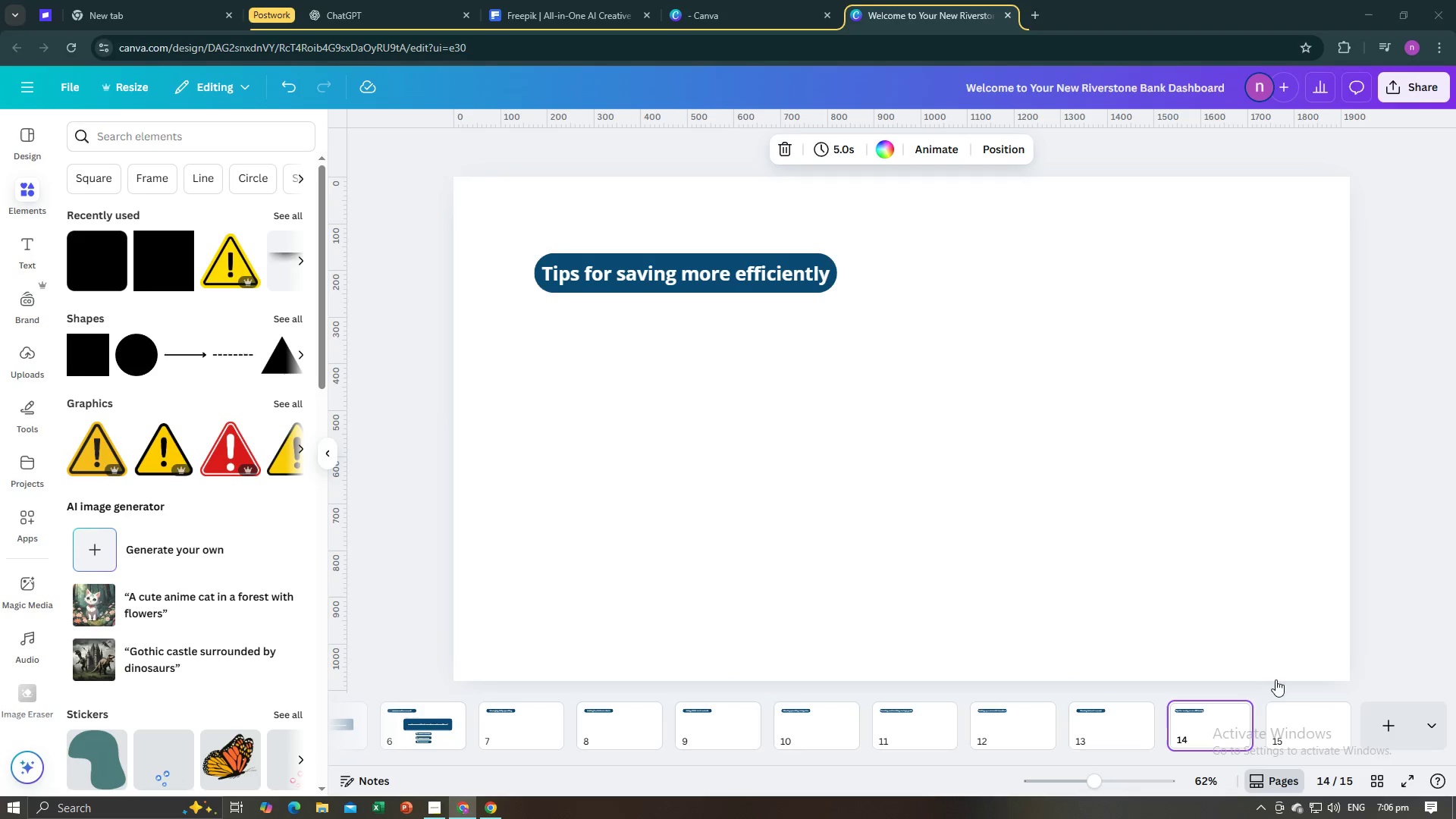 
key(Alt+Tab)
 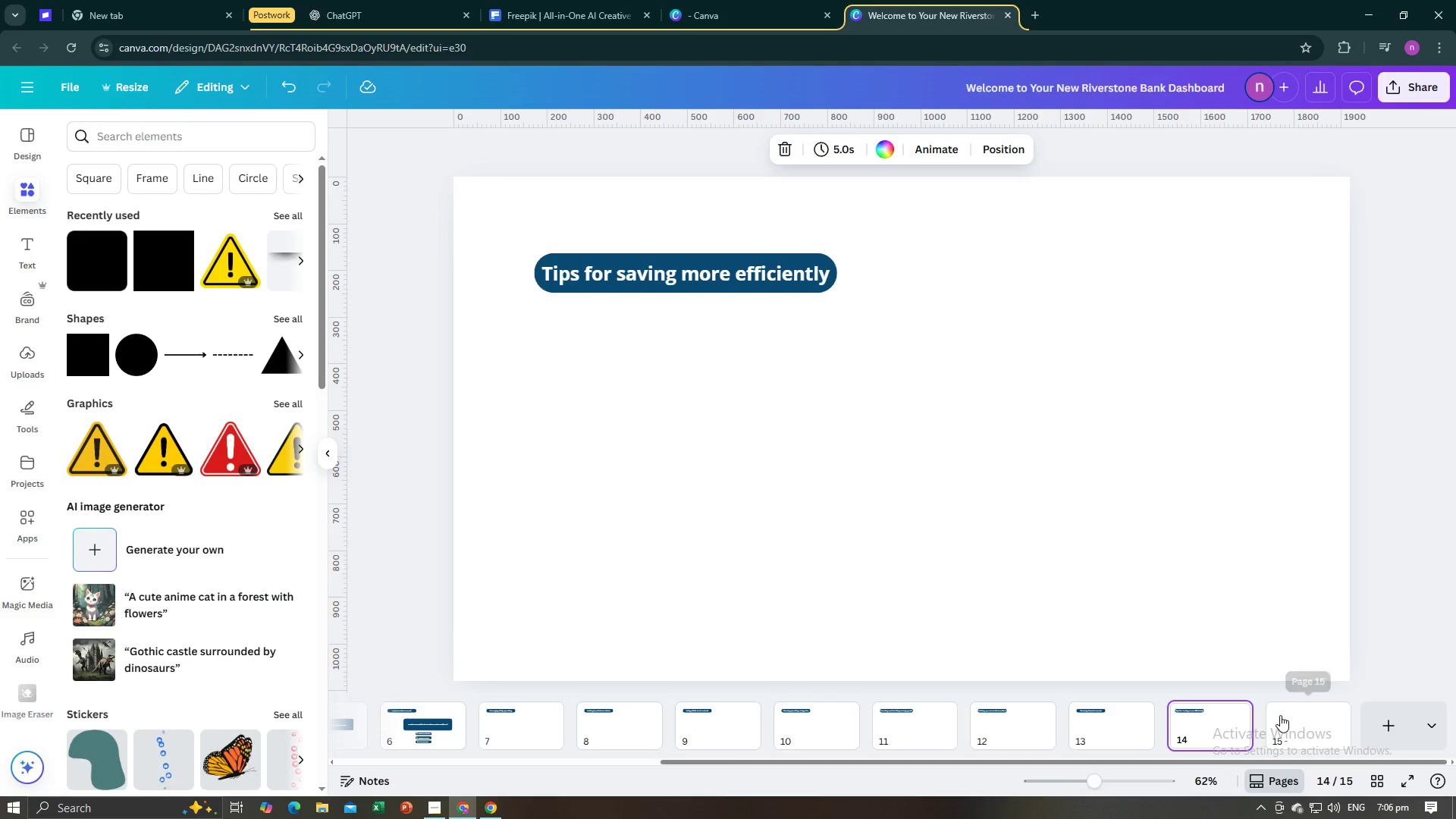 
left_click([1280, 715])
 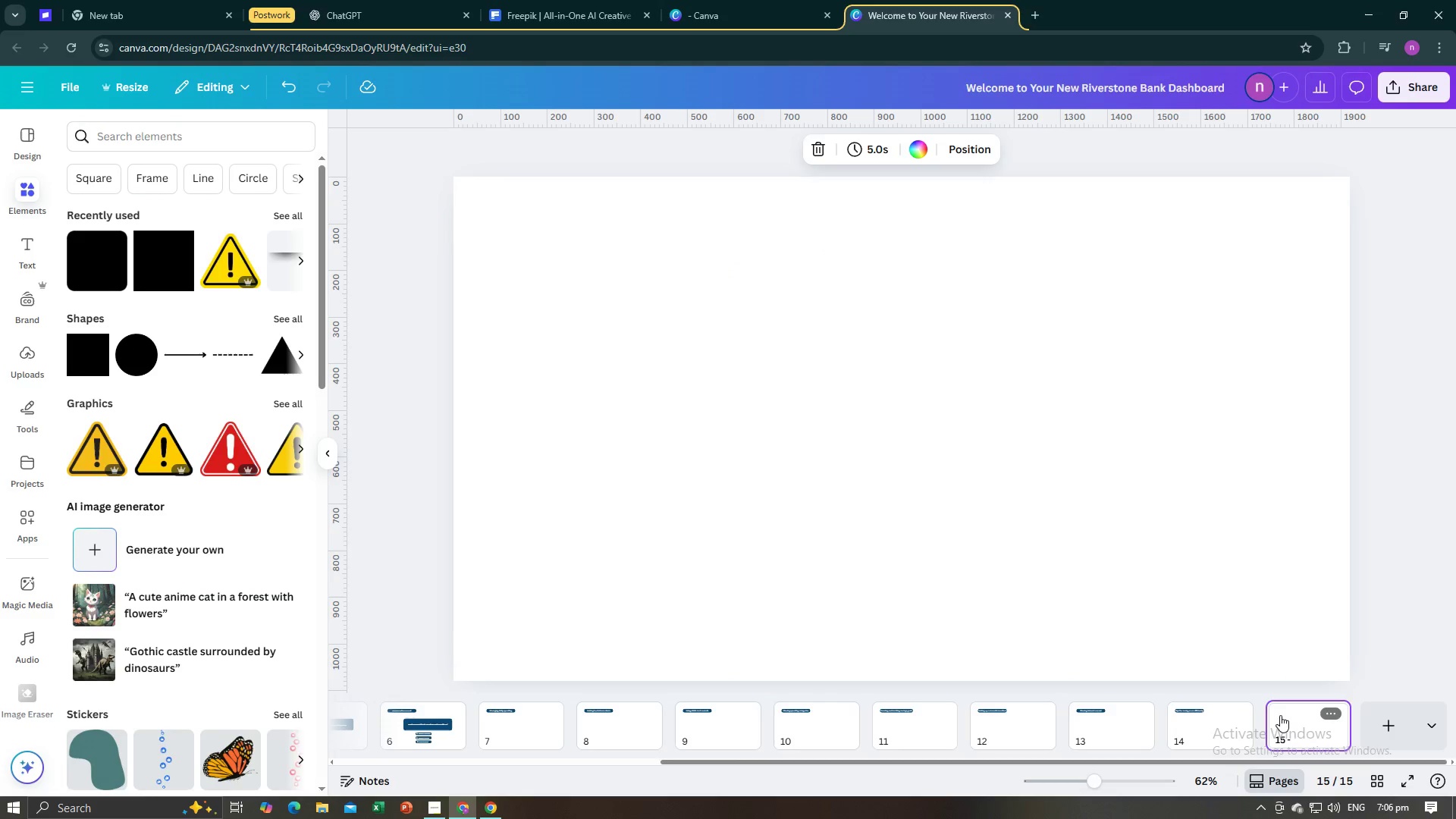 
key(Alt+AltLeft)
 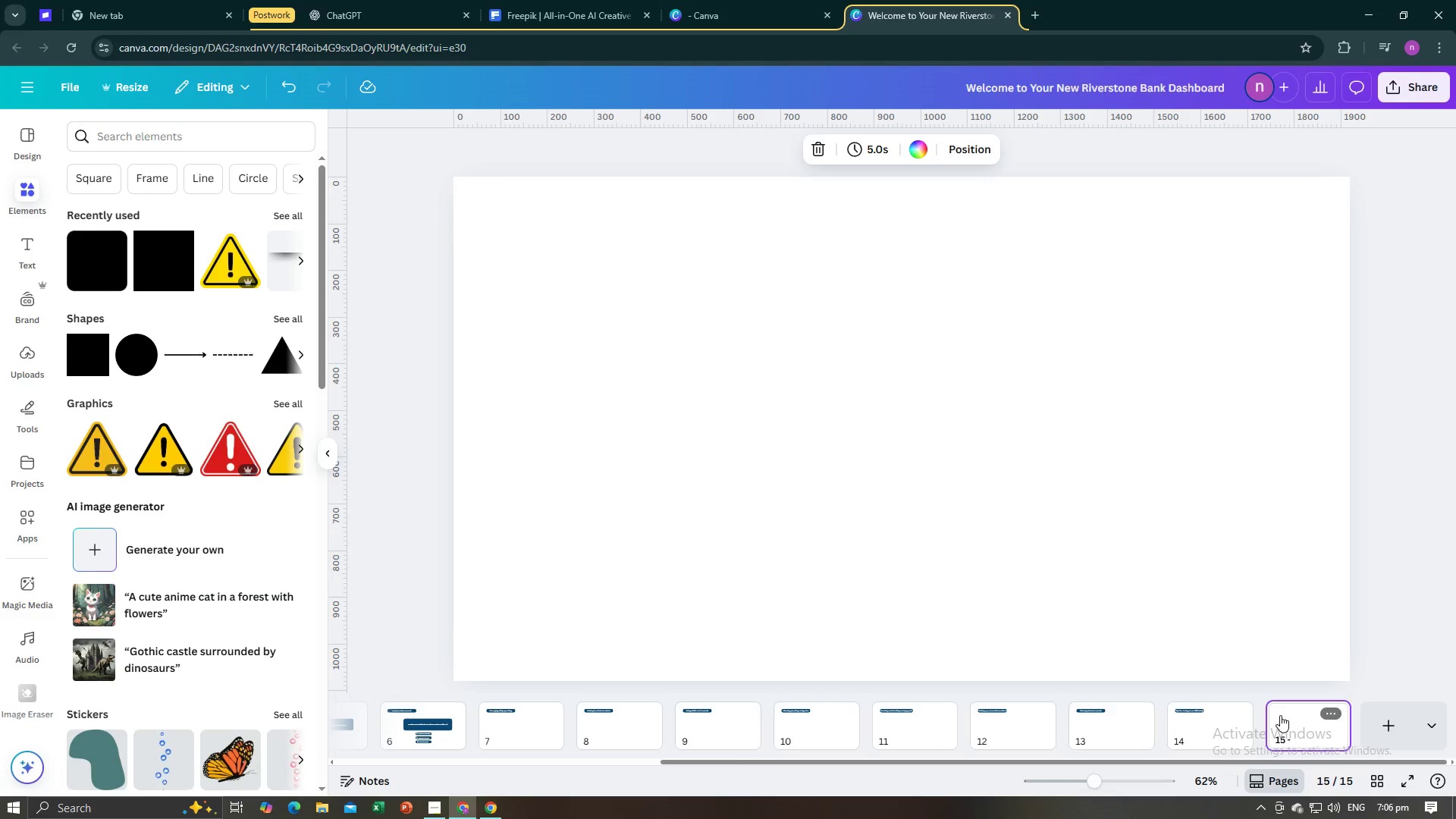 
key(Alt+Tab)
 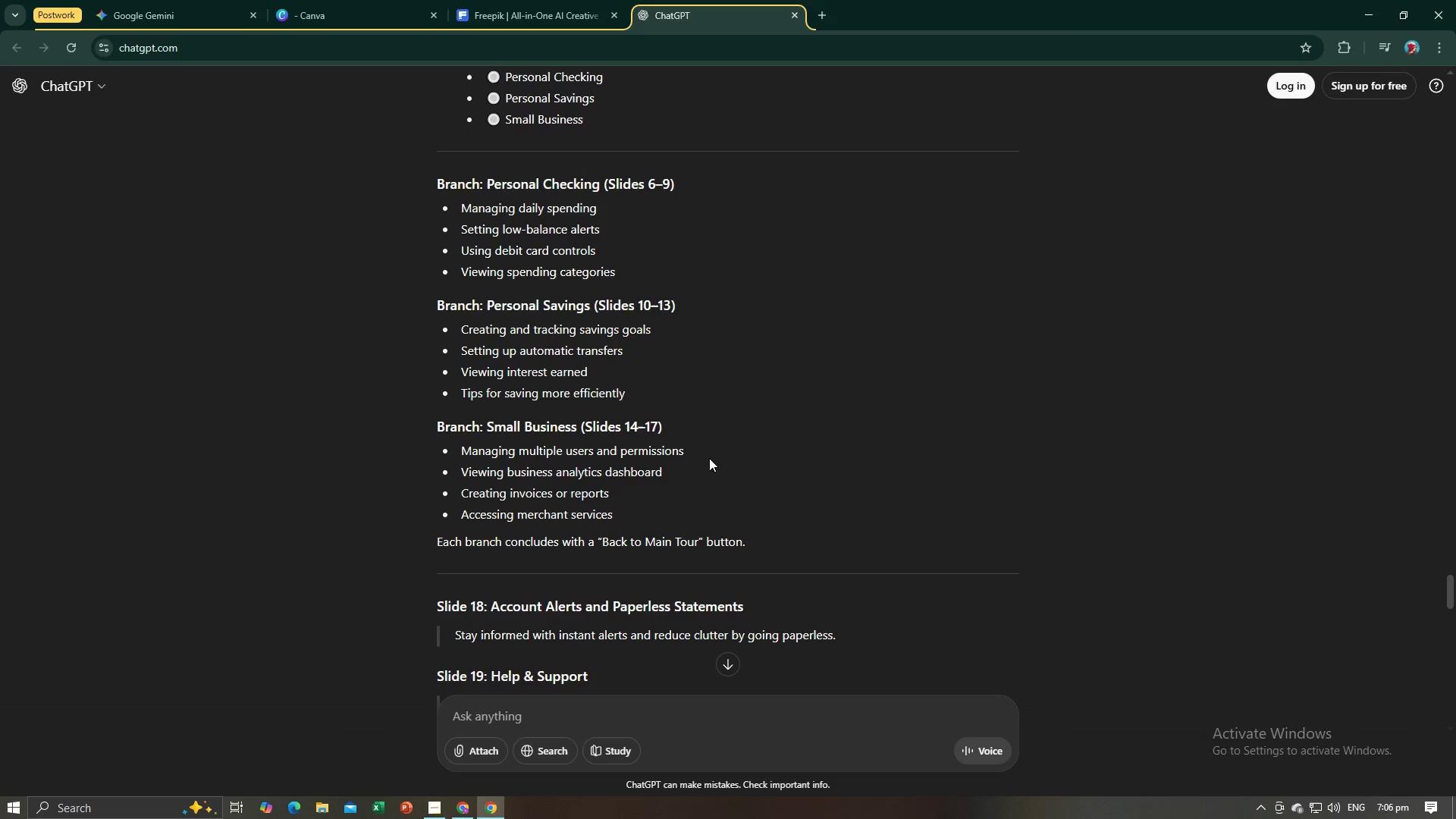 
left_click_drag(start_coordinate=[703, 450], to_coordinate=[460, 453])
 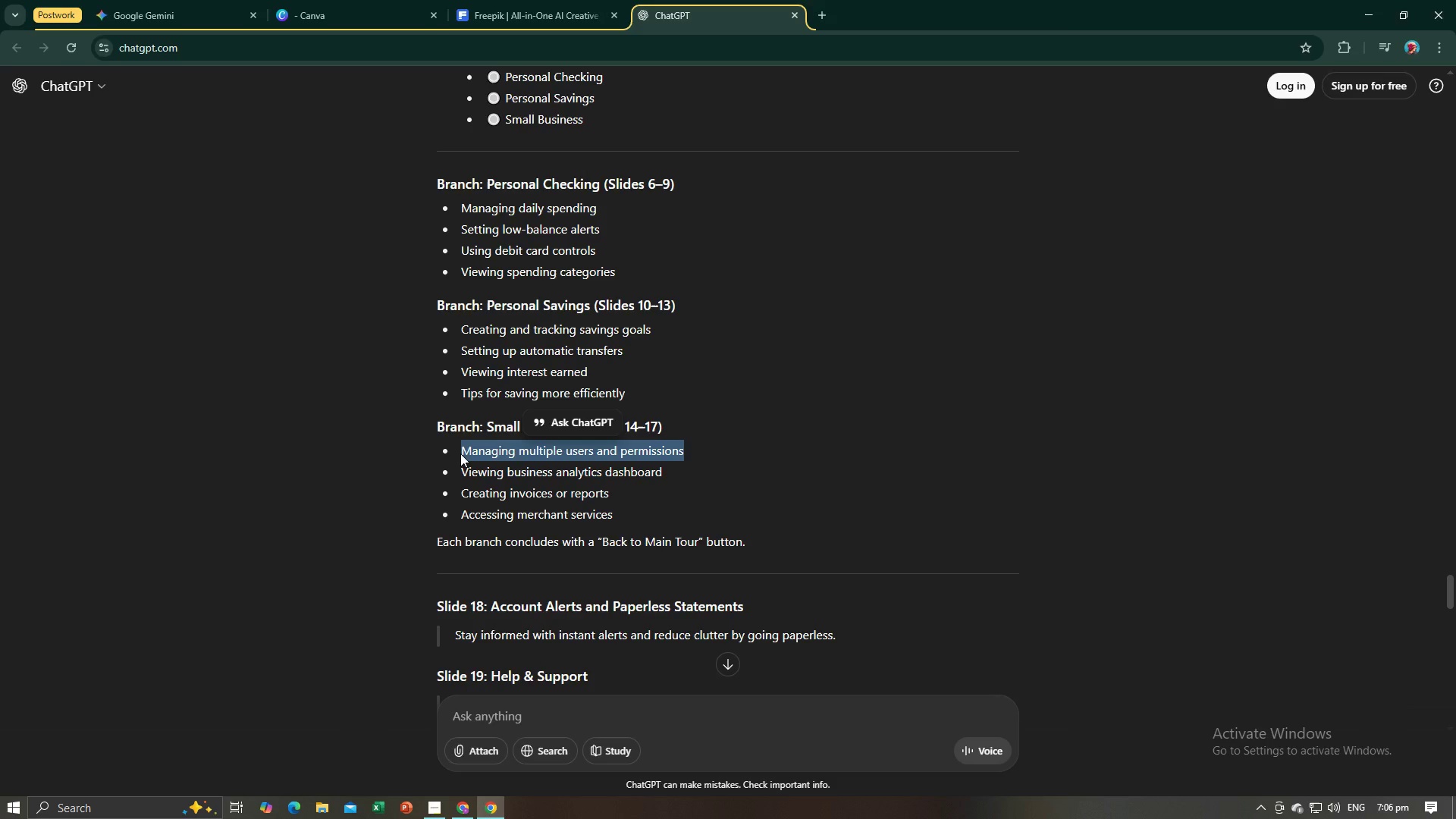 
key(Control+C)
 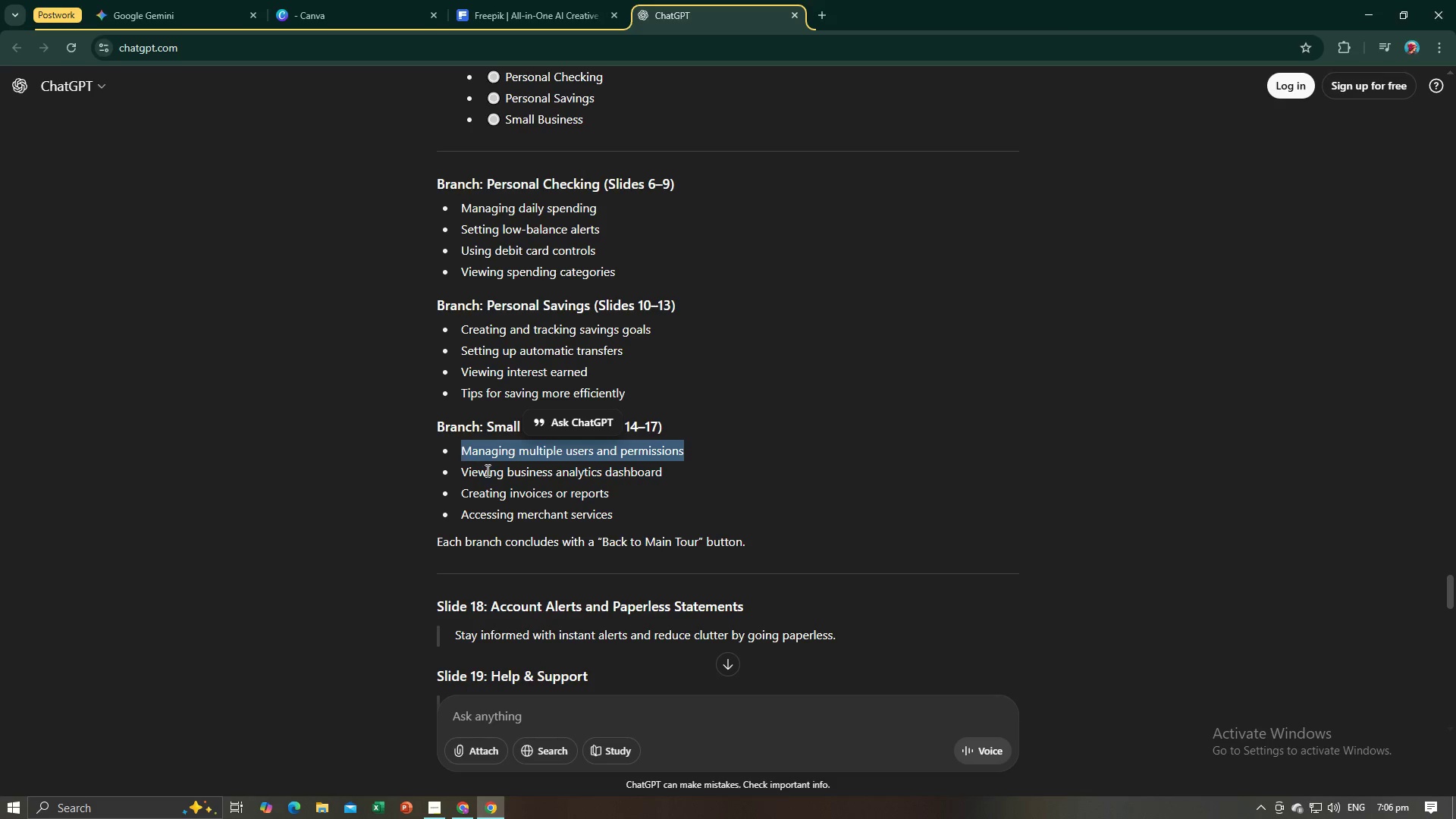 
key(Alt+AltLeft)
 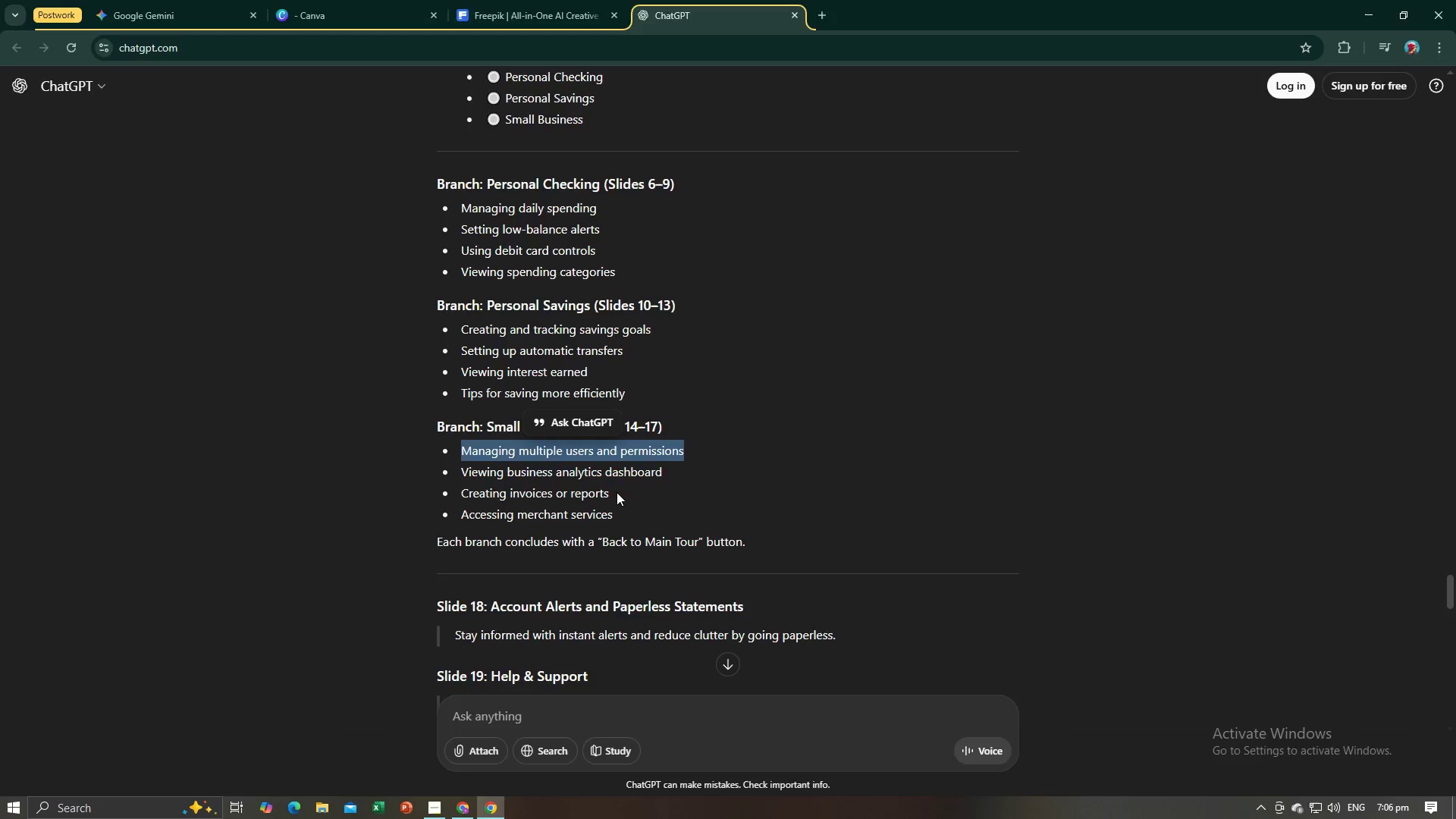 
key(Alt+Tab)
 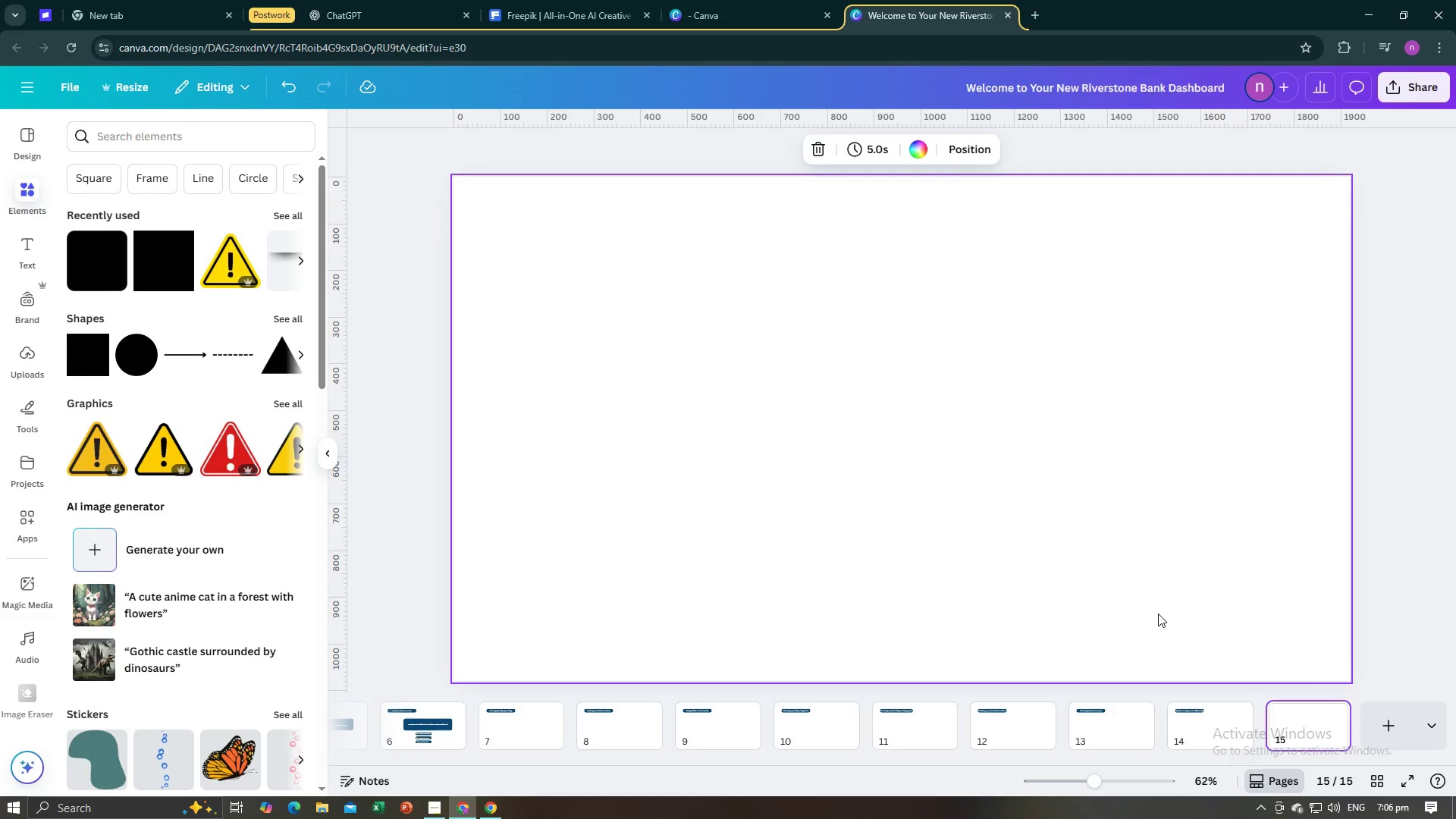 
left_click([1158, 613])
 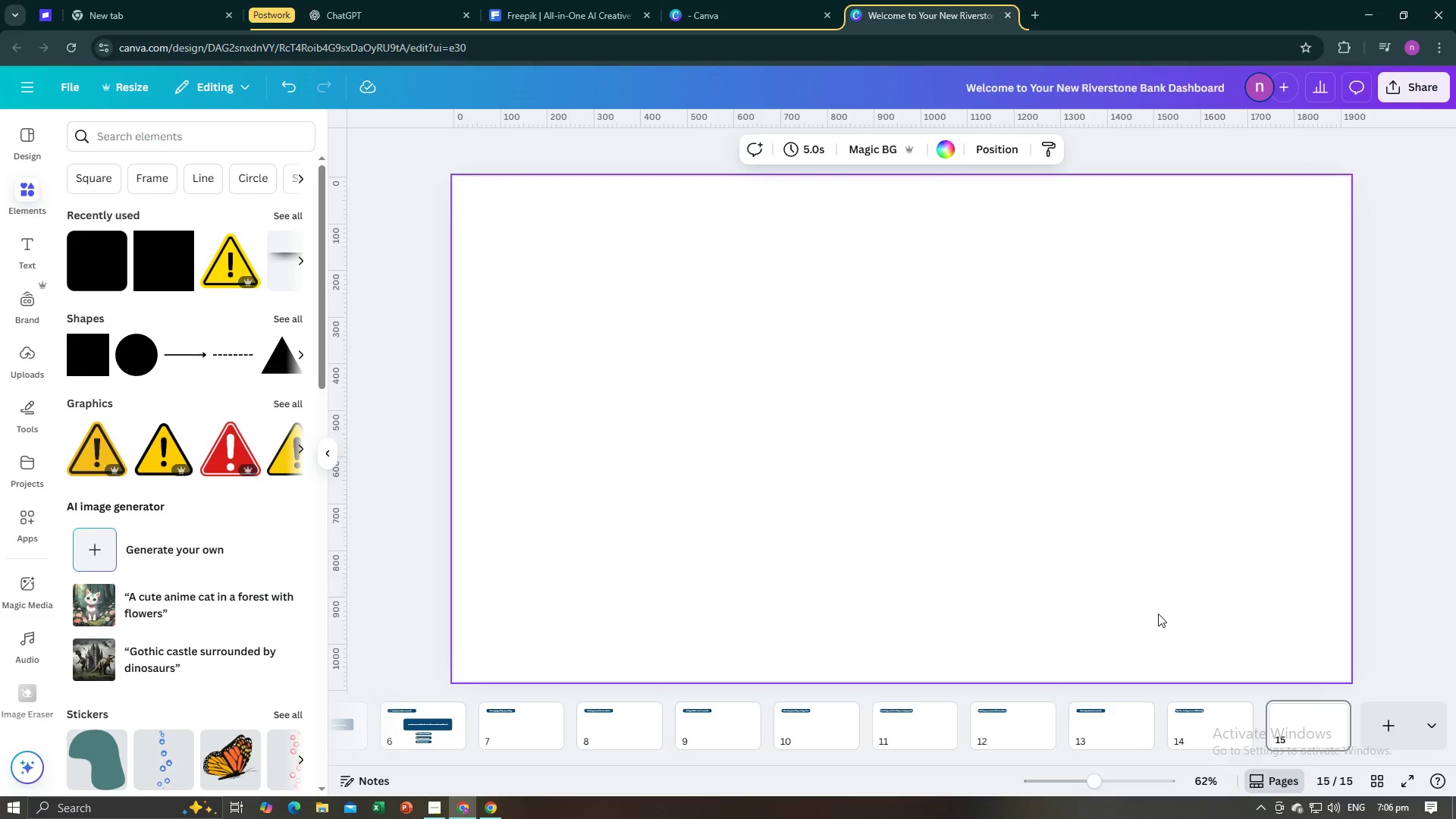 
key(Control+V)
 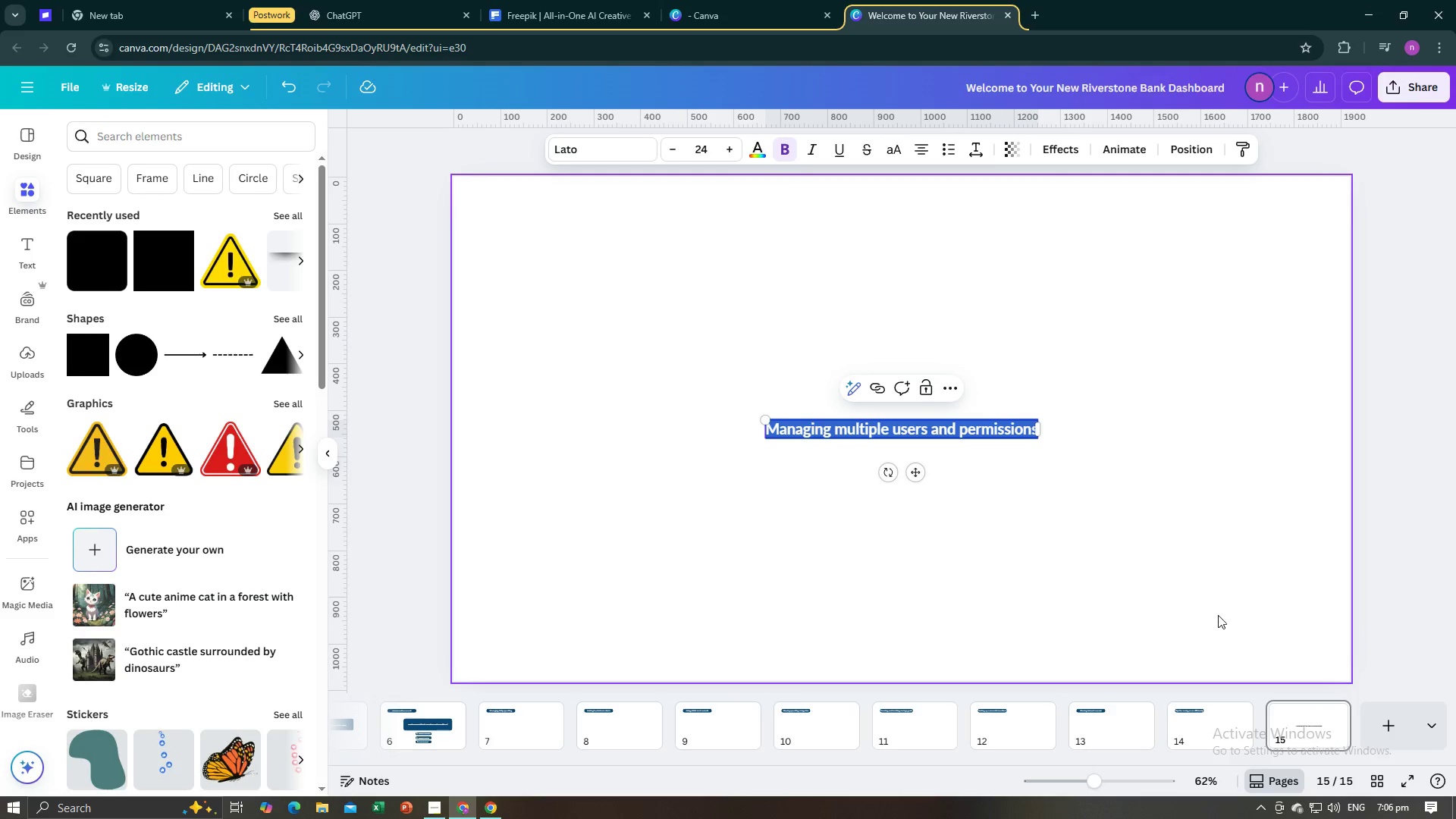 
left_click([1213, 712])
 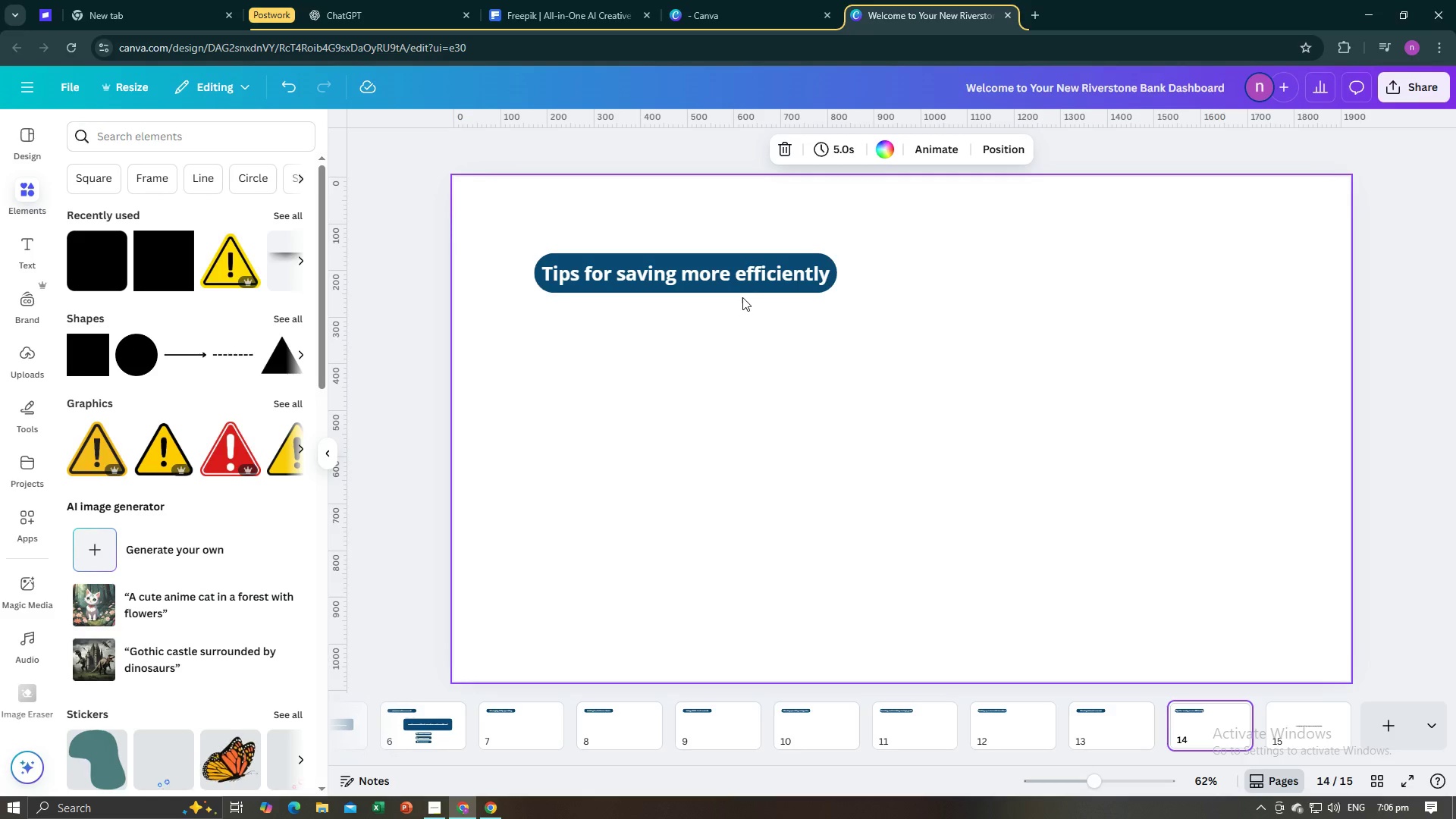 
left_click([742, 291])
 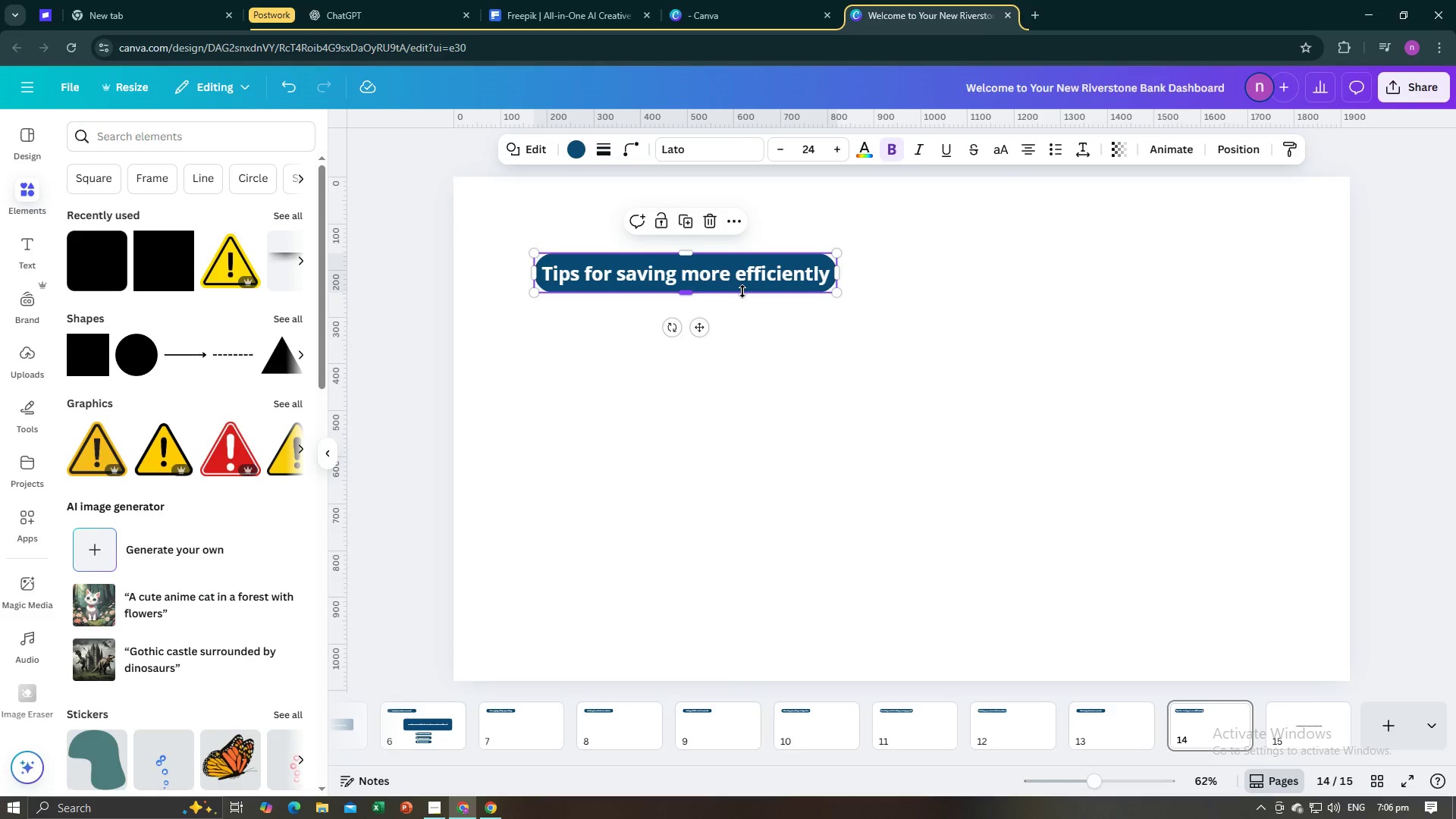 
key(Control+C)
 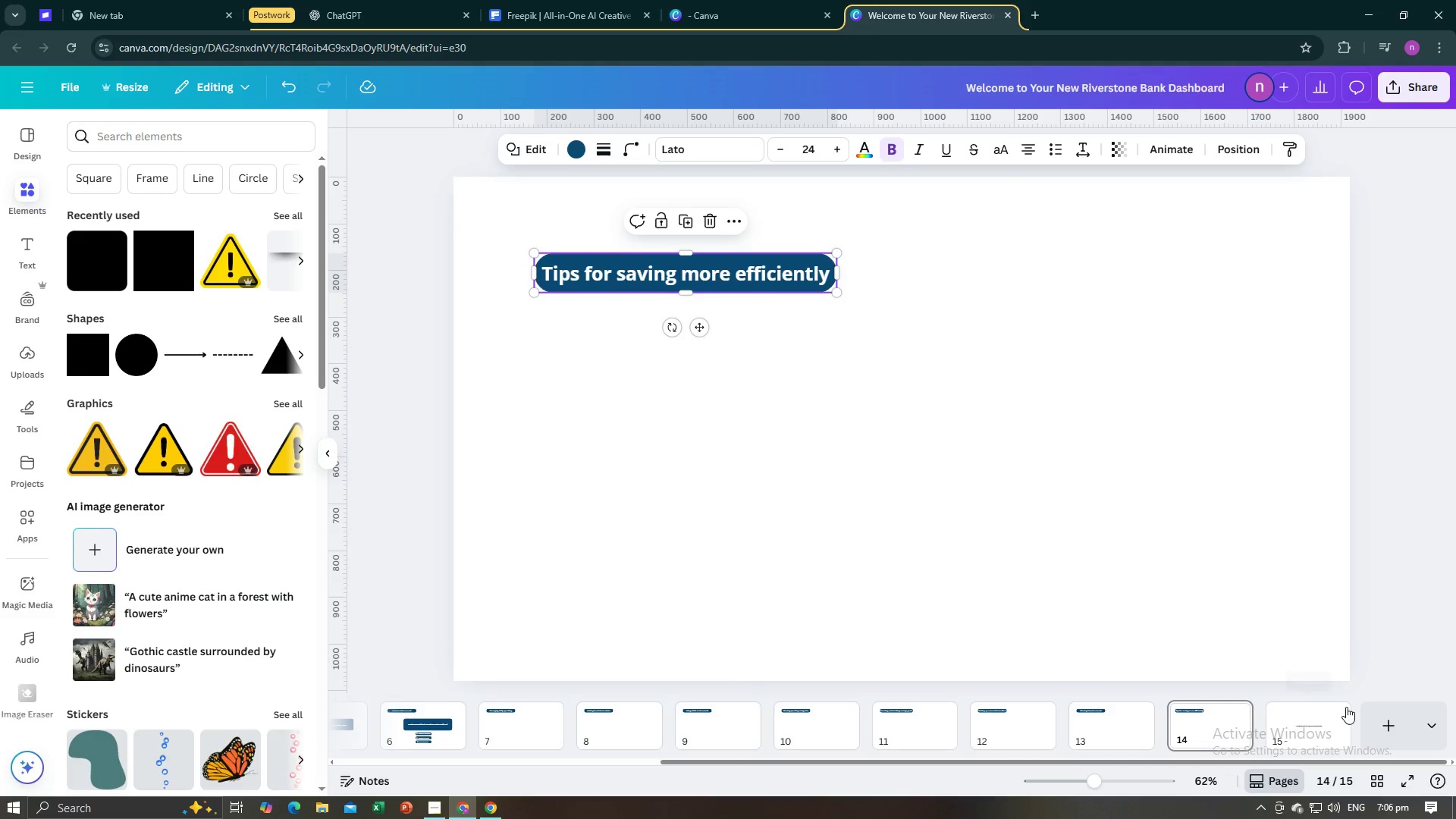 
left_click([1338, 714])
 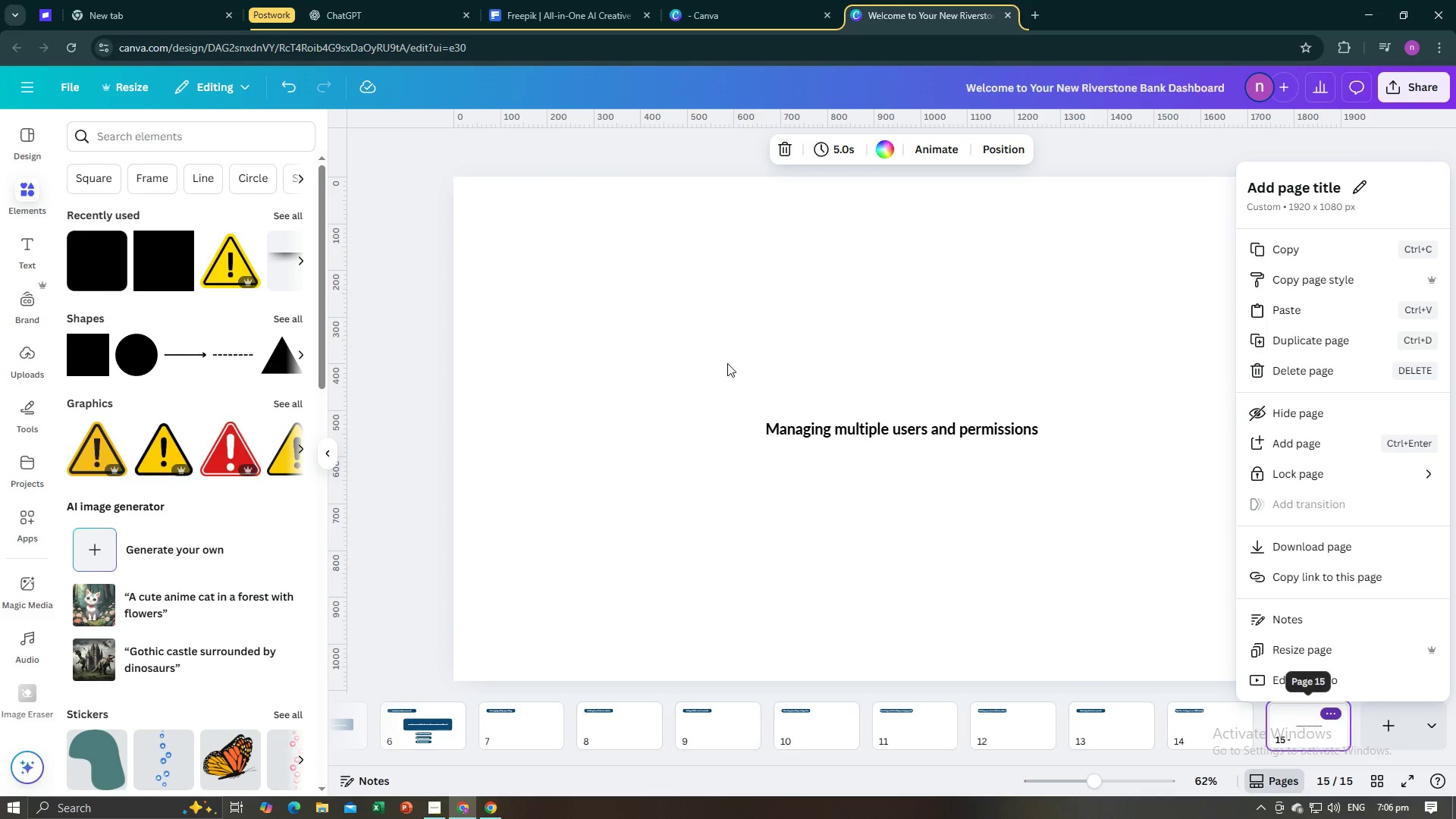 
left_click([723, 363])
 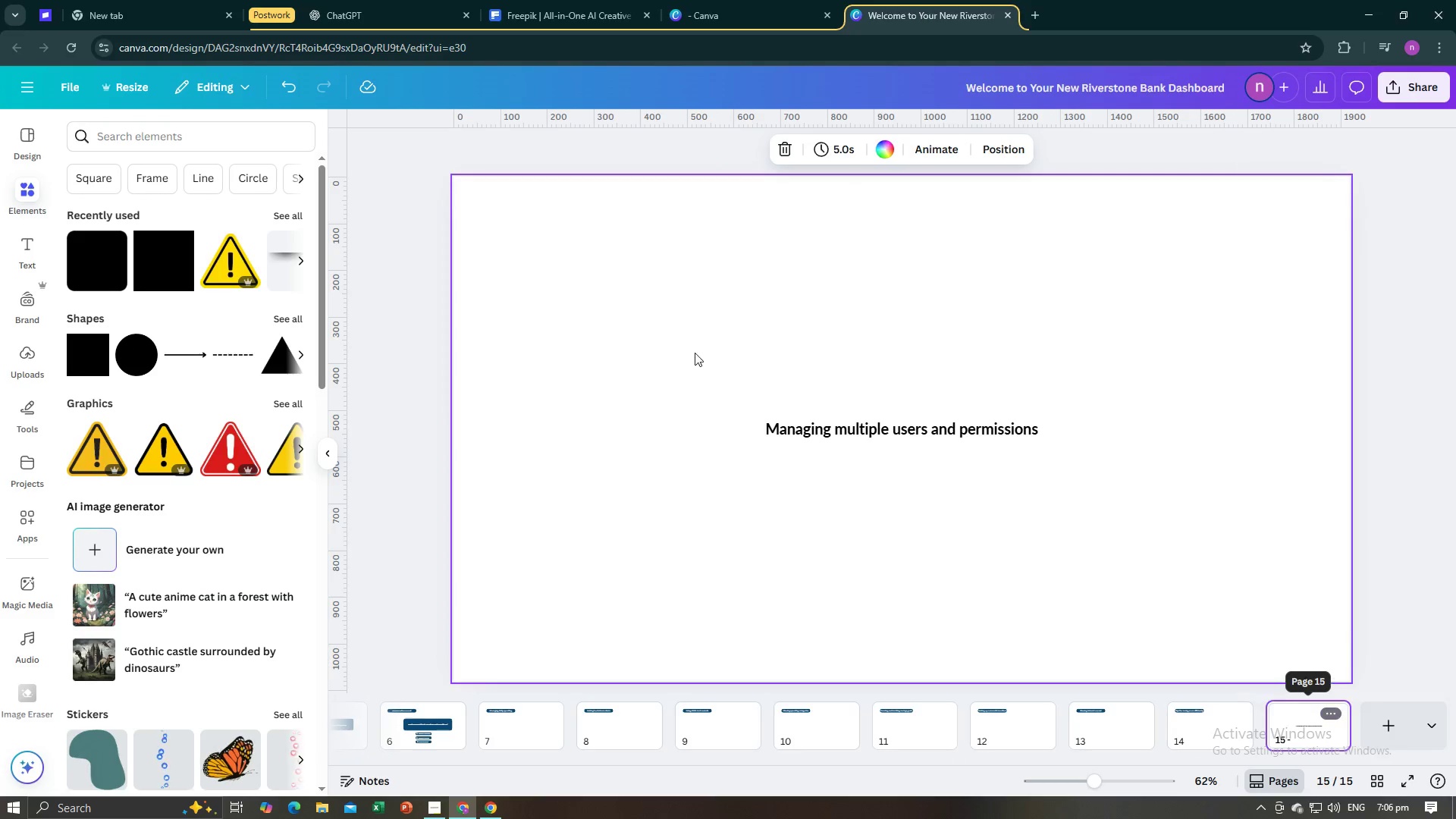 
key(Control+V)
 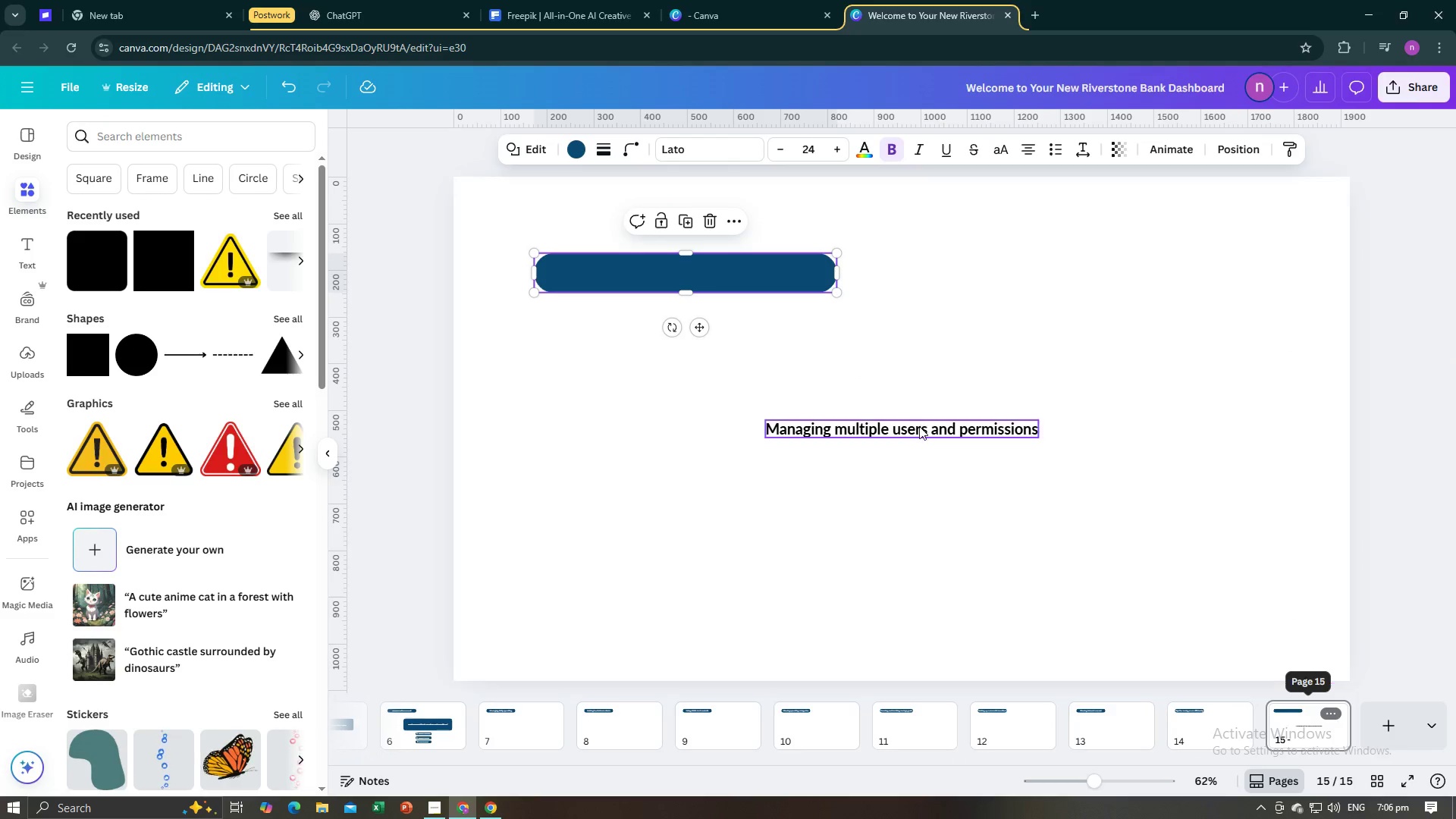 
left_click([918, 431])
 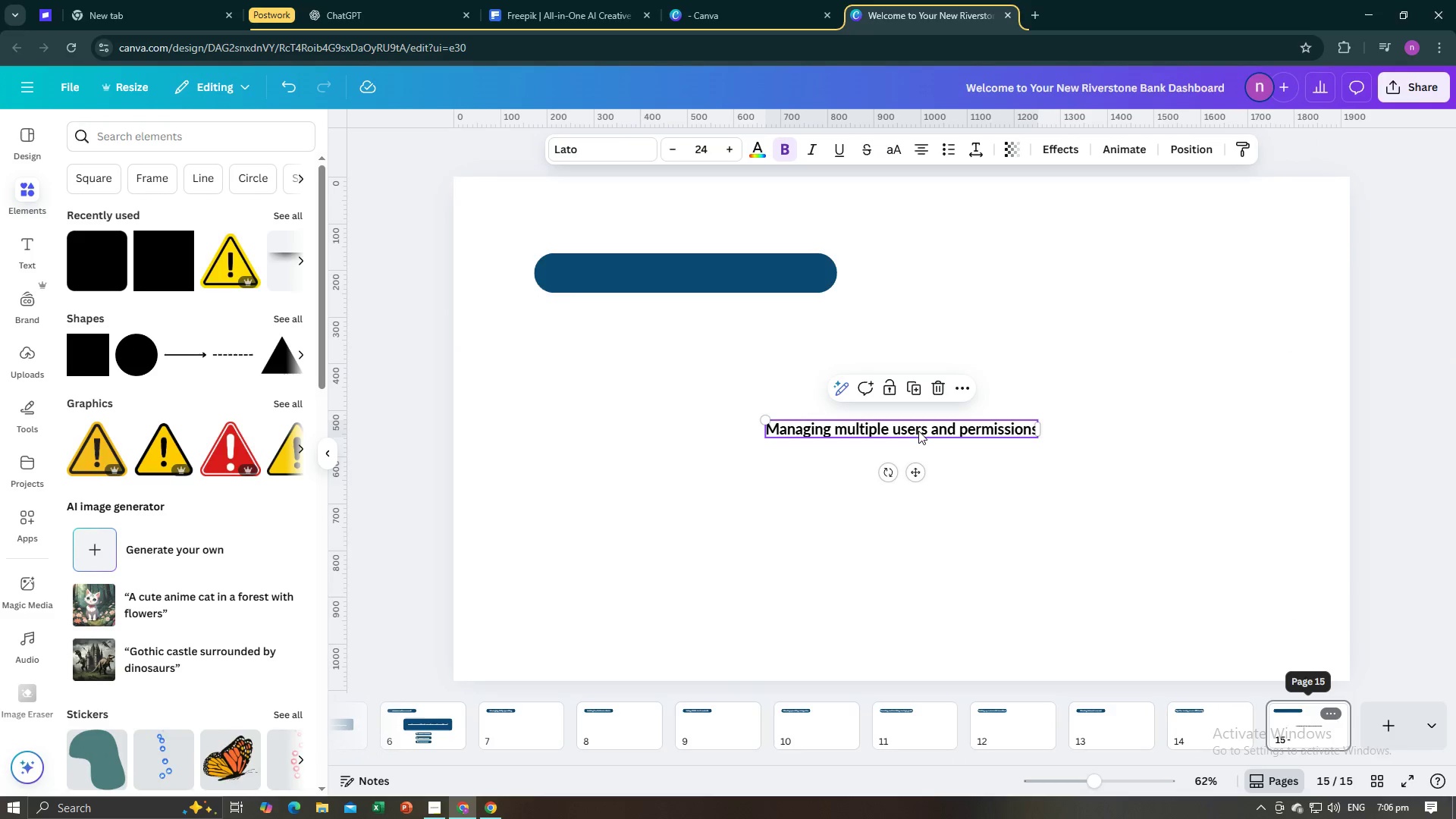 
left_click_drag(start_coordinate=[918, 431], to_coordinate=[712, 275])
 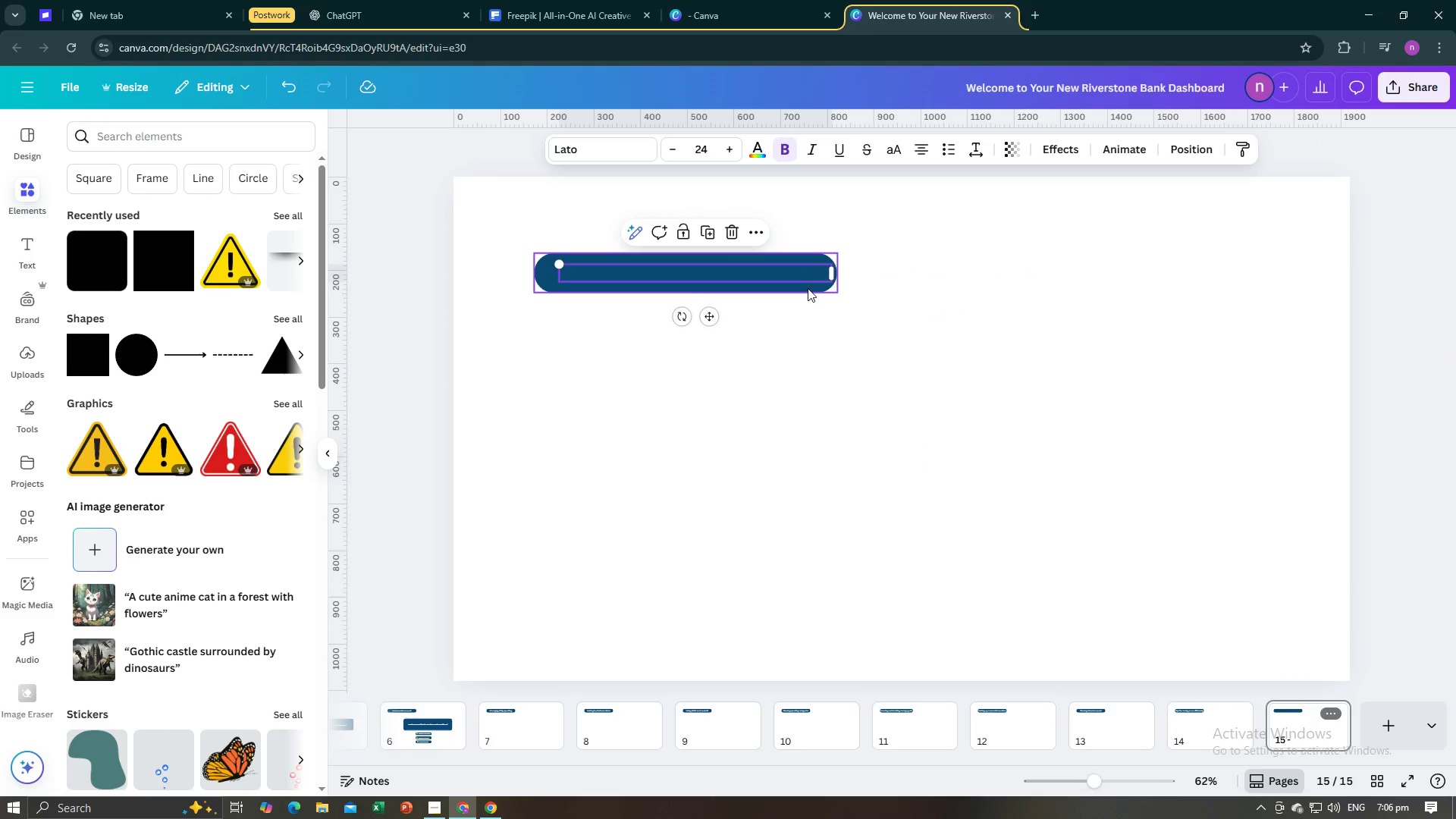 
left_click([808, 288])
 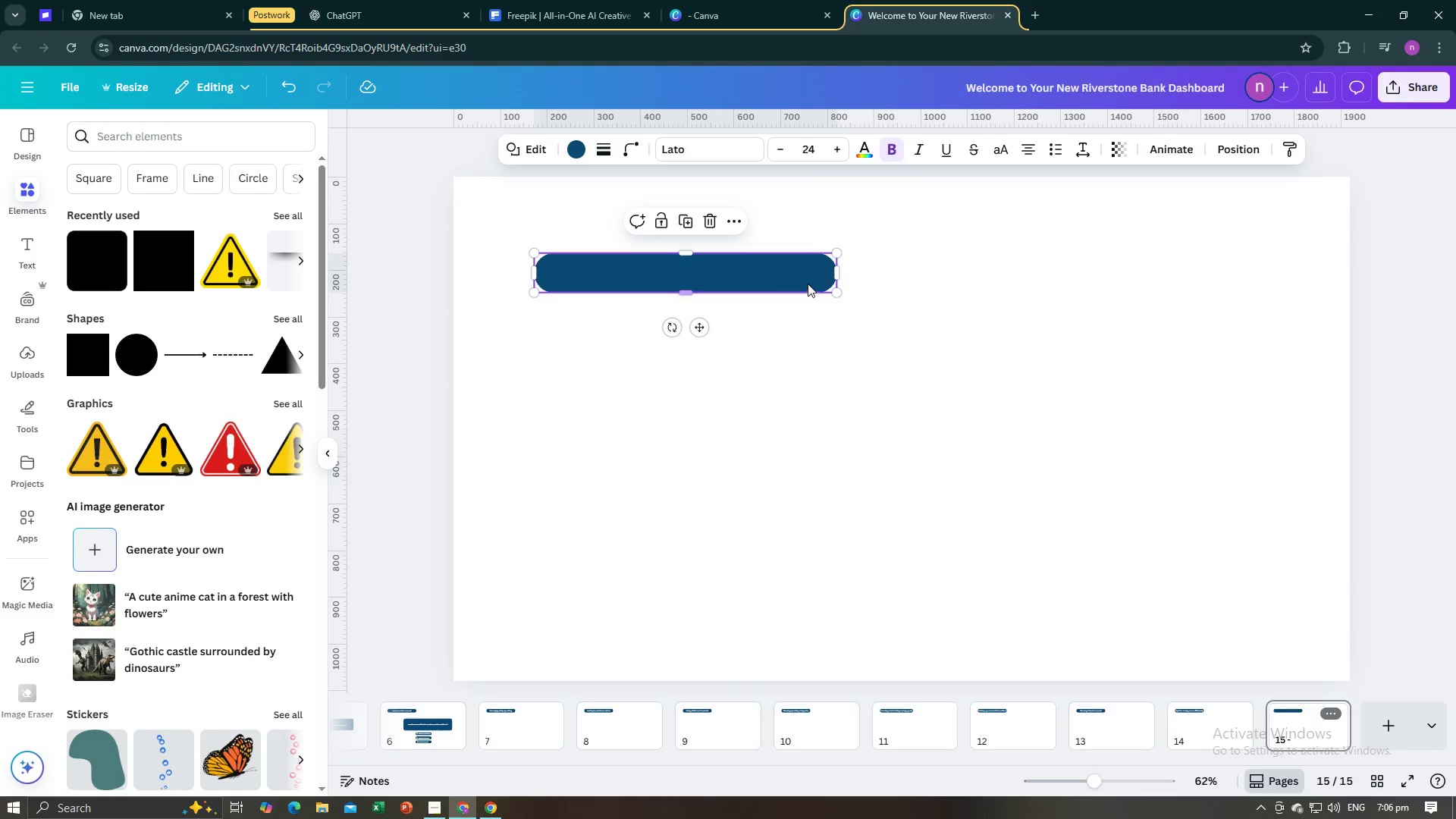 
right_click([807, 277])
 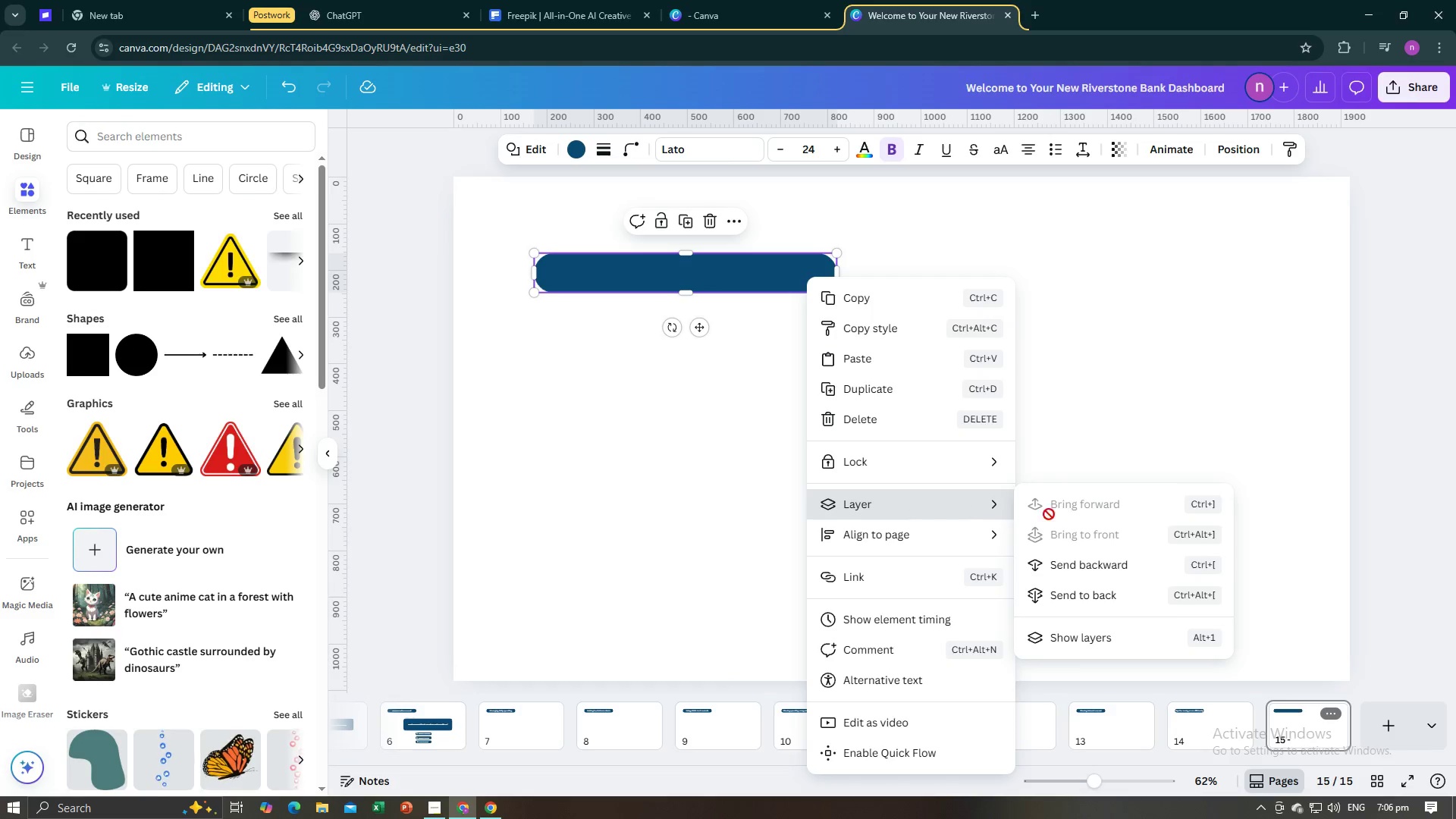 
left_click([1096, 571])
 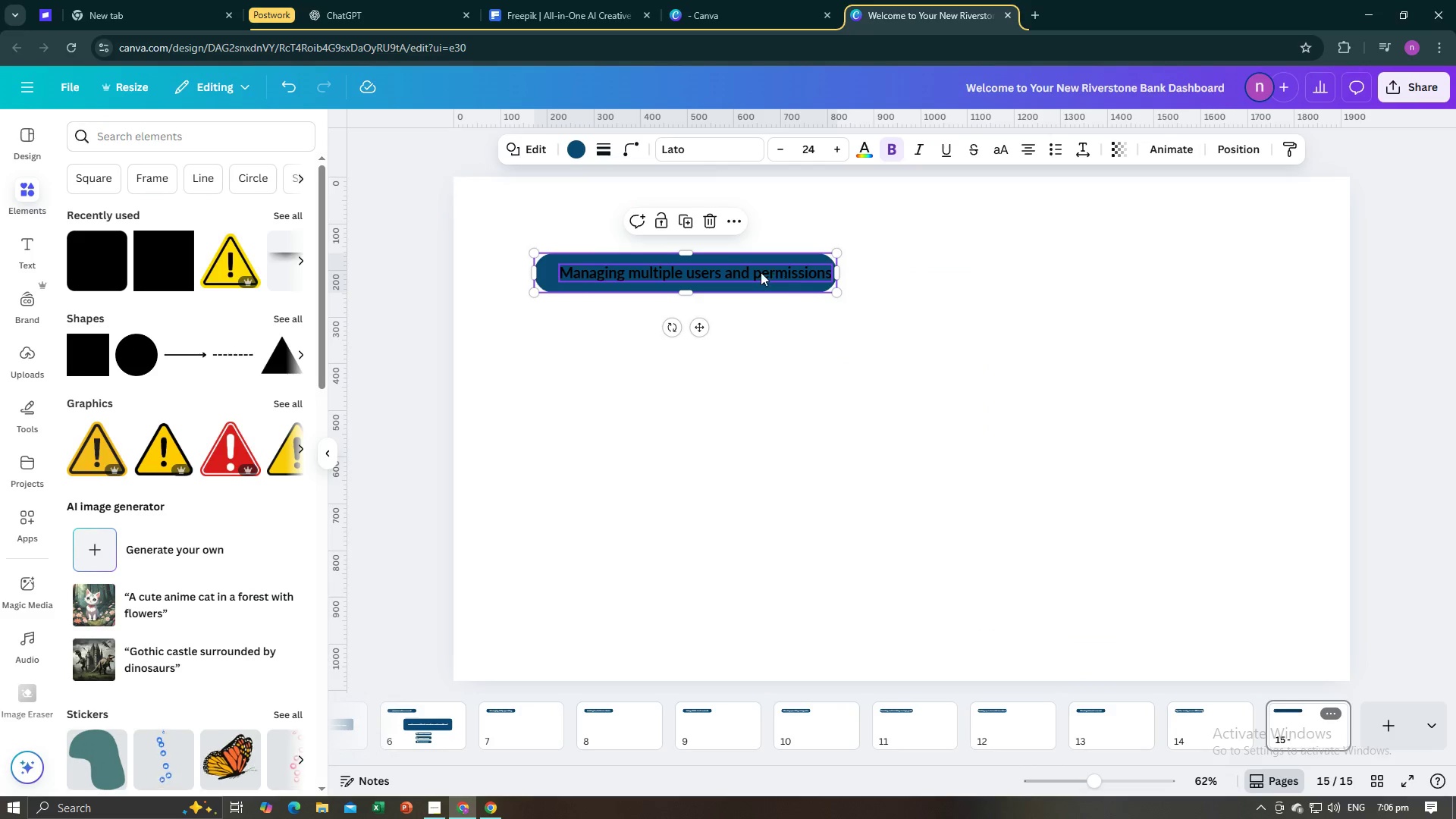 
left_click_drag(start_coordinate=[755, 270], to_coordinate=[749, 270])
 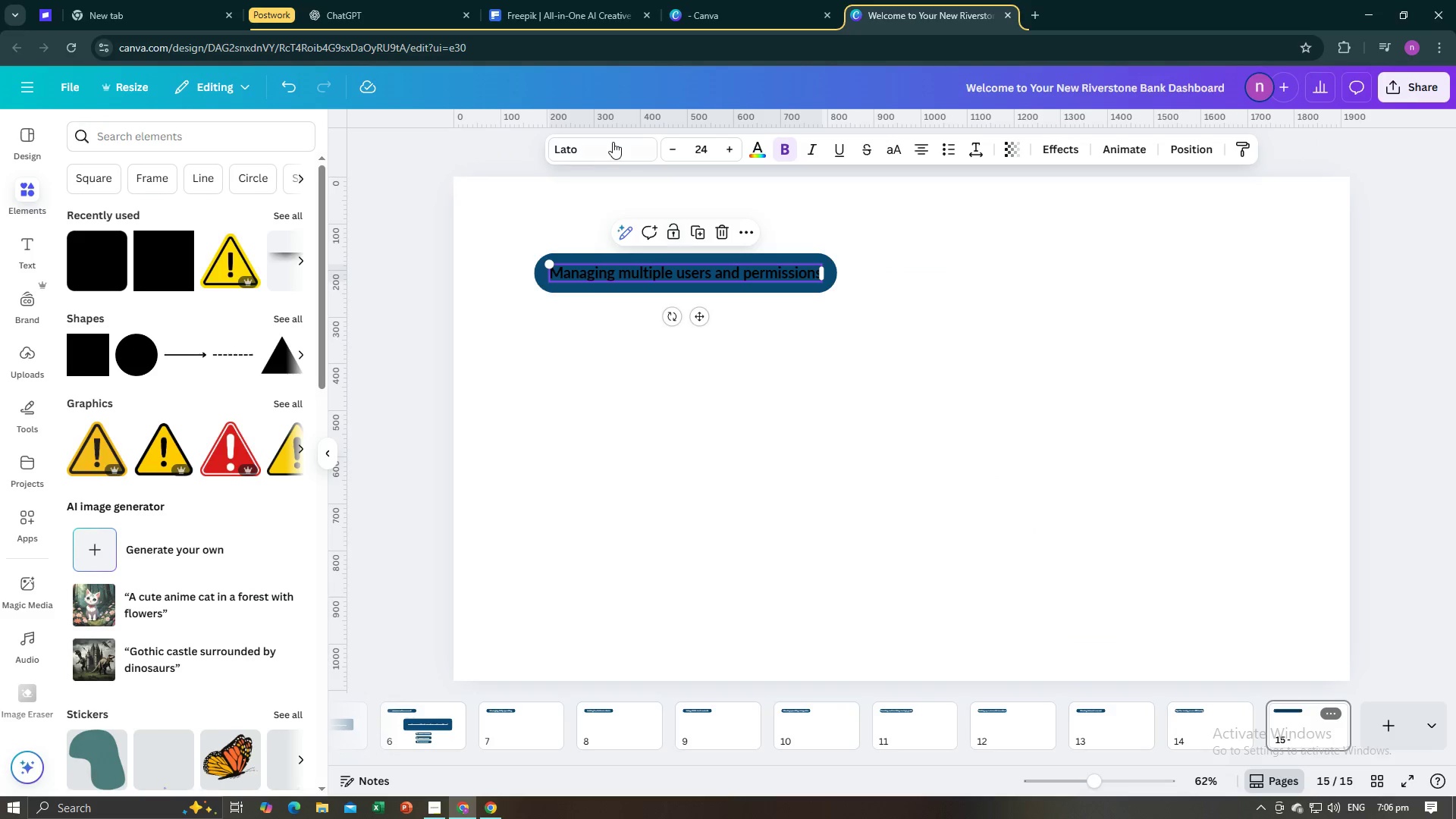 
left_click([613, 142])
 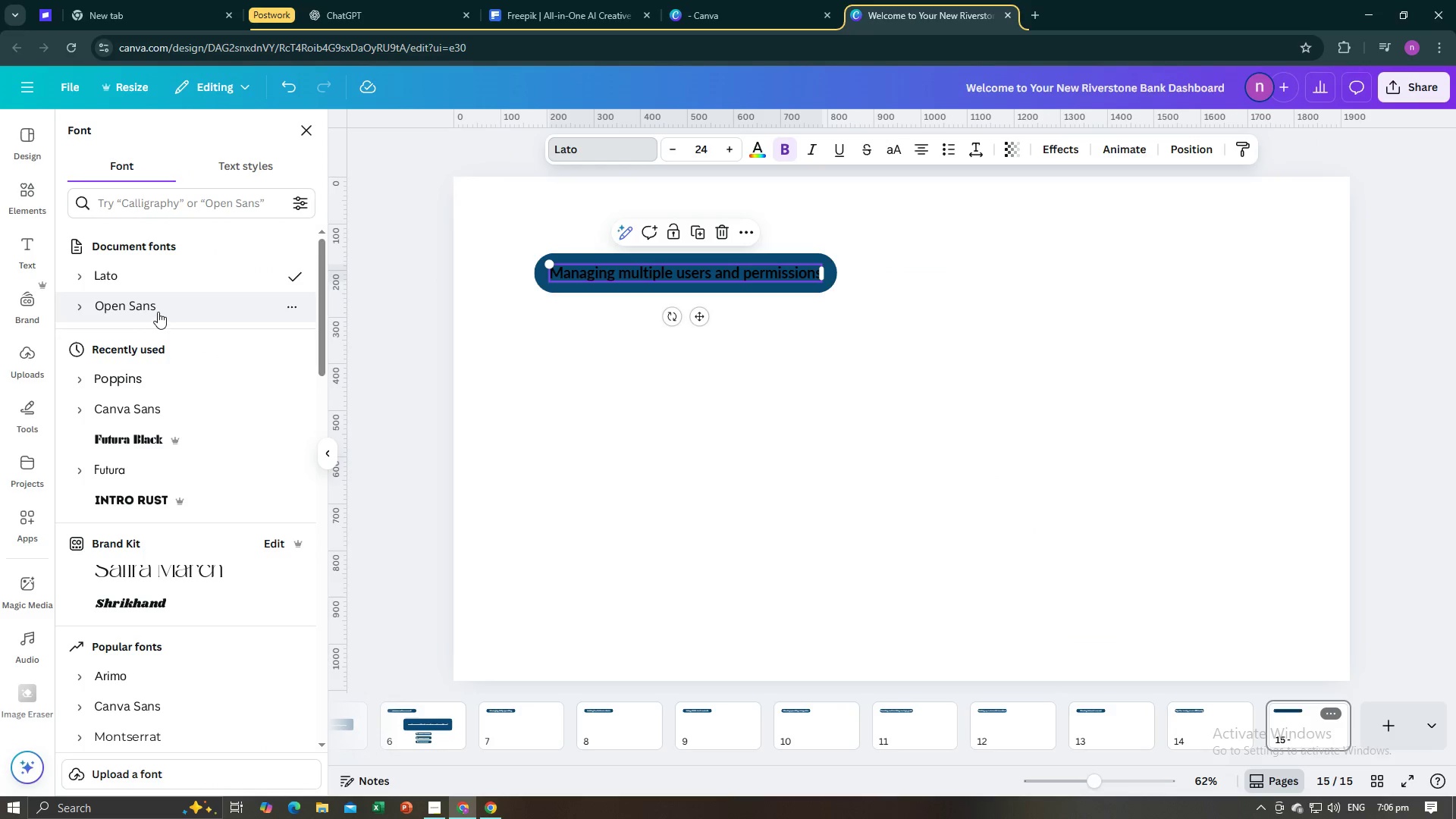 
left_click([158, 312])
 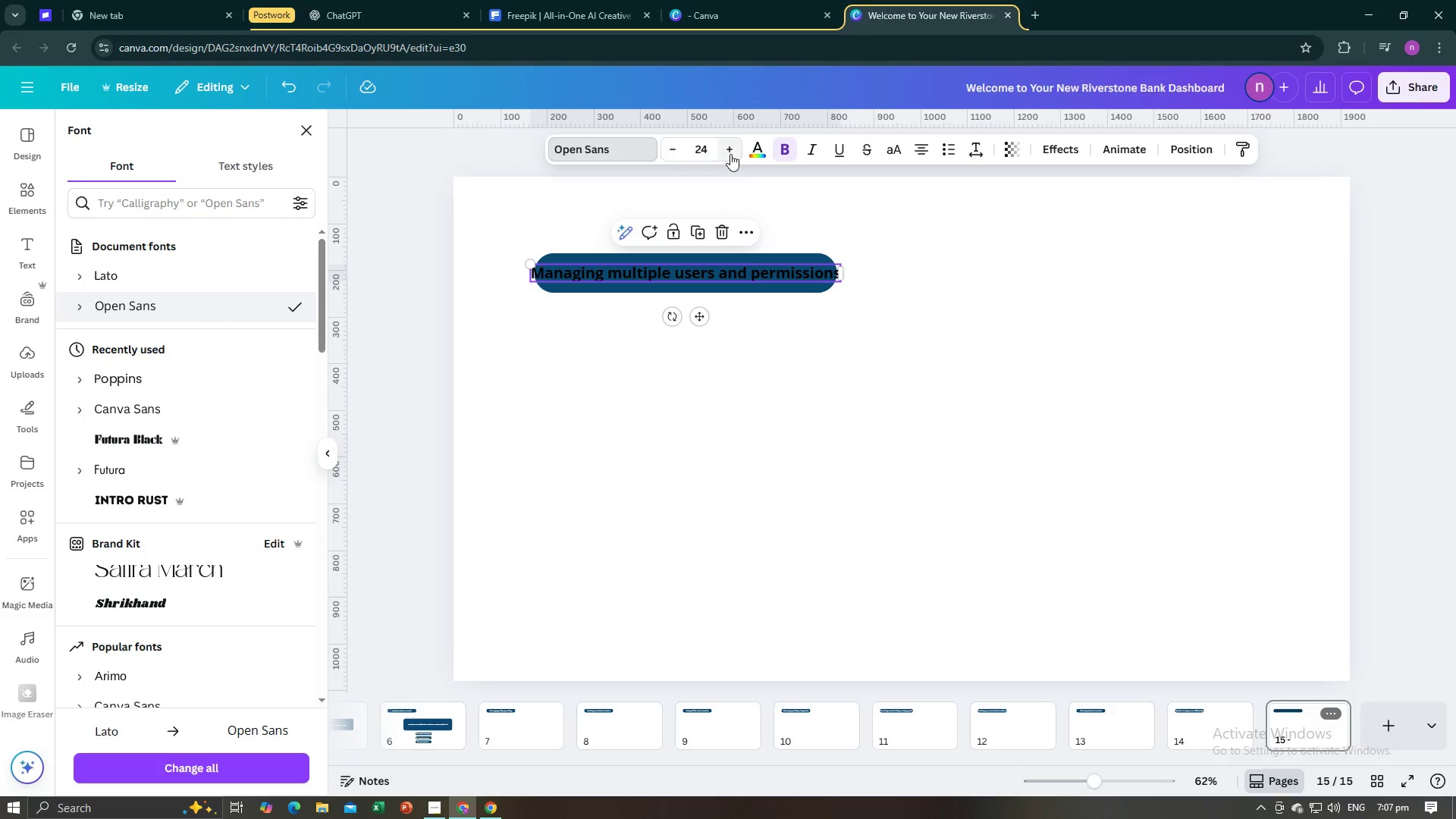 
double_click([730, 154])
 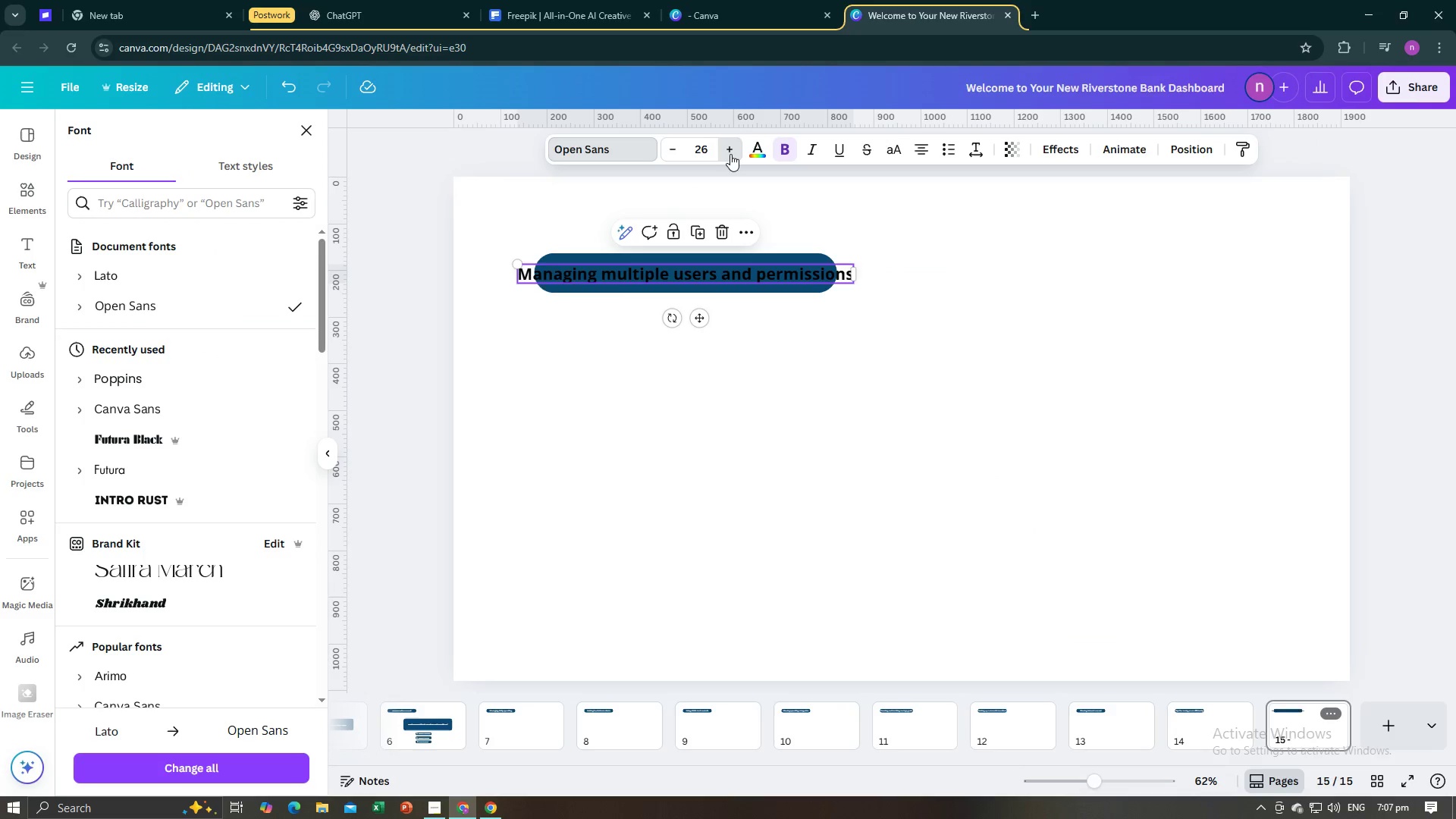 
triple_click([730, 154])
 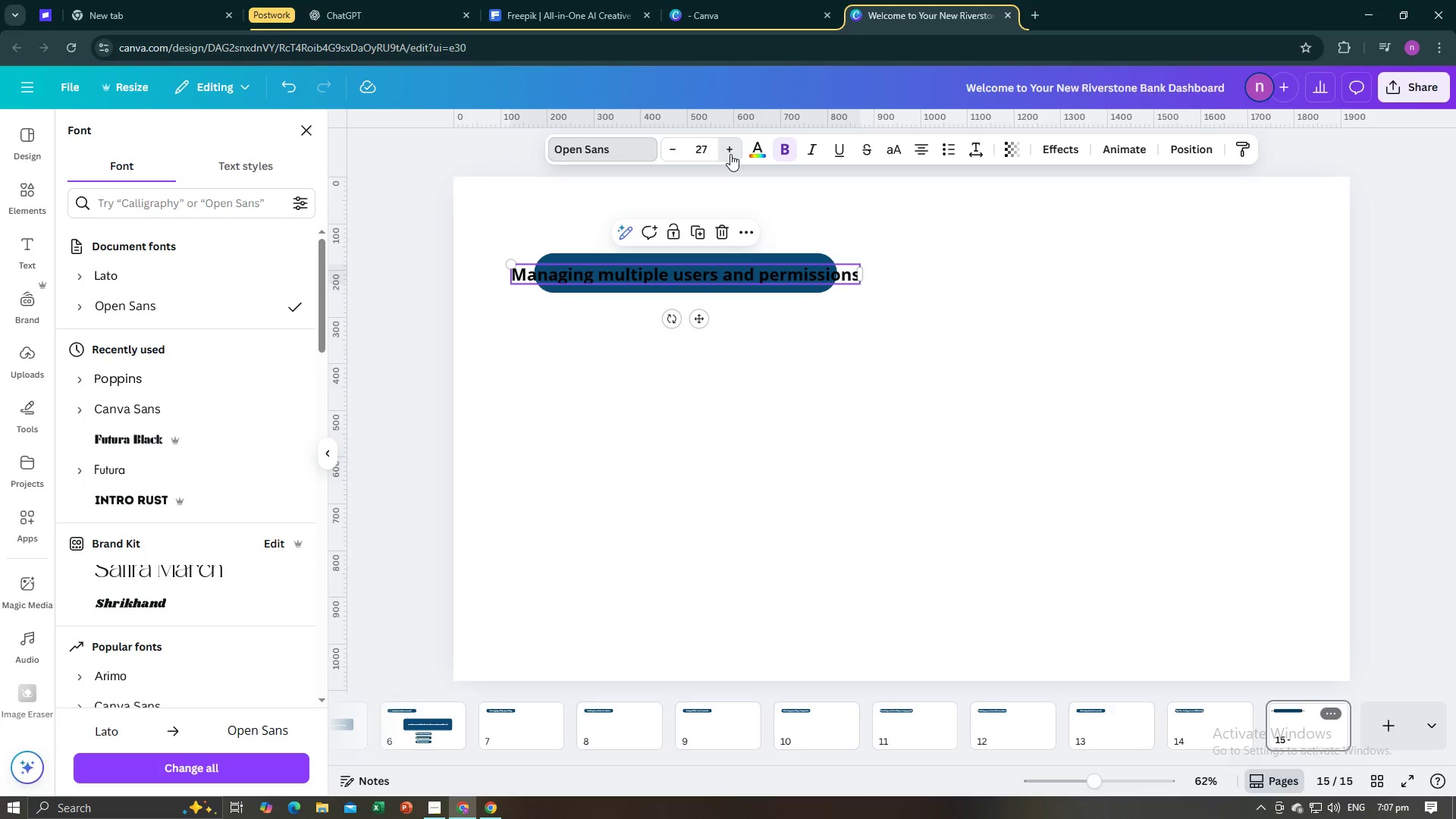 
triple_click([730, 154])
 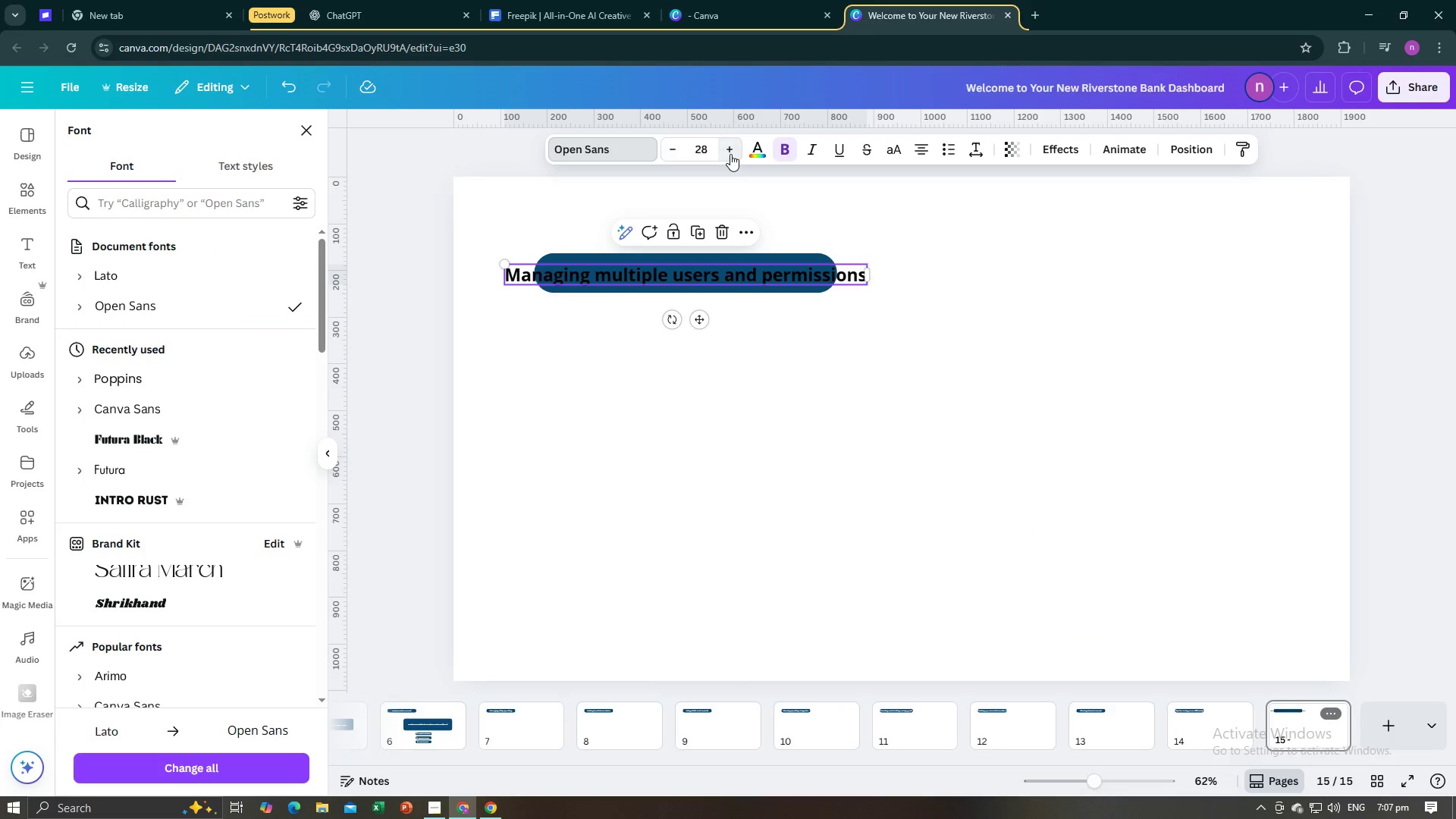 
triple_click([730, 154])
 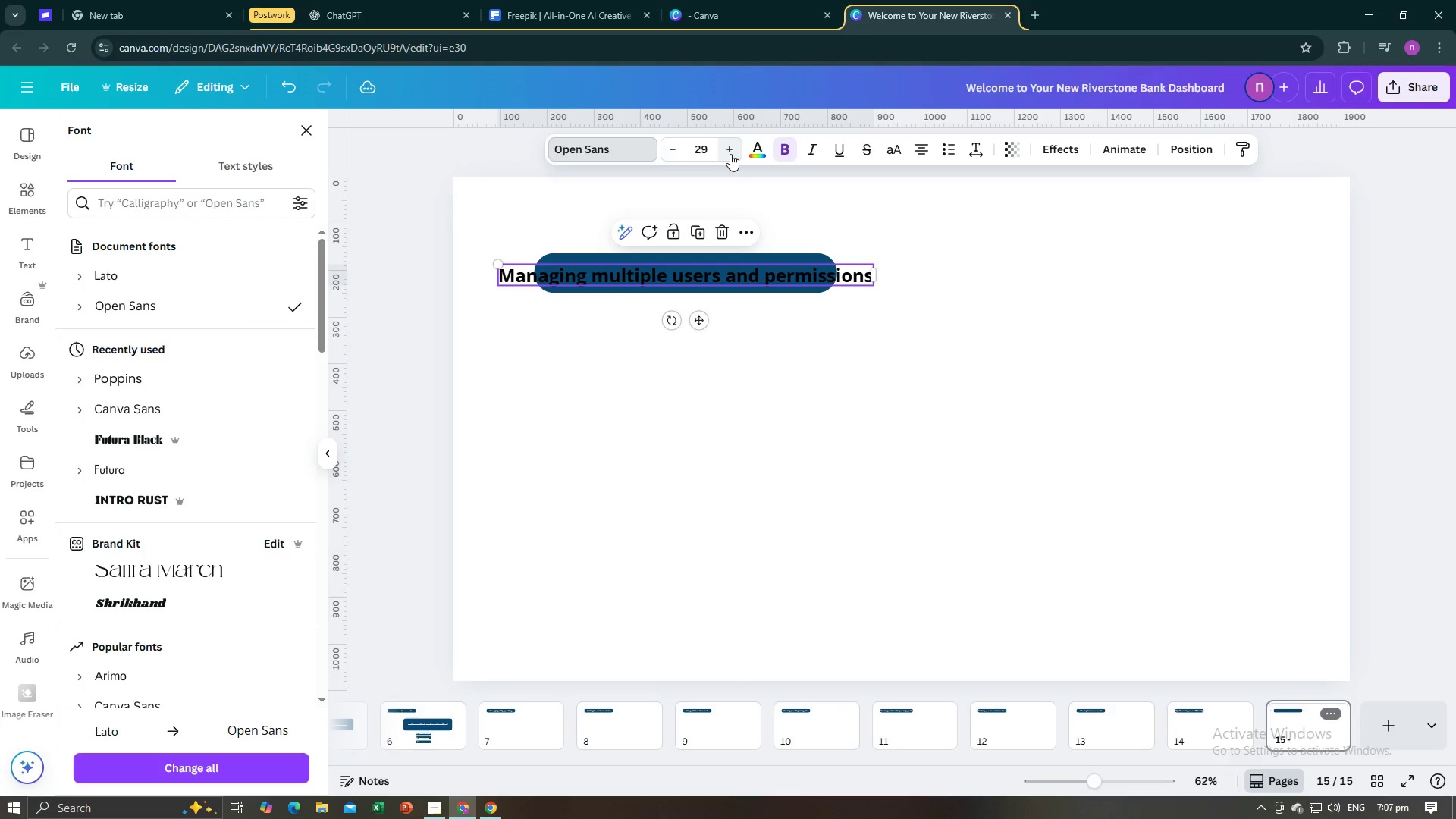 
triple_click([730, 154])
 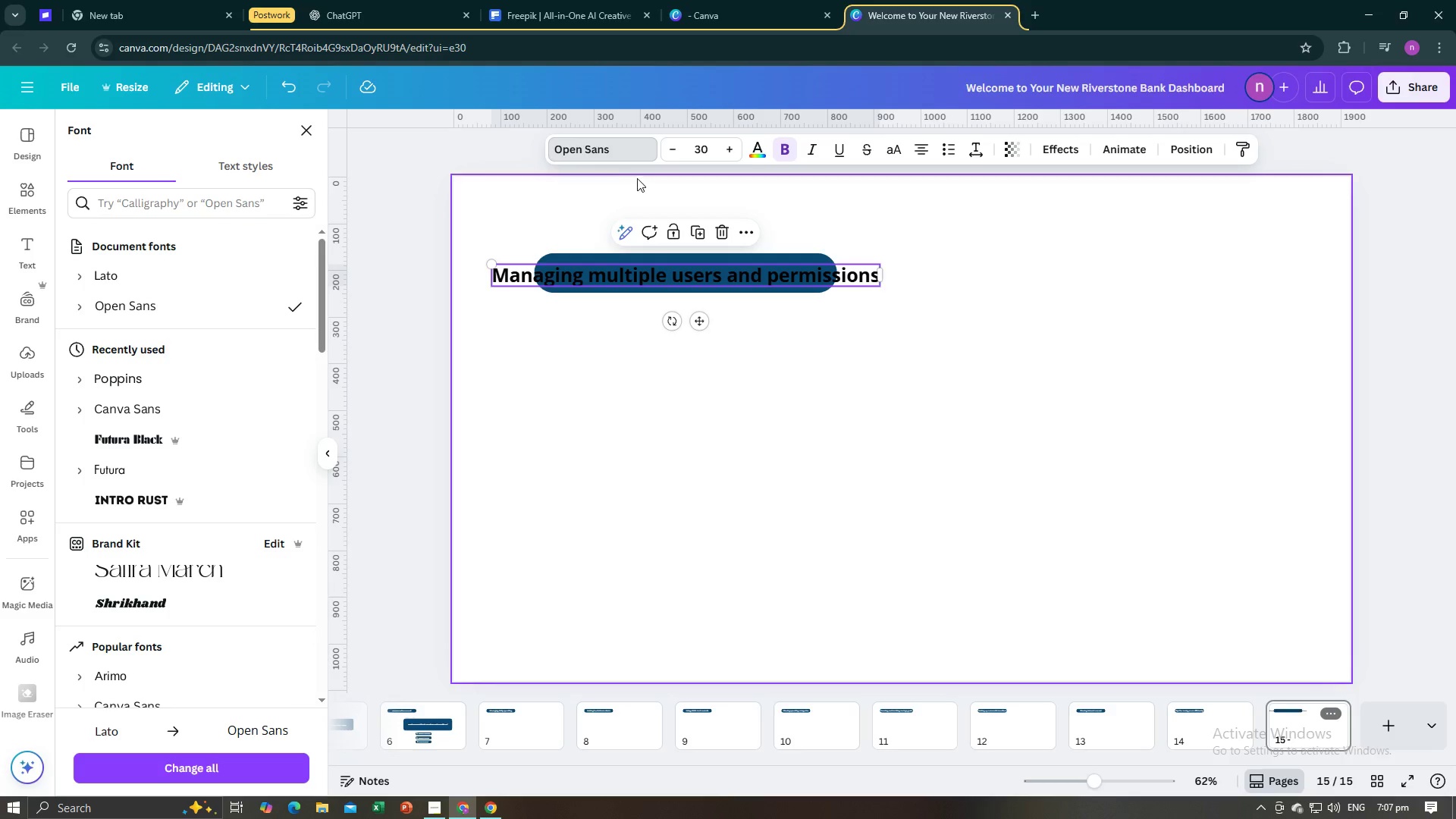 
left_click([759, 151])
 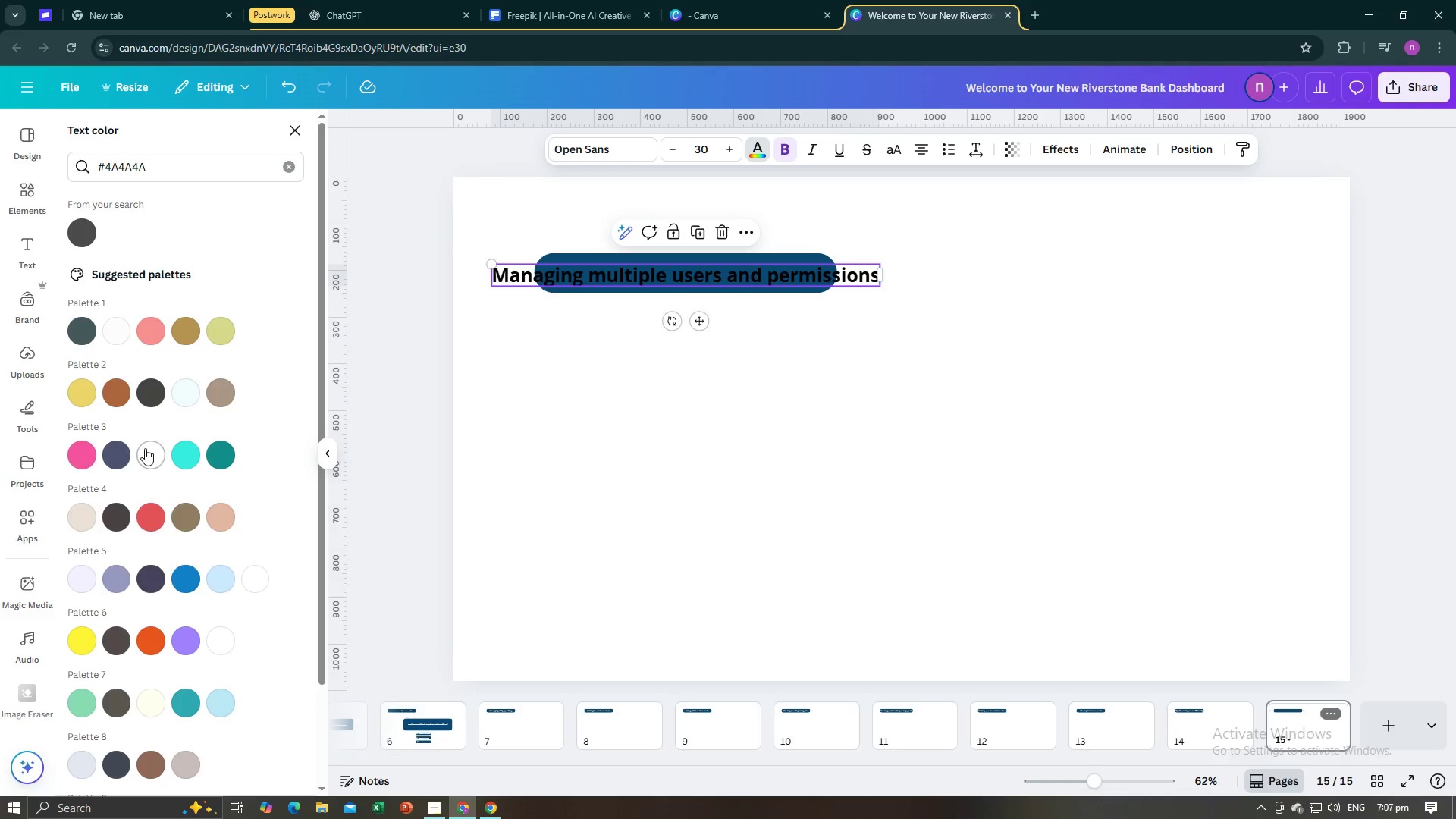 
left_click([145, 448])
 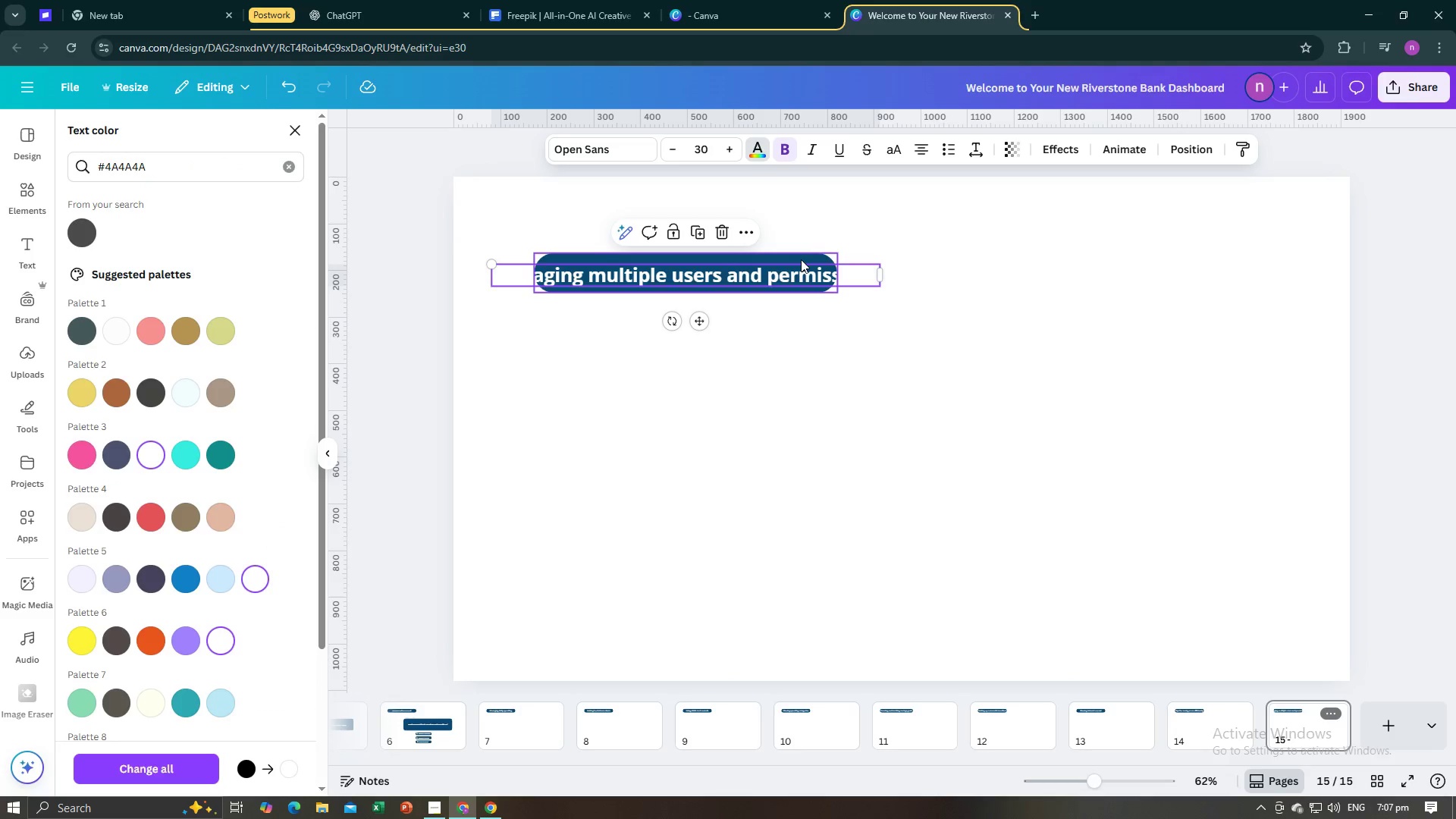 
left_click([801, 259])
 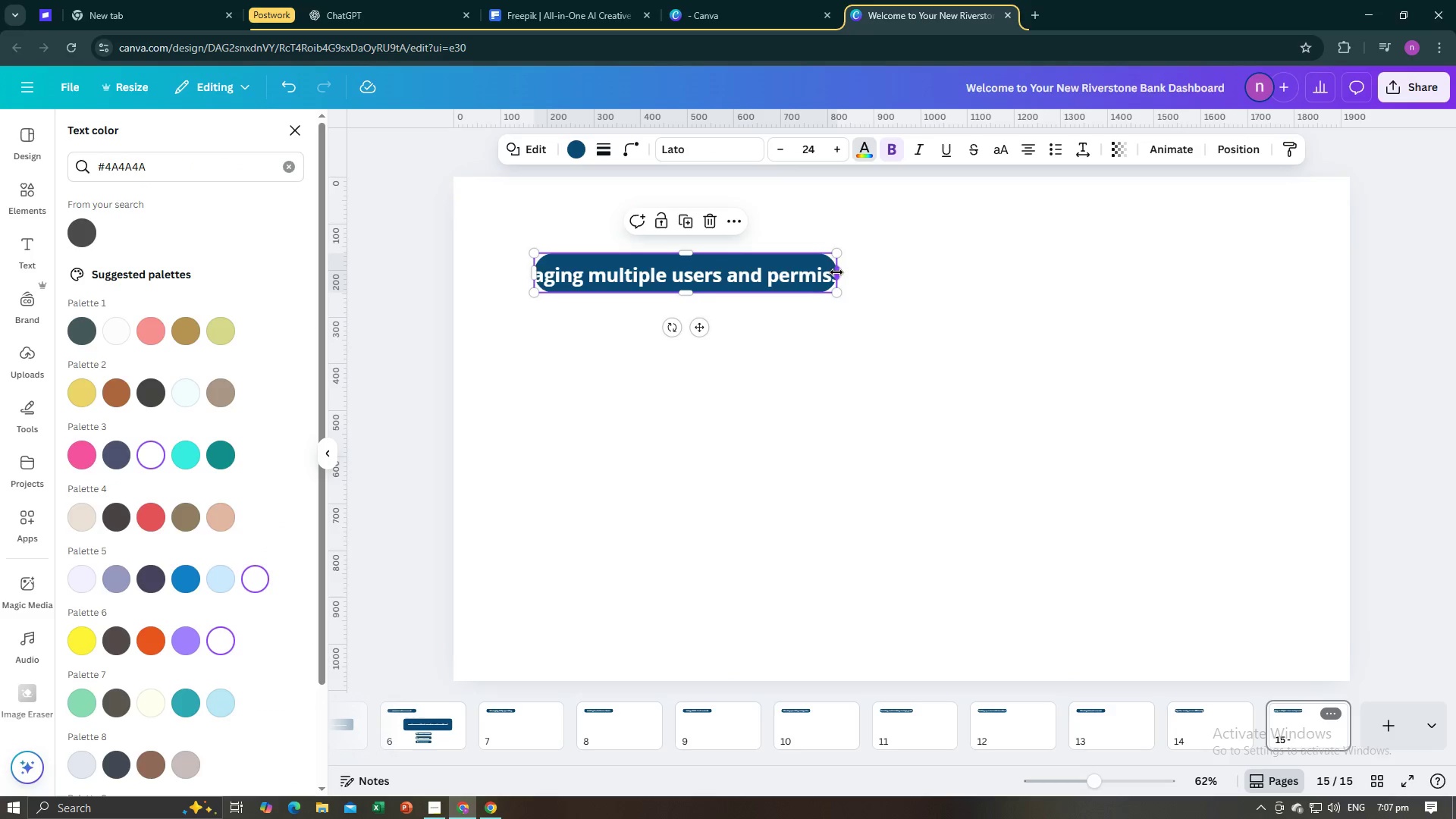 
left_click_drag(start_coordinate=[837, 272], to_coordinate=[964, 281])
 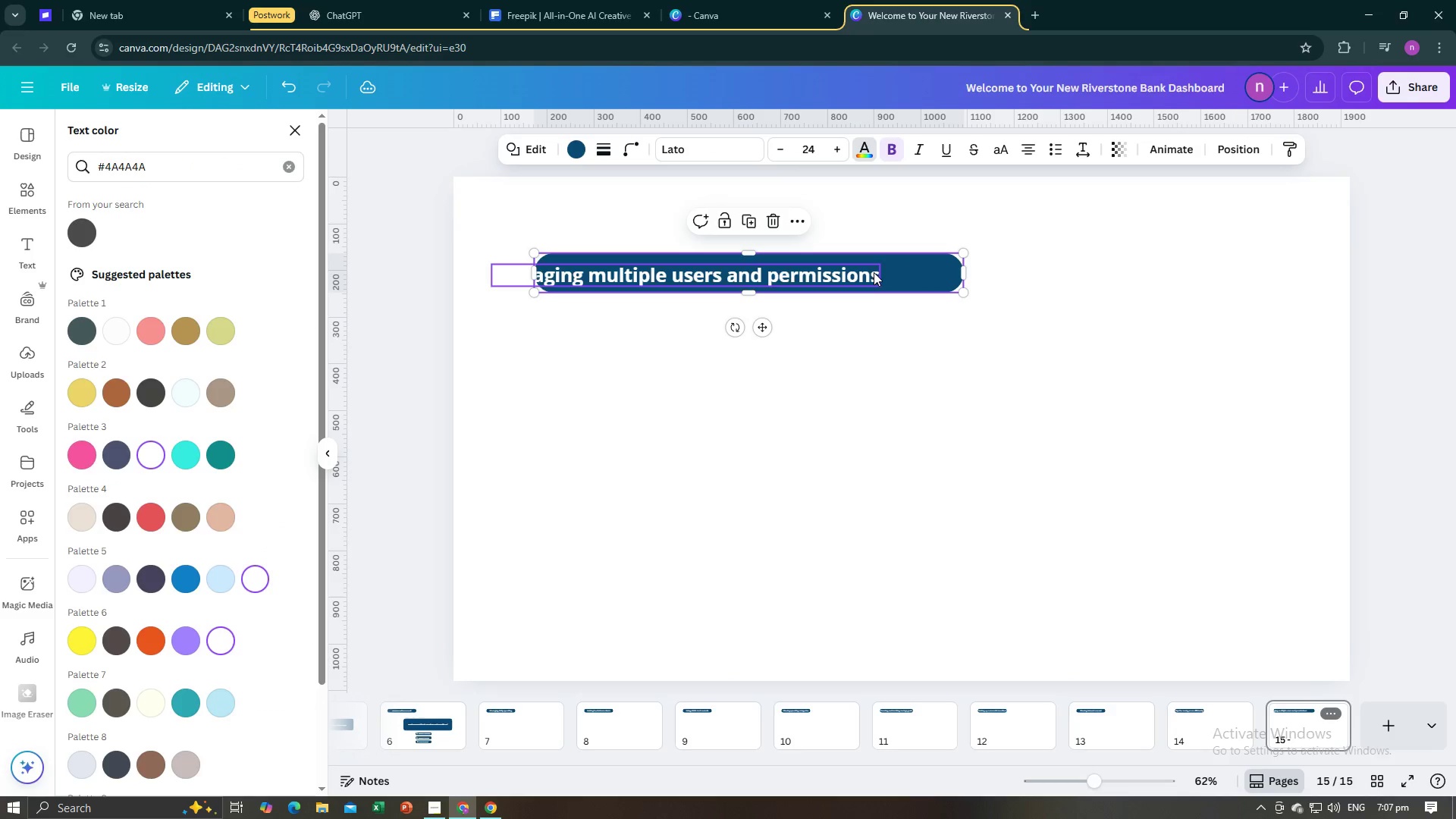 
left_click([873, 271])
 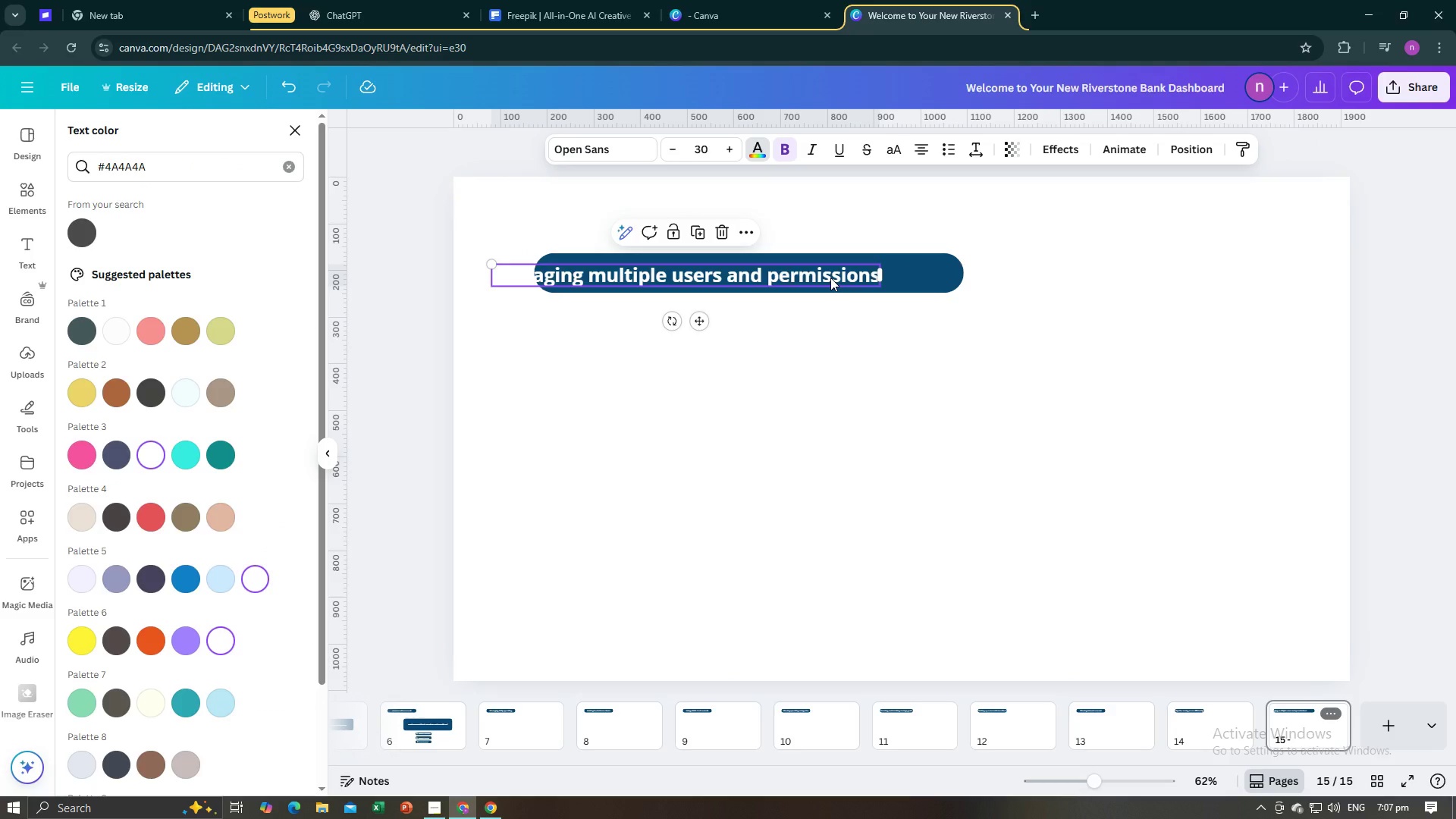 
left_click_drag(start_coordinate=[830, 278], to_coordinate=[888, 276])
 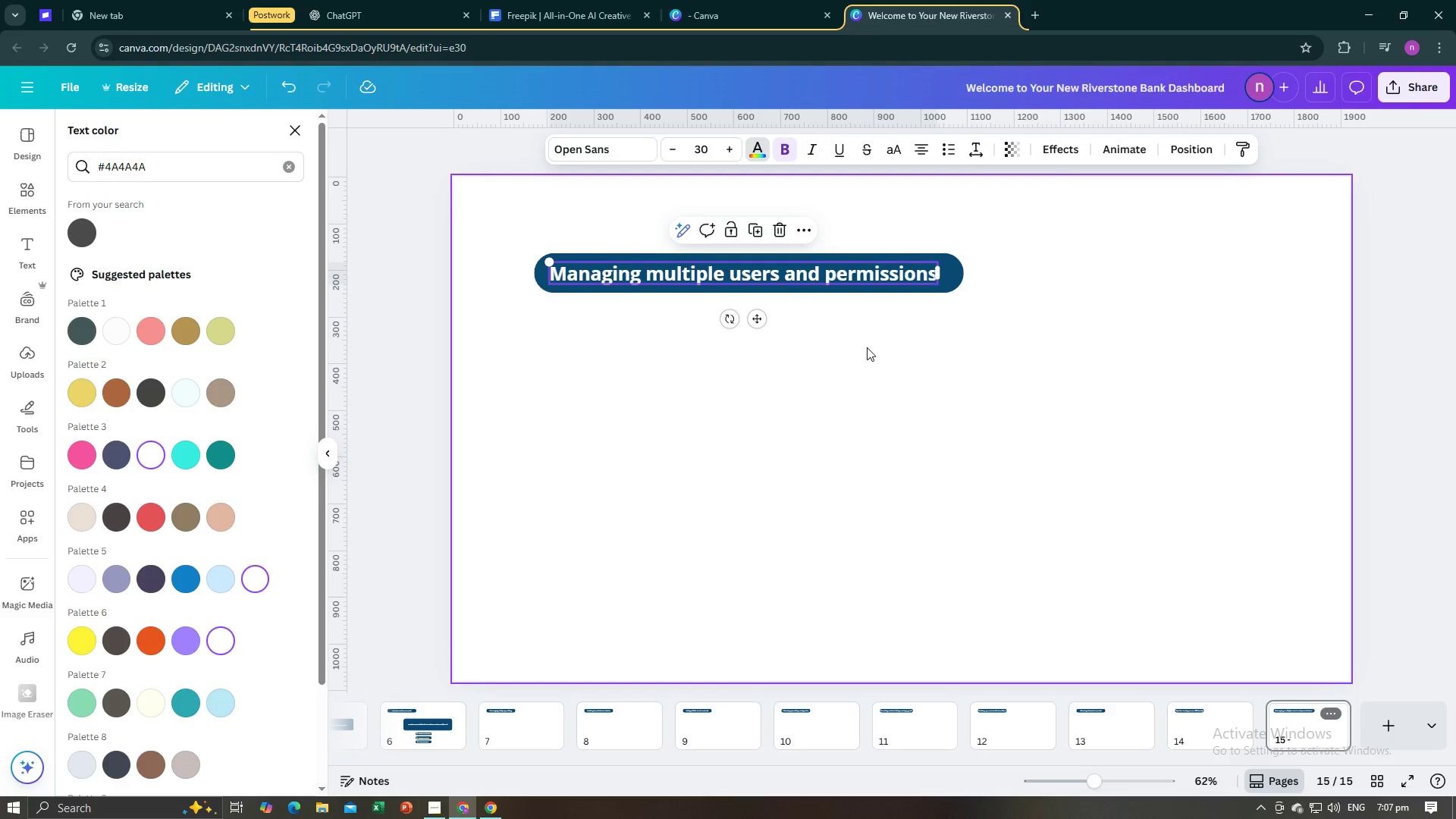 
left_click([867, 347])
 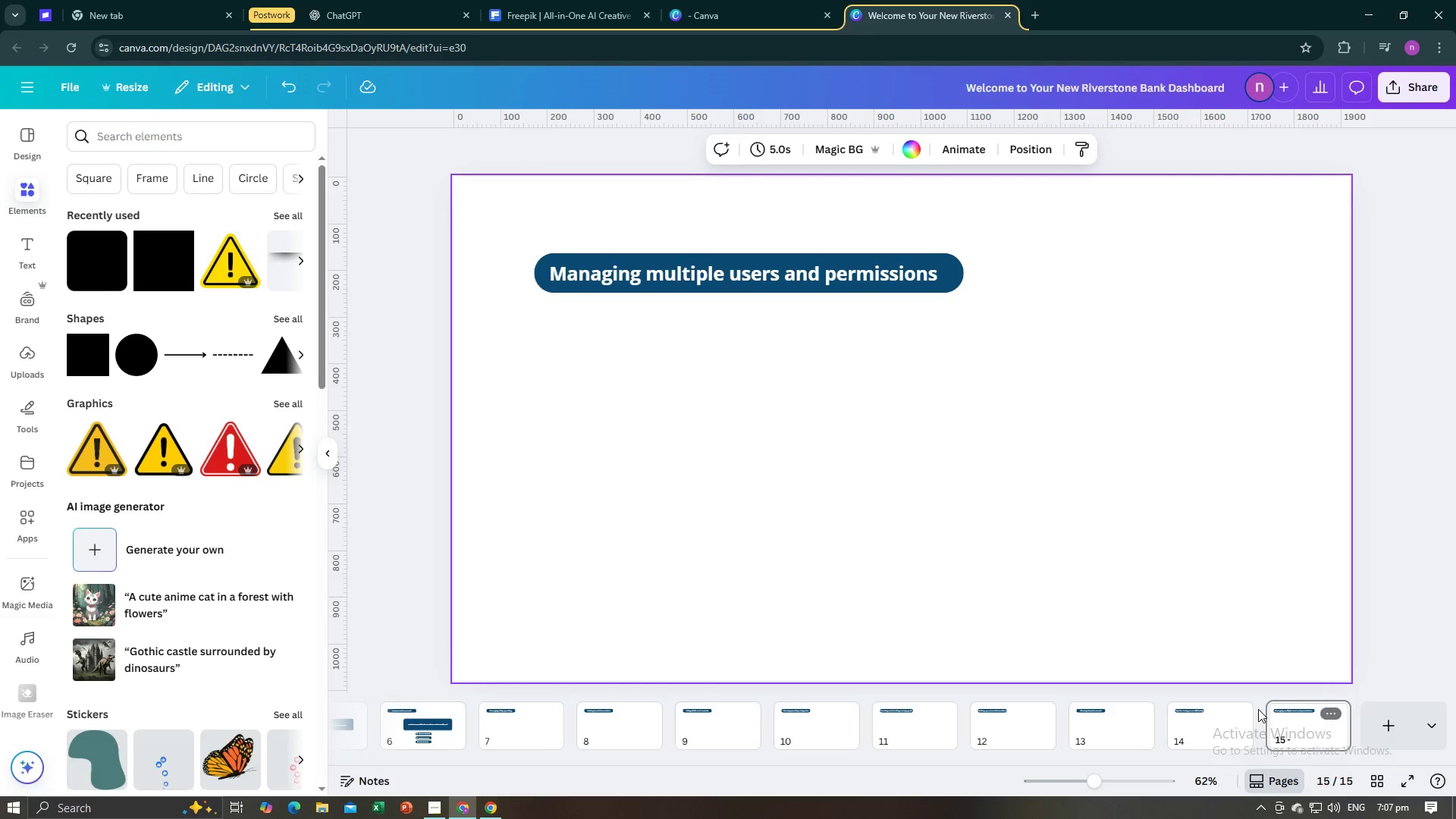 
left_click([1379, 717])
 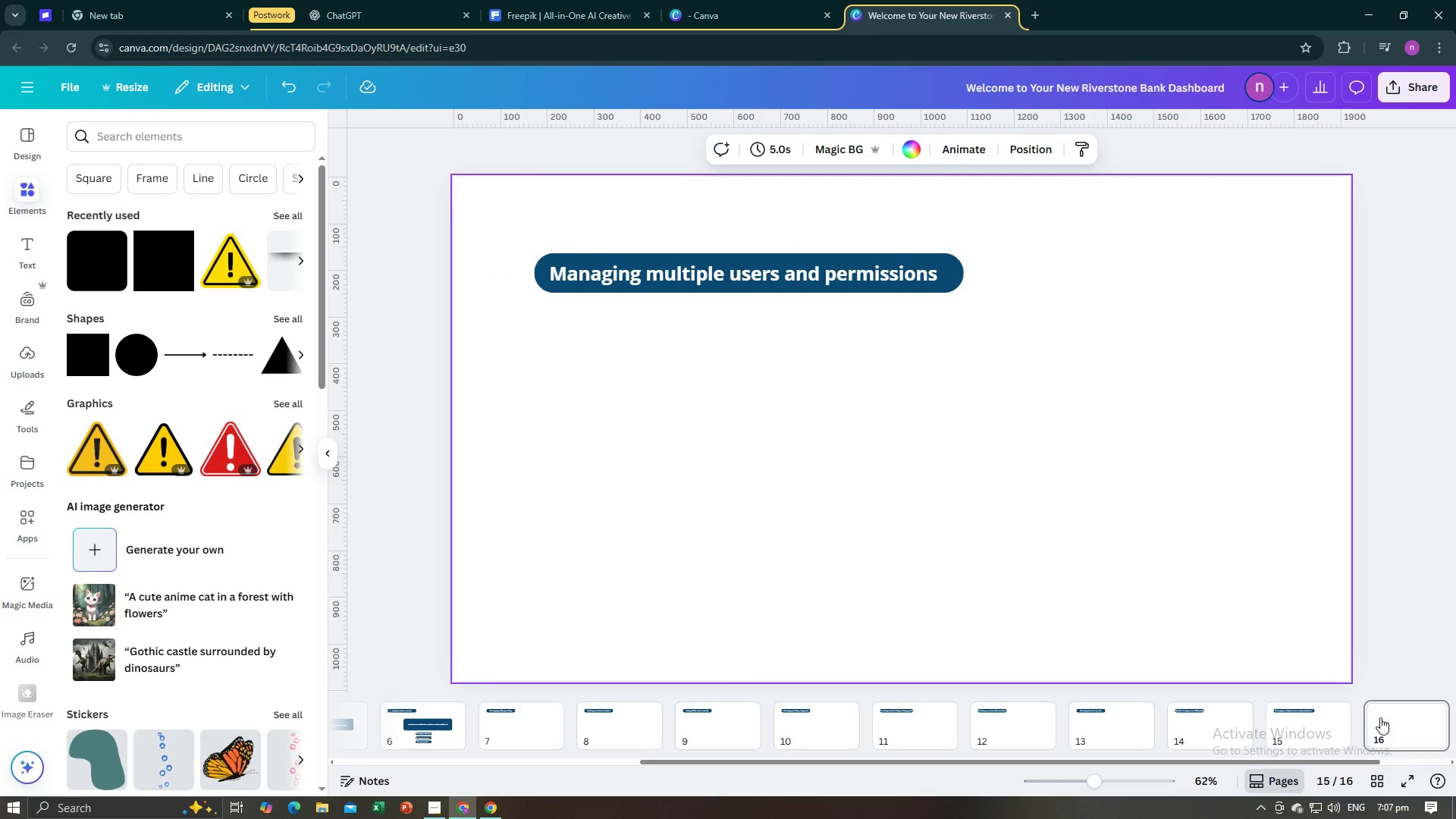 
key(Alt+AltLeft)
 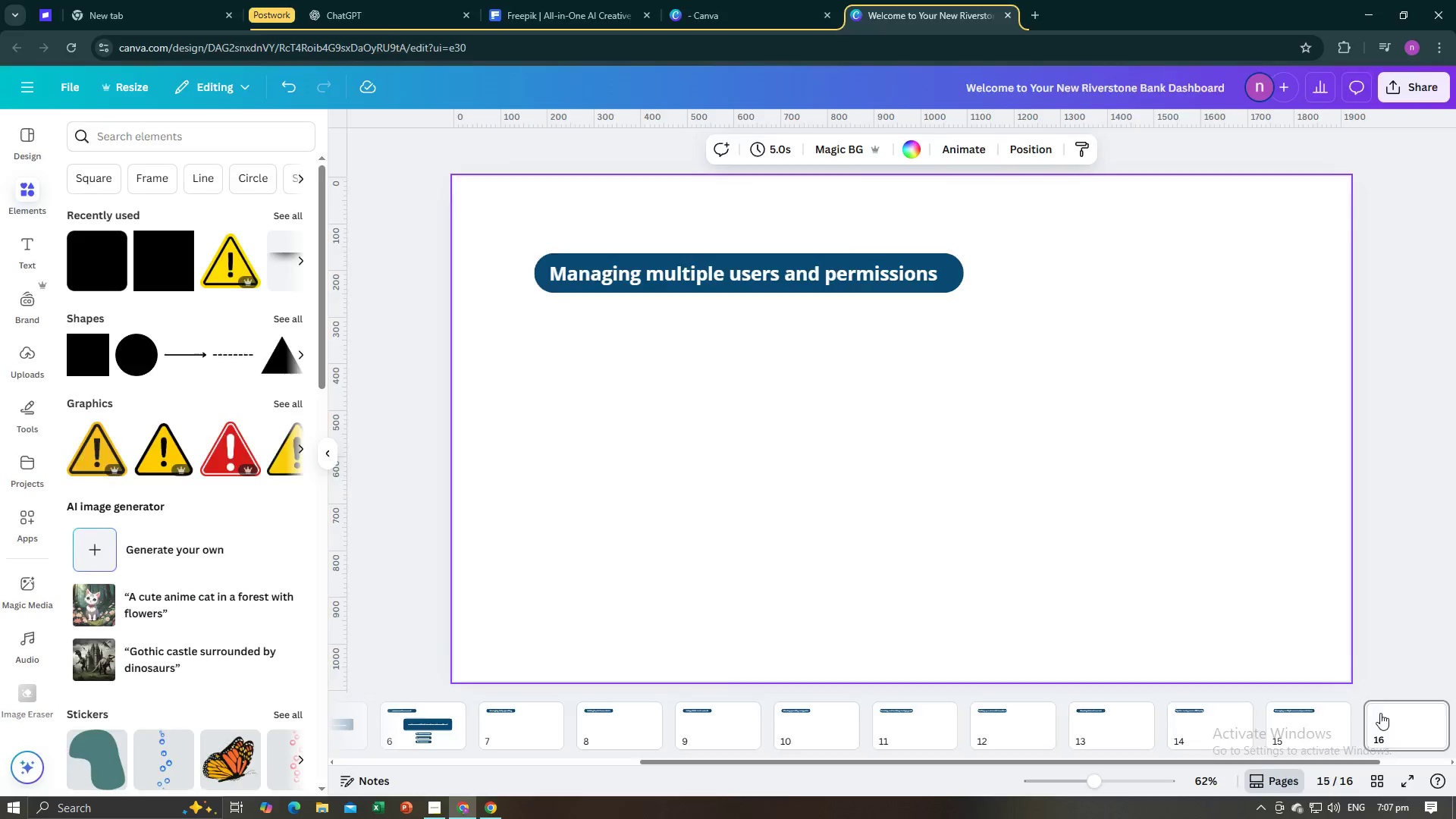 
key(Alt+Tab)
 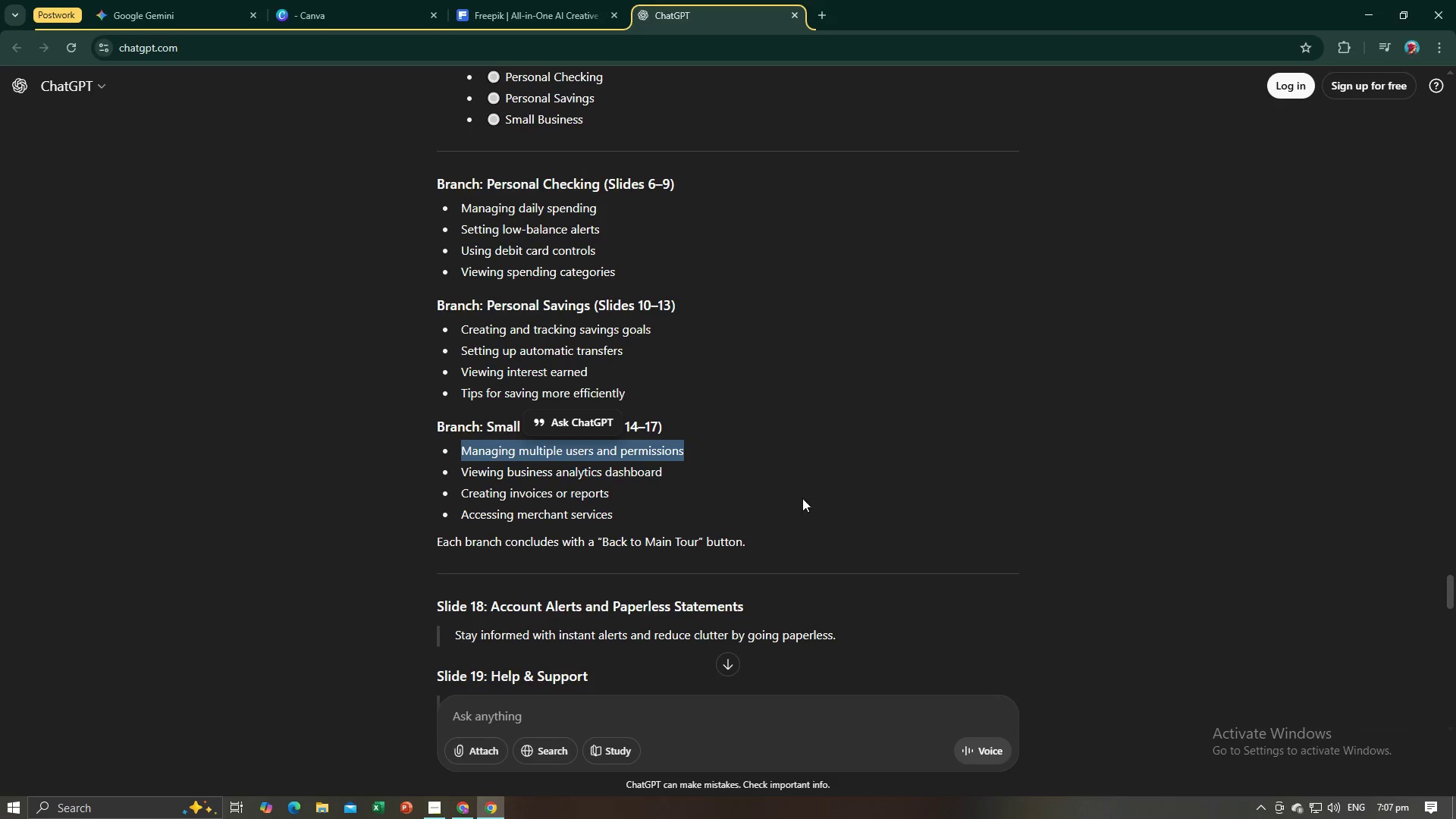 
key(Alt+AltLeft)
 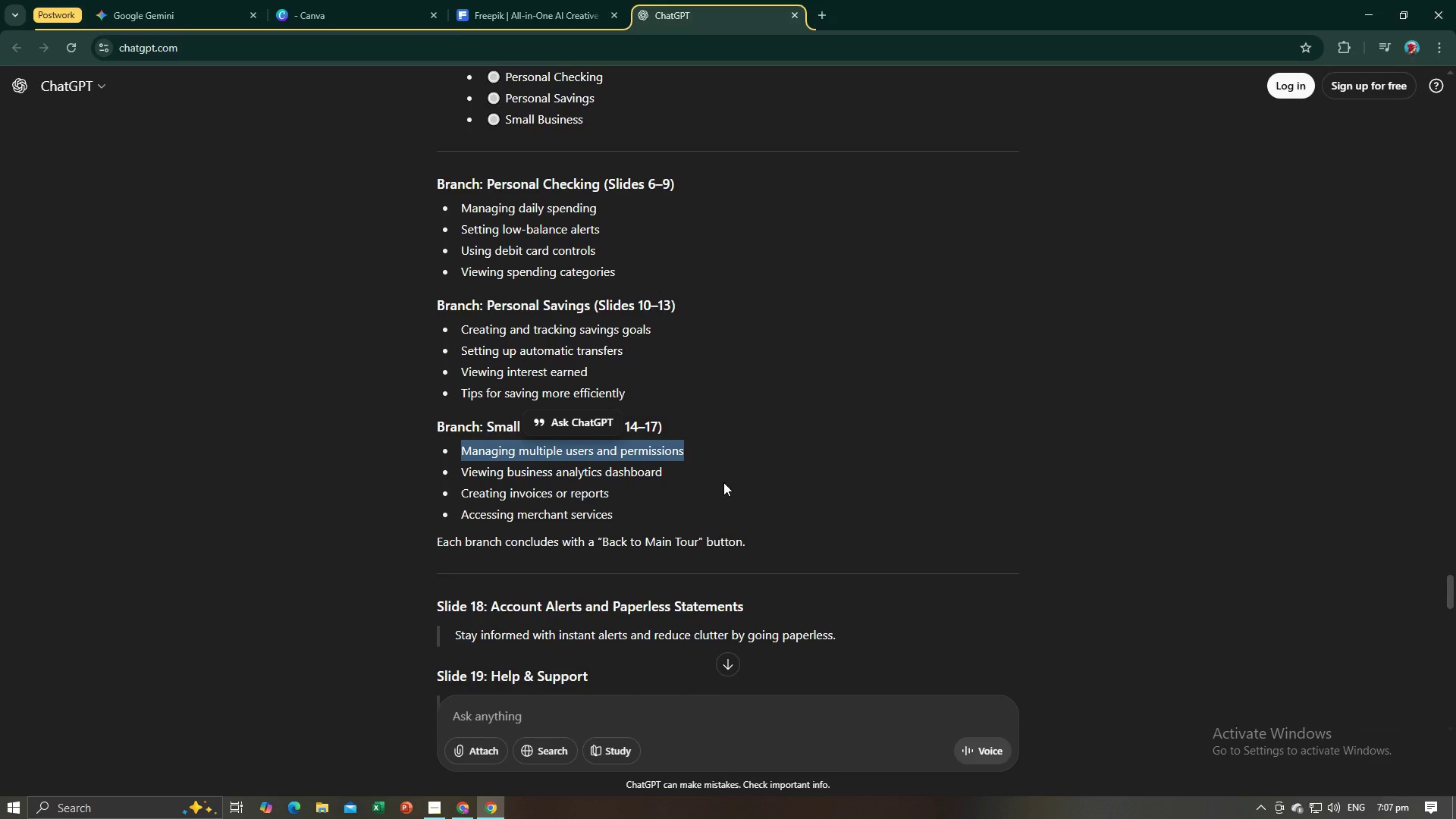 
key(Alt+Tab)
 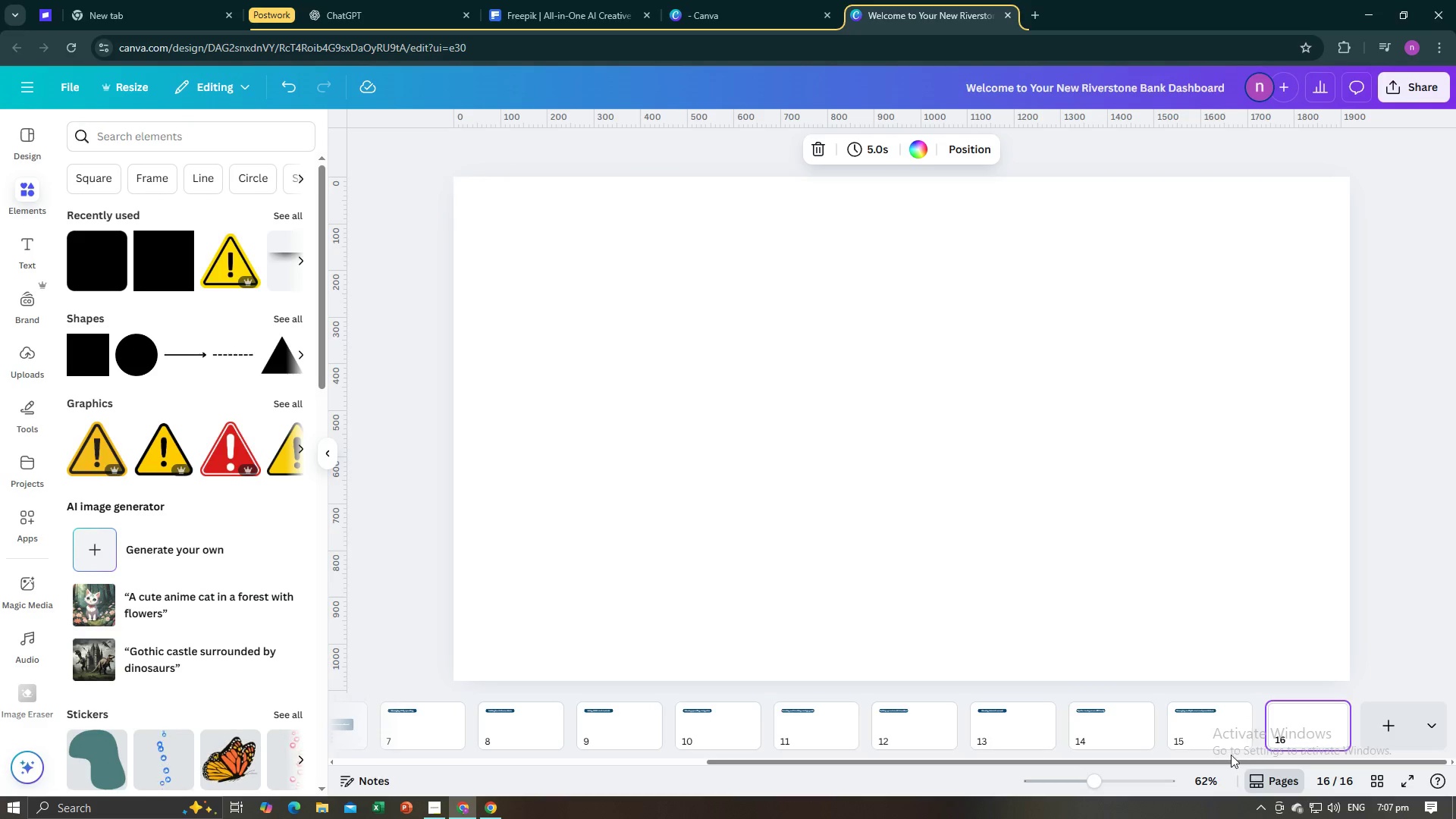 
left_click([1223, 732])
 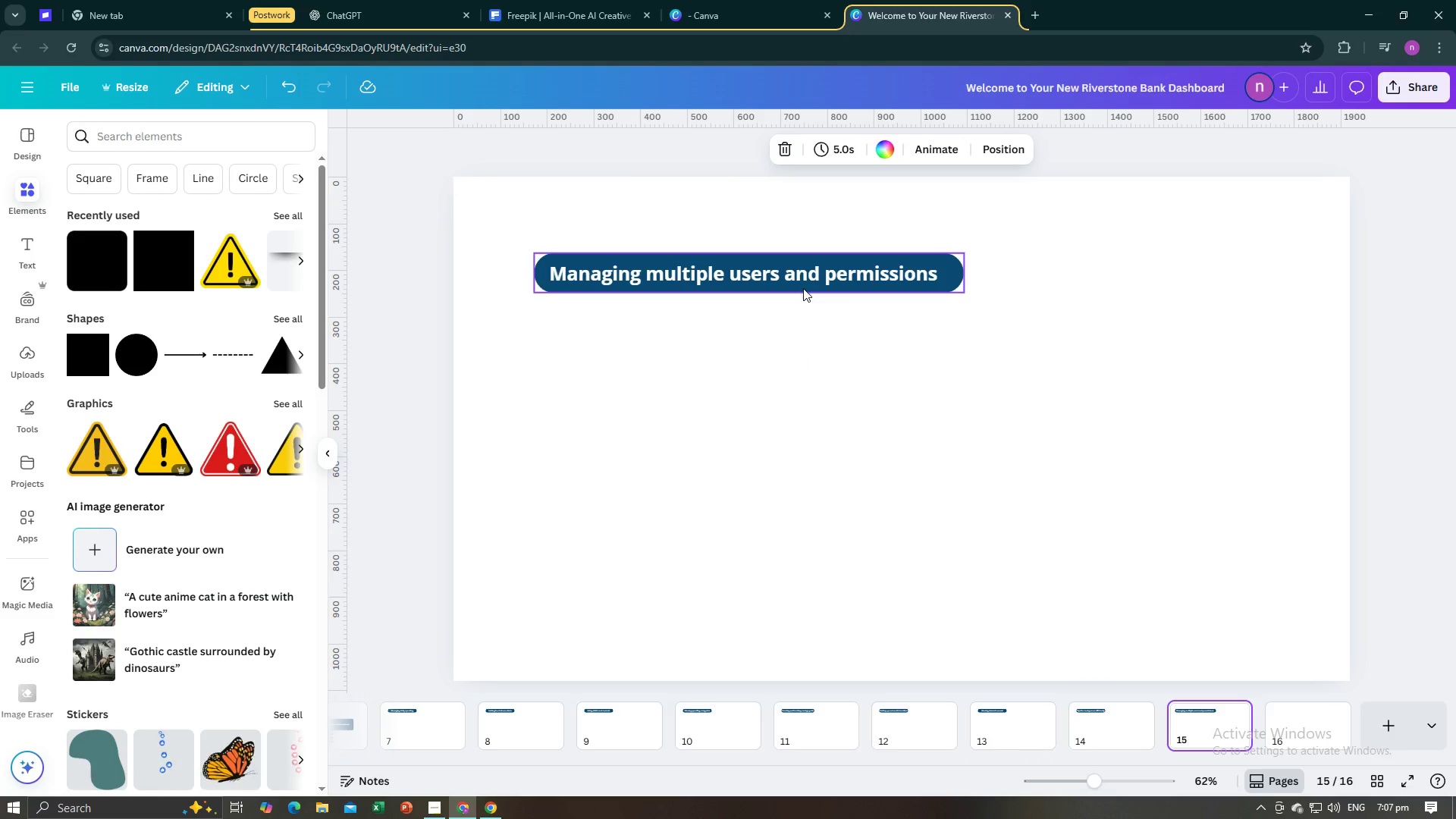 
left_click([803, 288])
 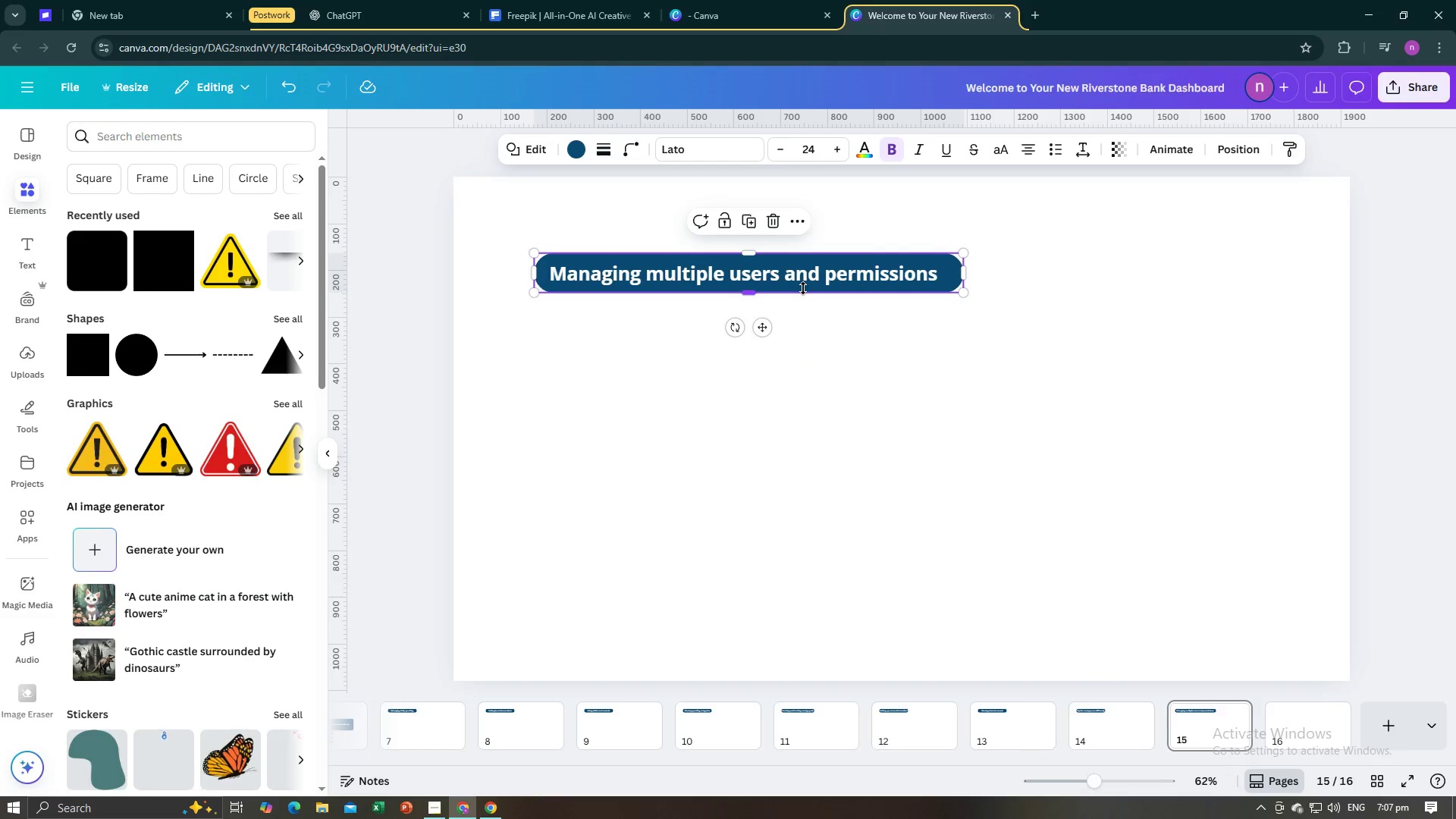 
key(Control+C)
 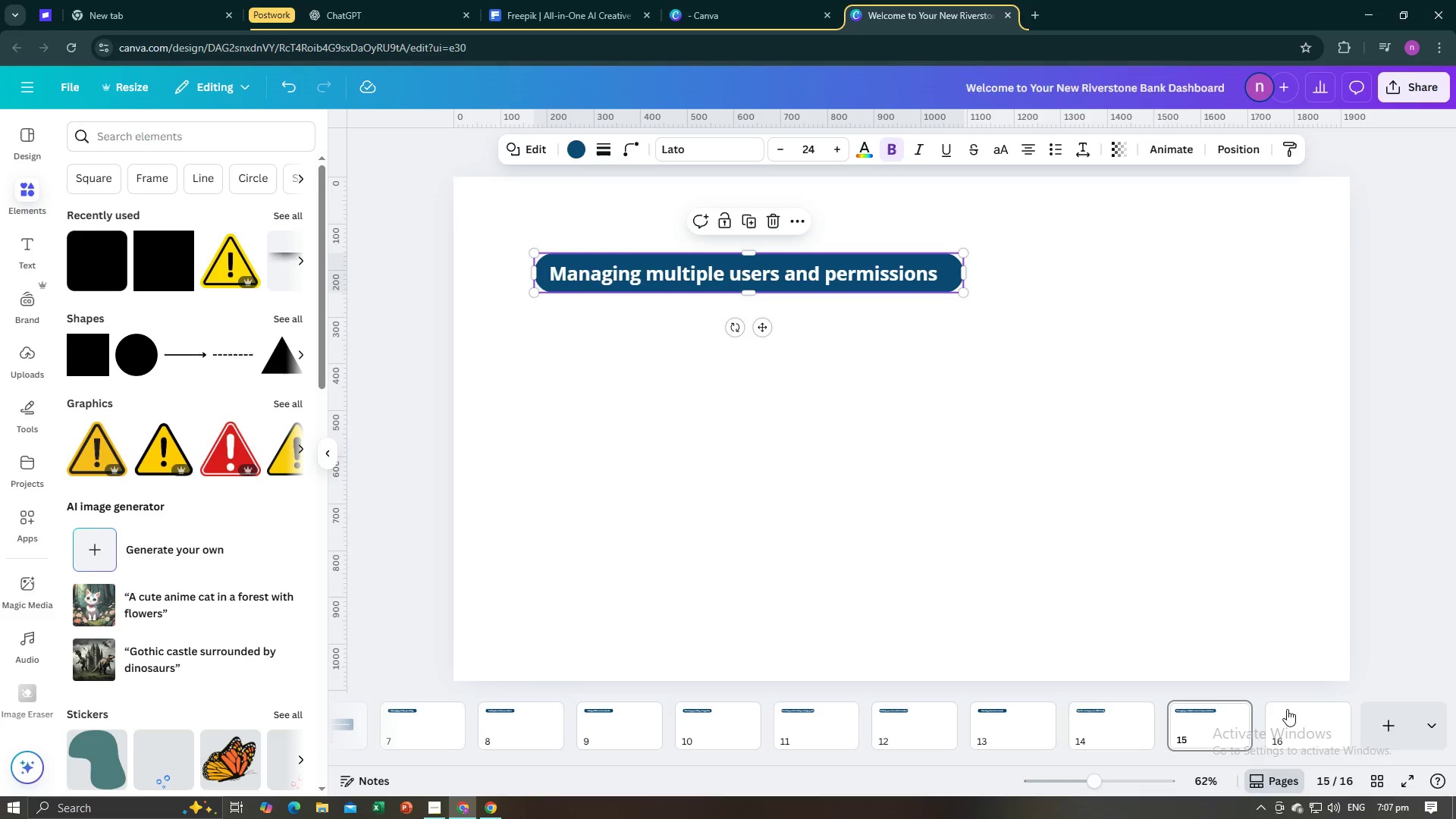 
left_click([1290, 721])
 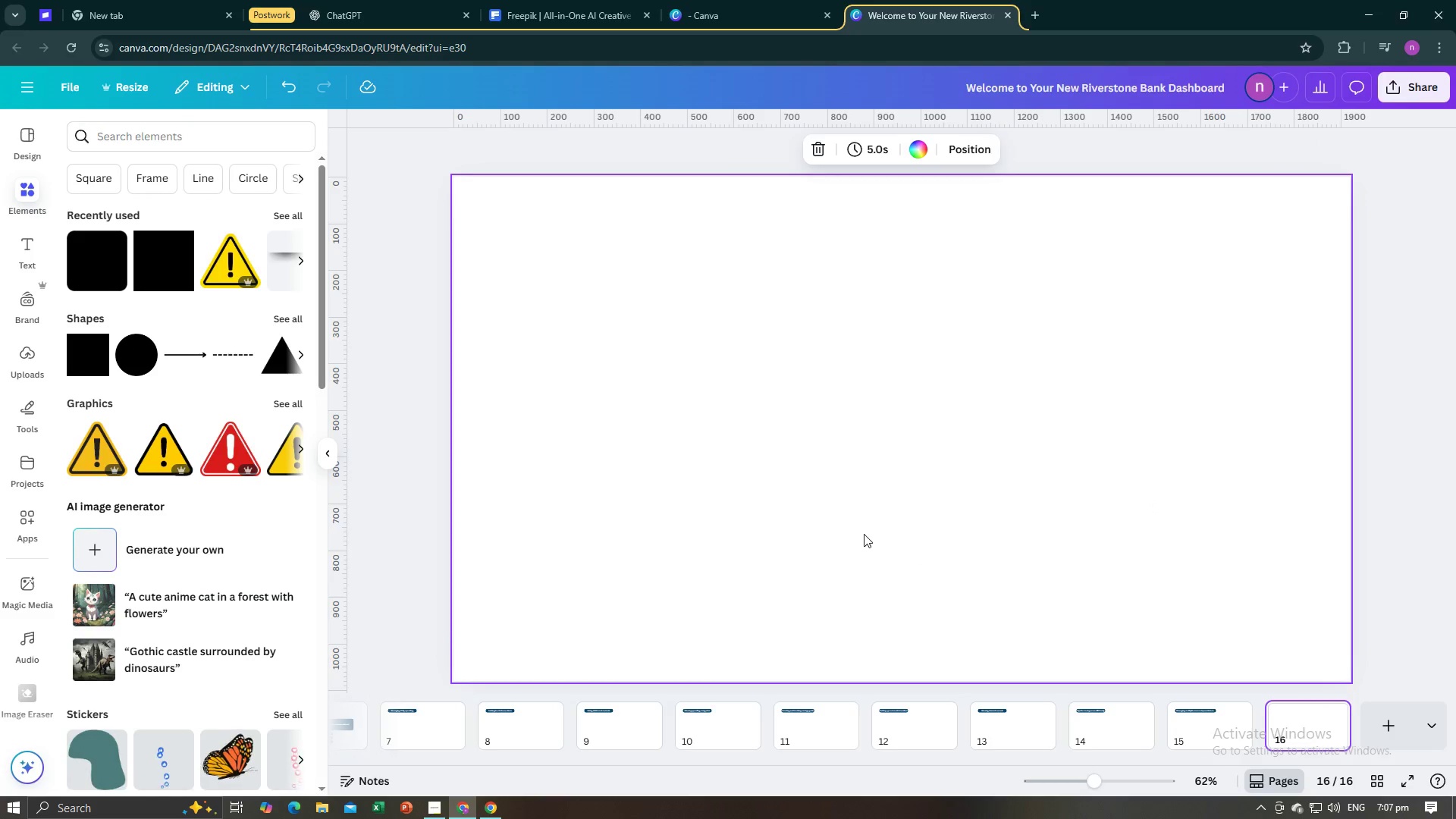 
key(Control+V)
 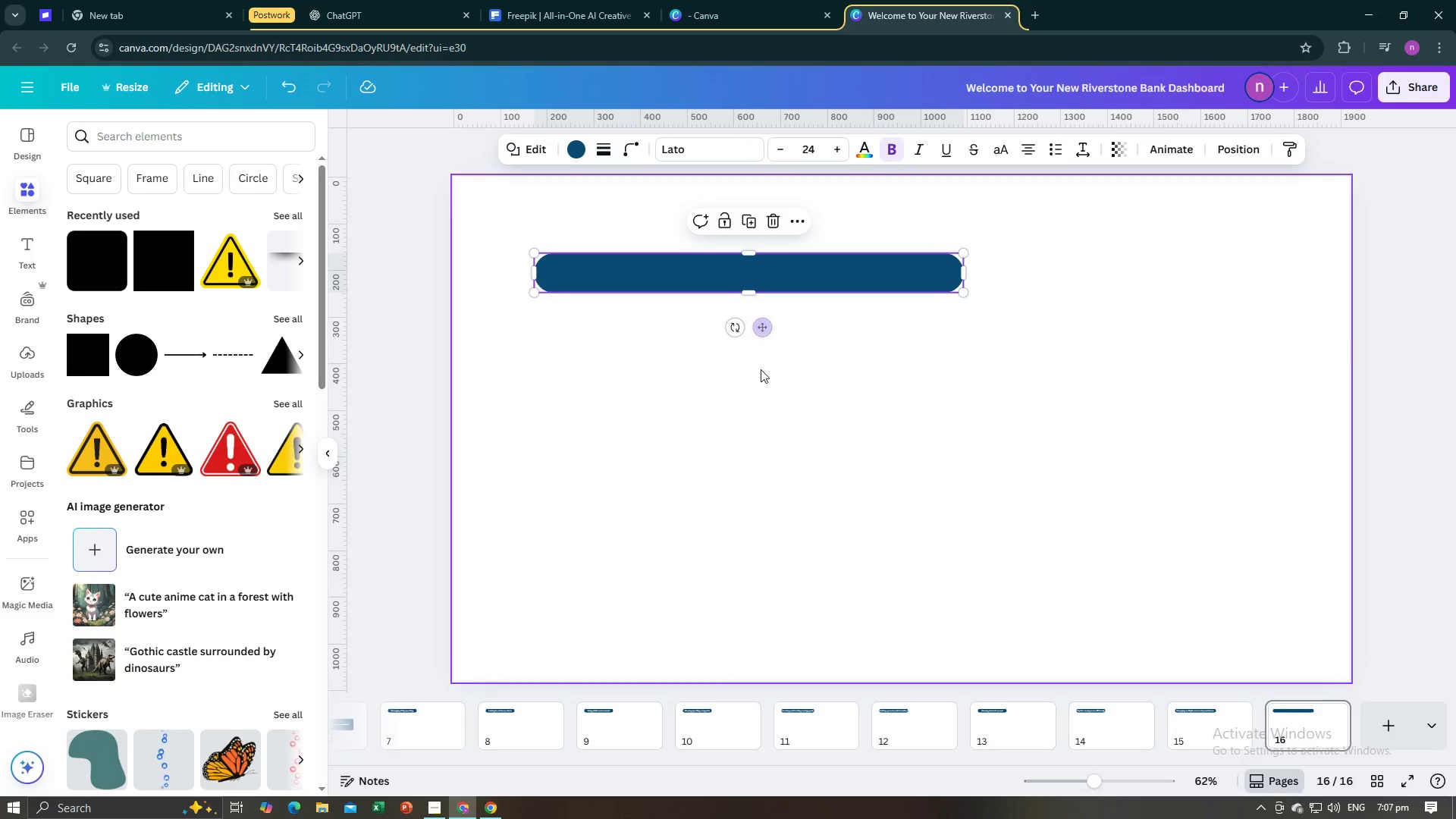 
key(Alt+AltLeft)
 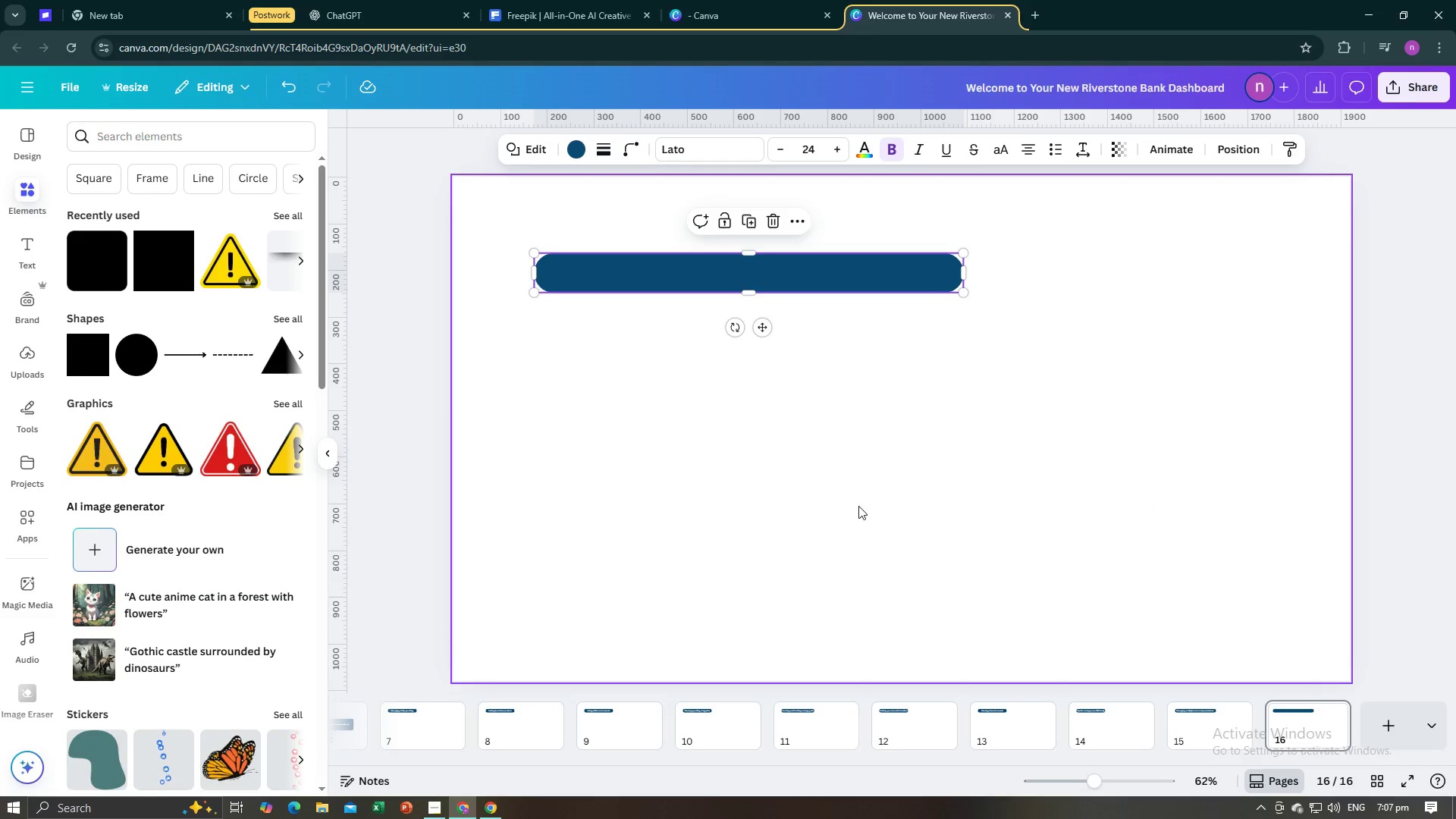 
key(Alt+Tab)
 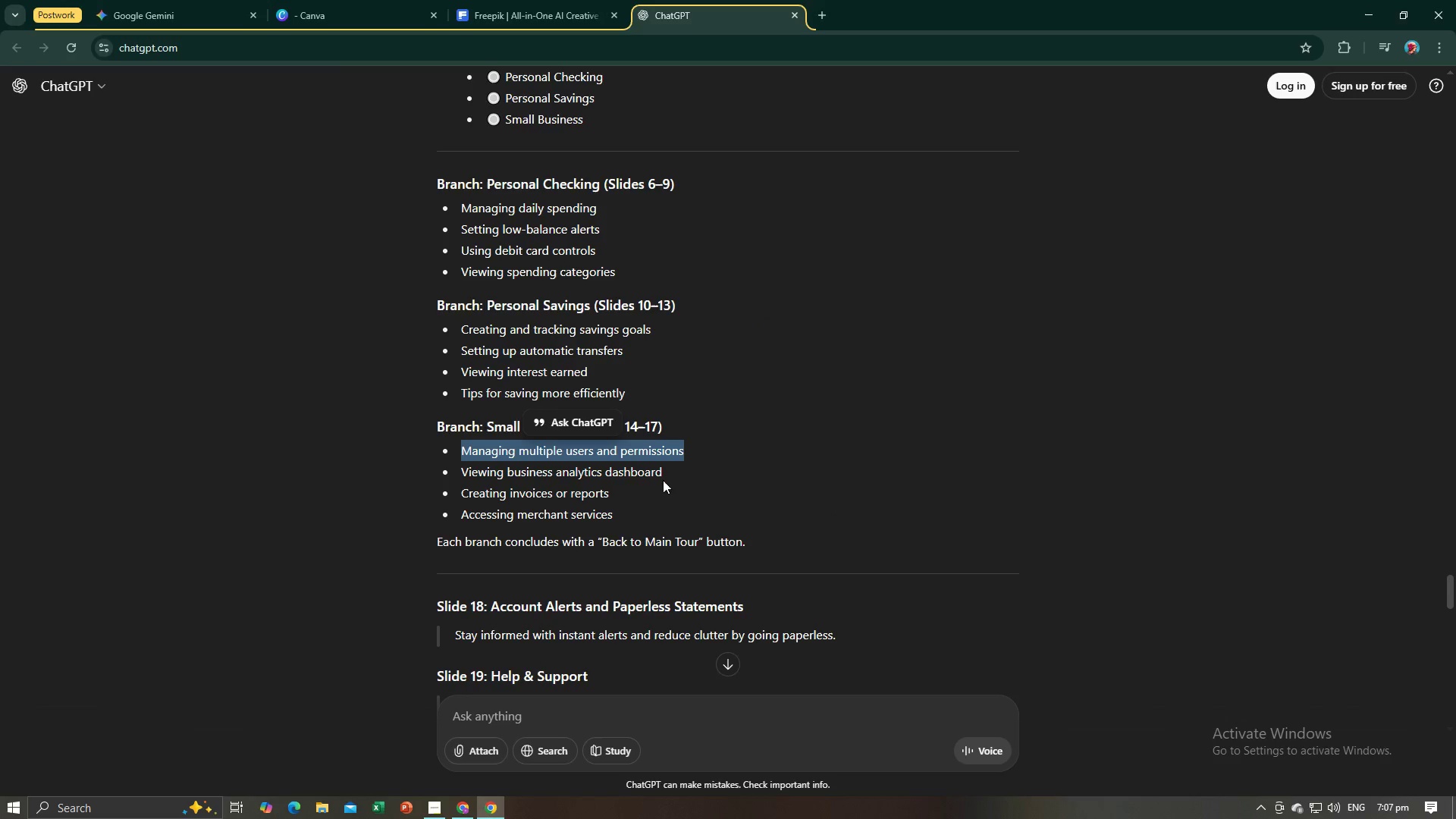 
left_click_drag(start_coordinate=[676, 475], to_coordinate=[463, 475])
 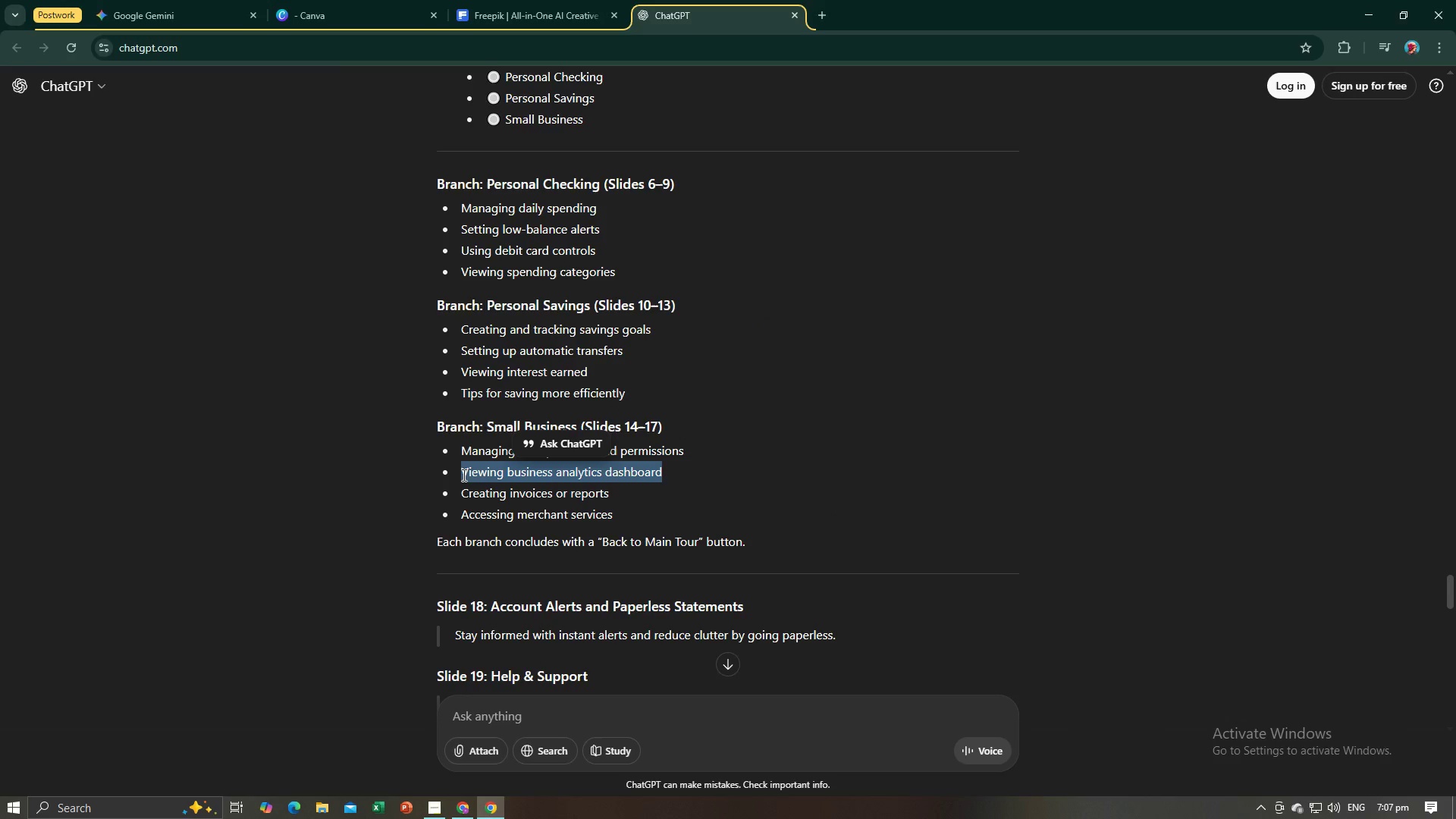 
key(Control+C)
 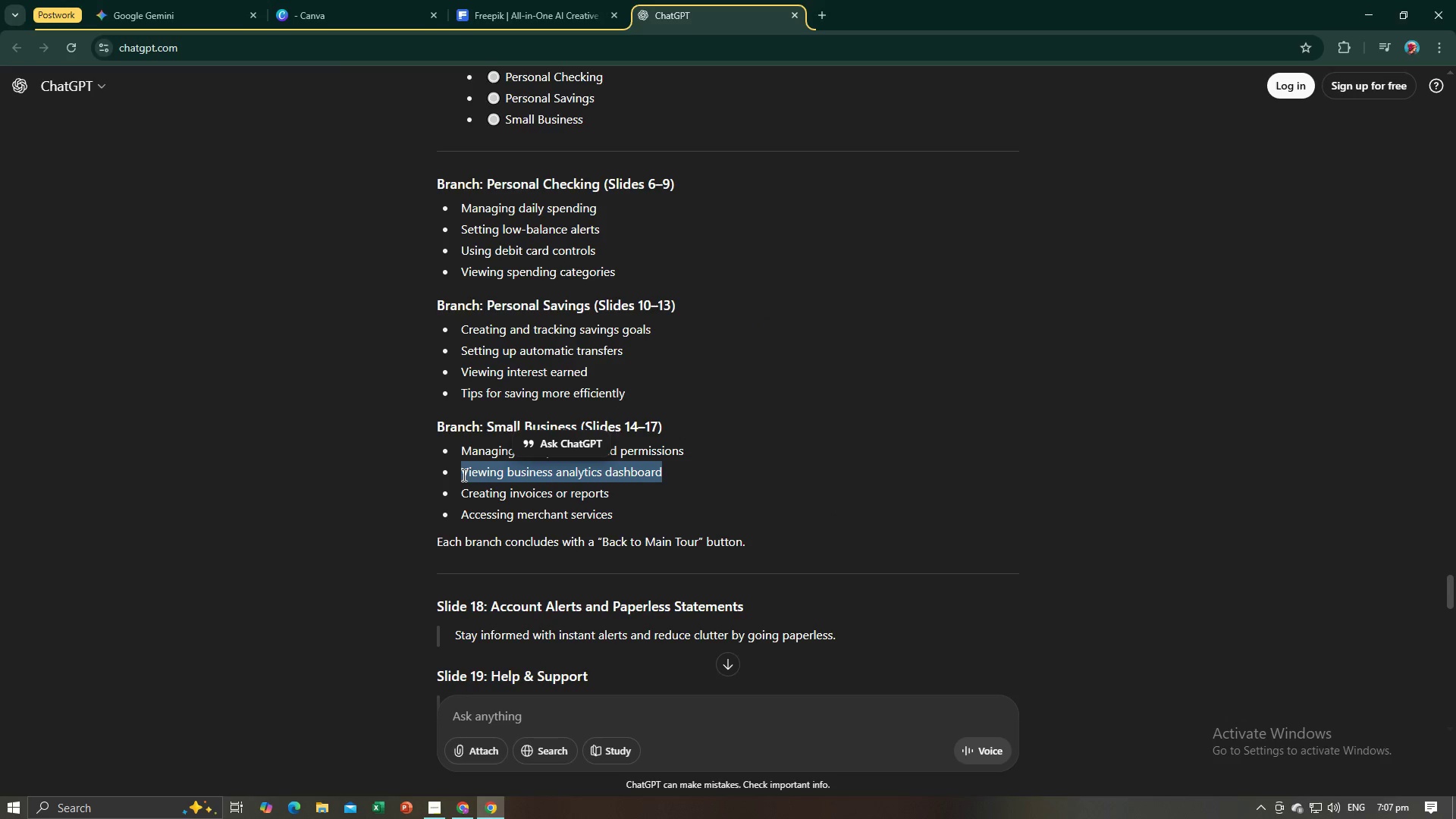 
key(Control+C)
 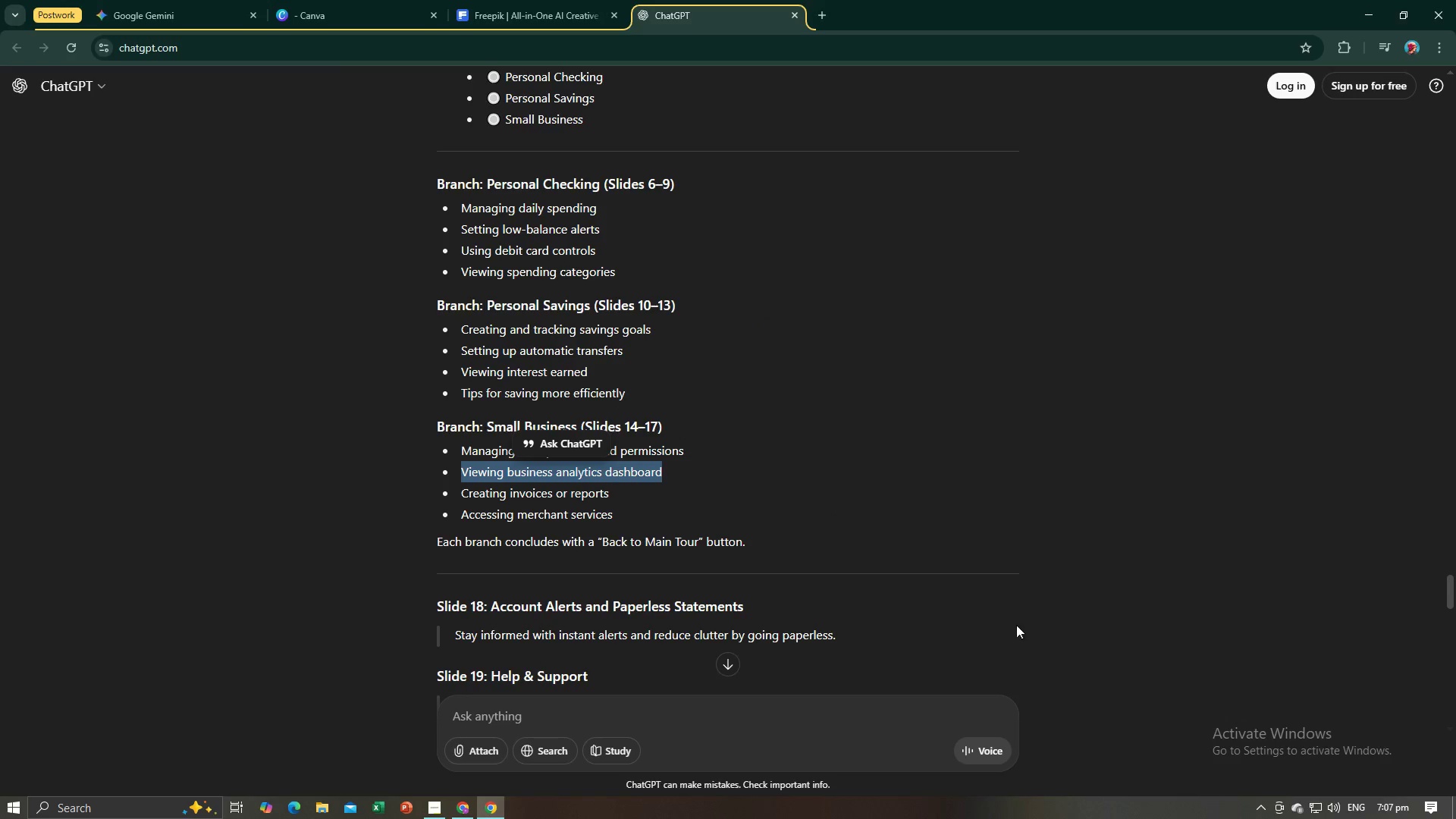 
key(Alt+AltLeft)
 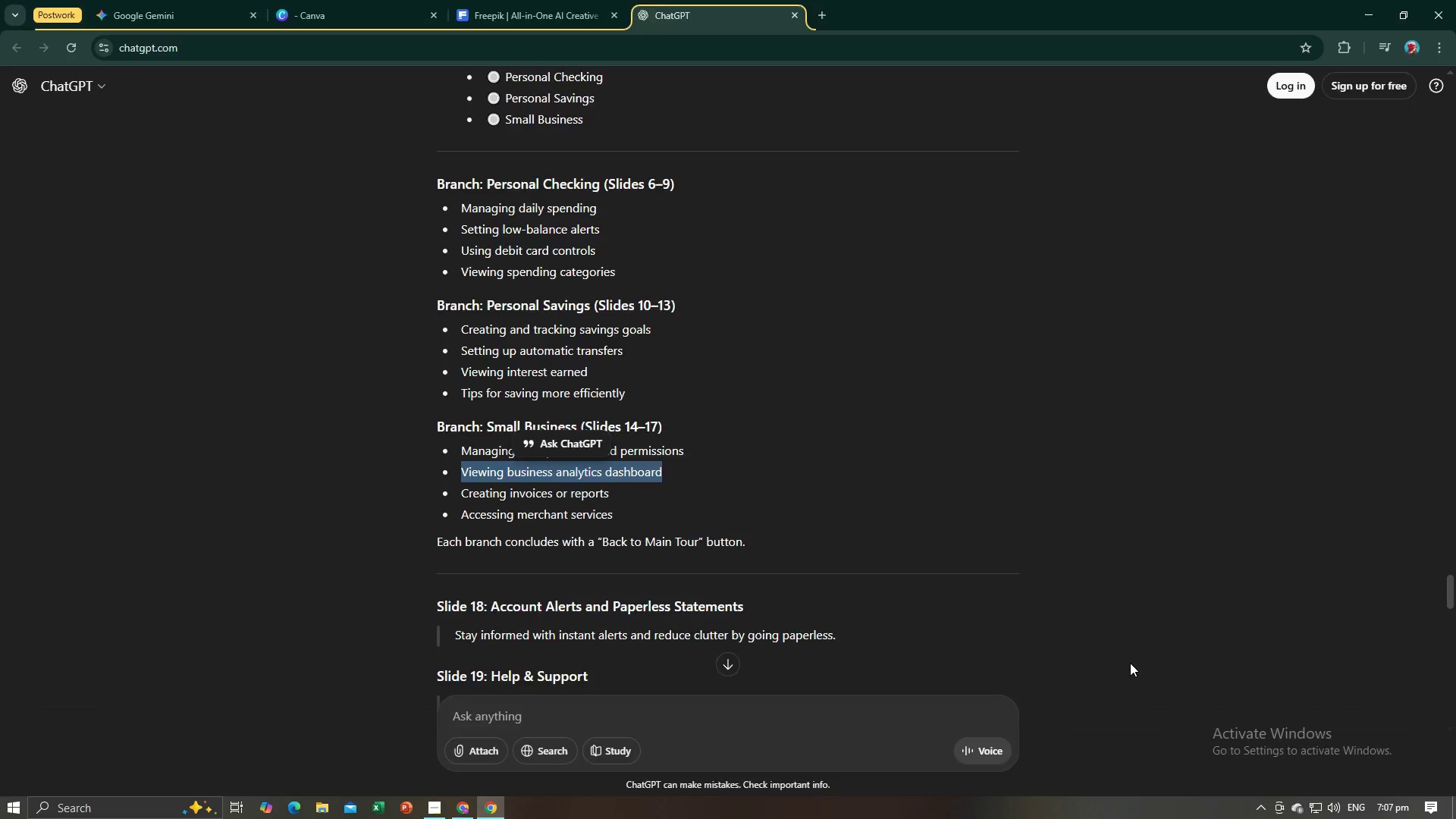 
key(Alt+Tab)
 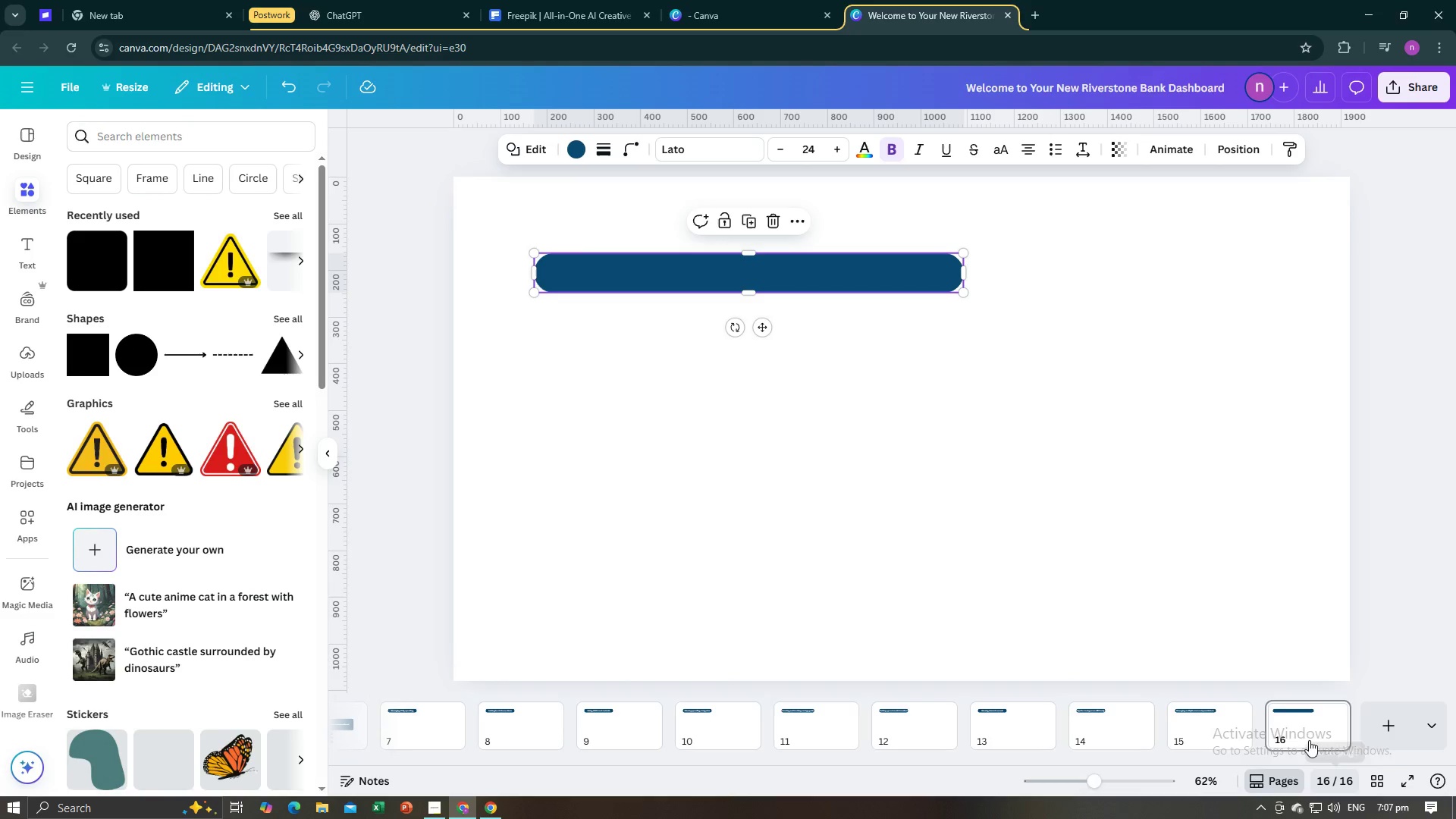 
left_click([1307, 734])
 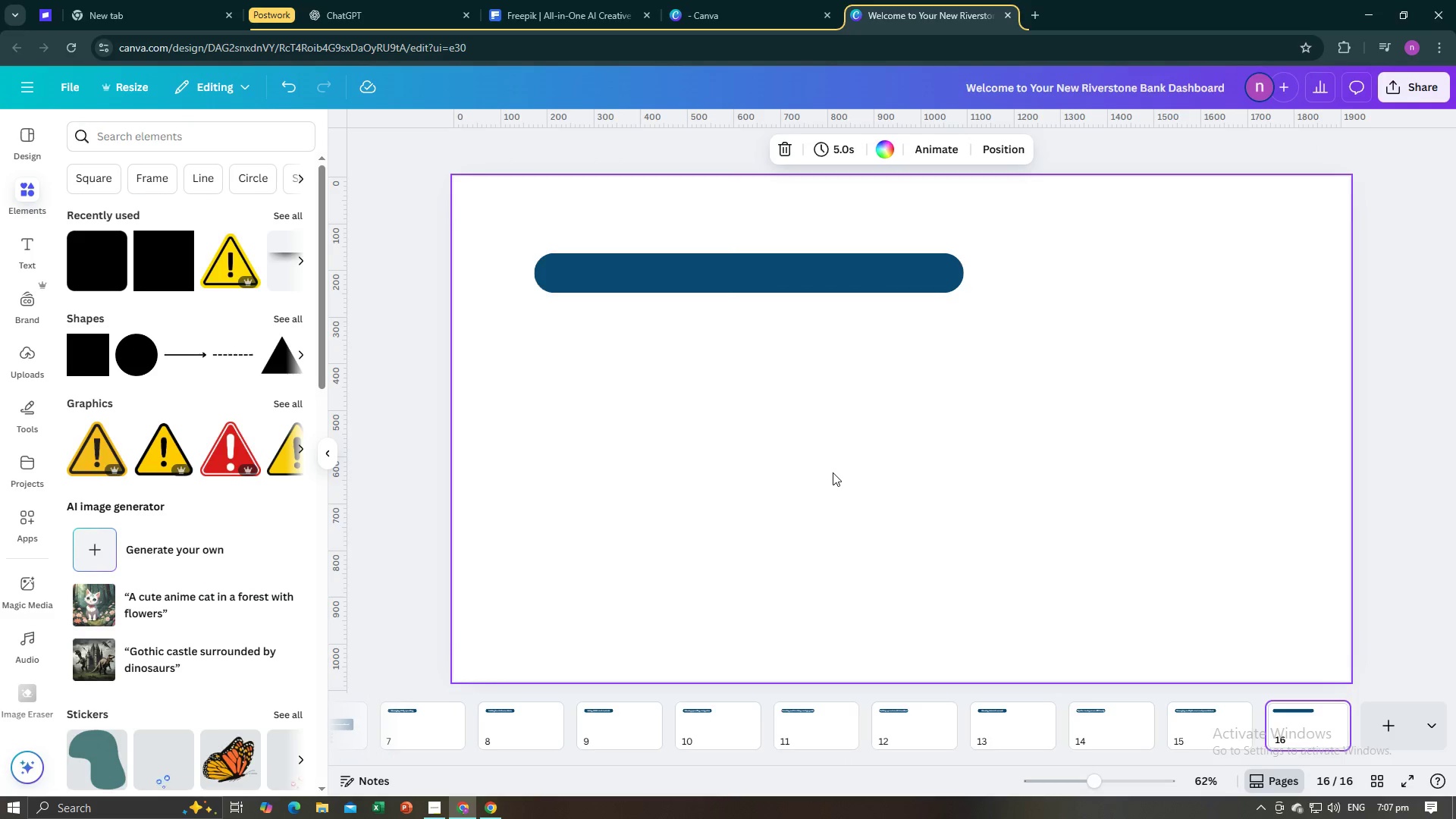 
double_click([833, 472])
 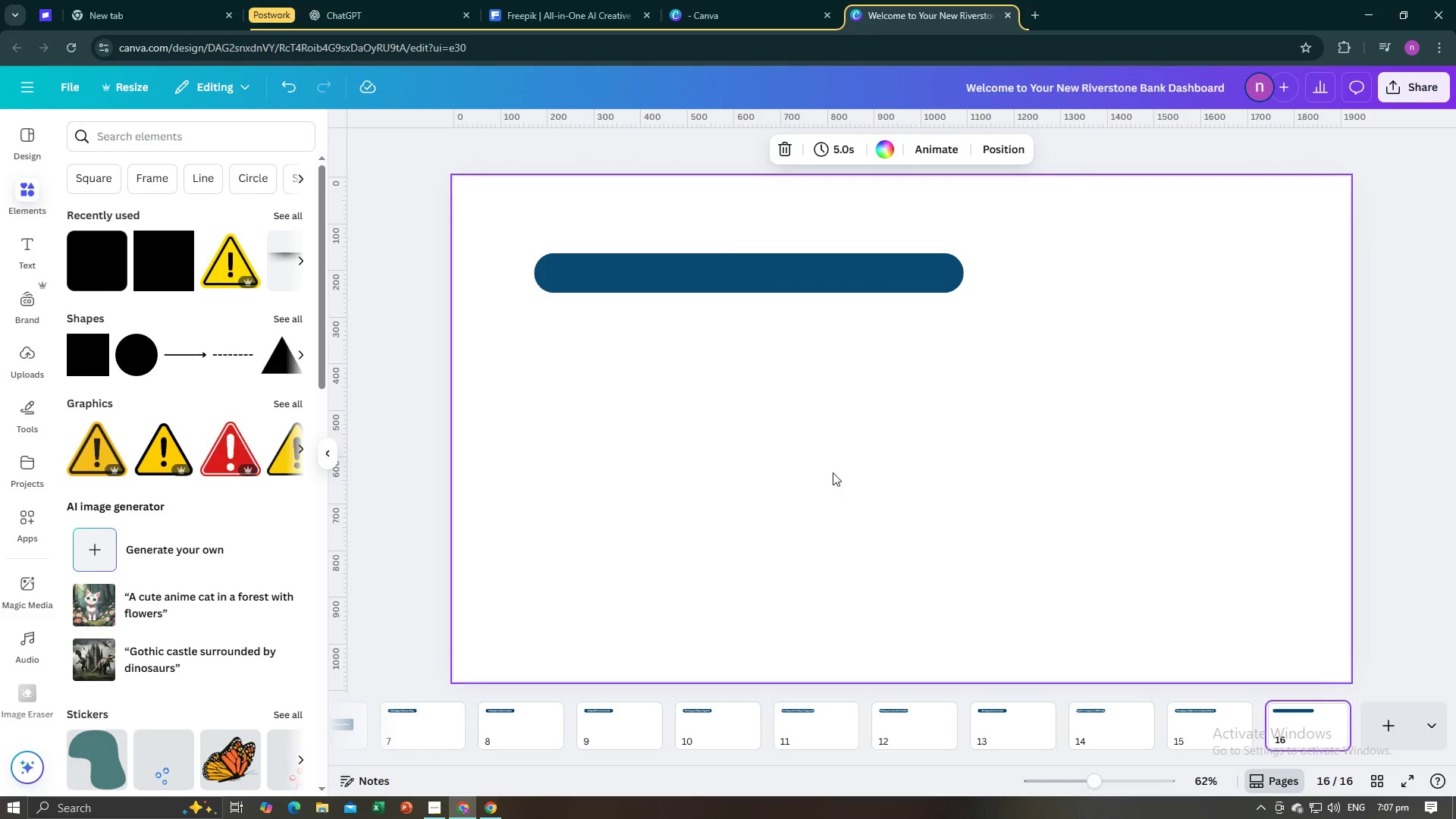 
key(Control+V)
 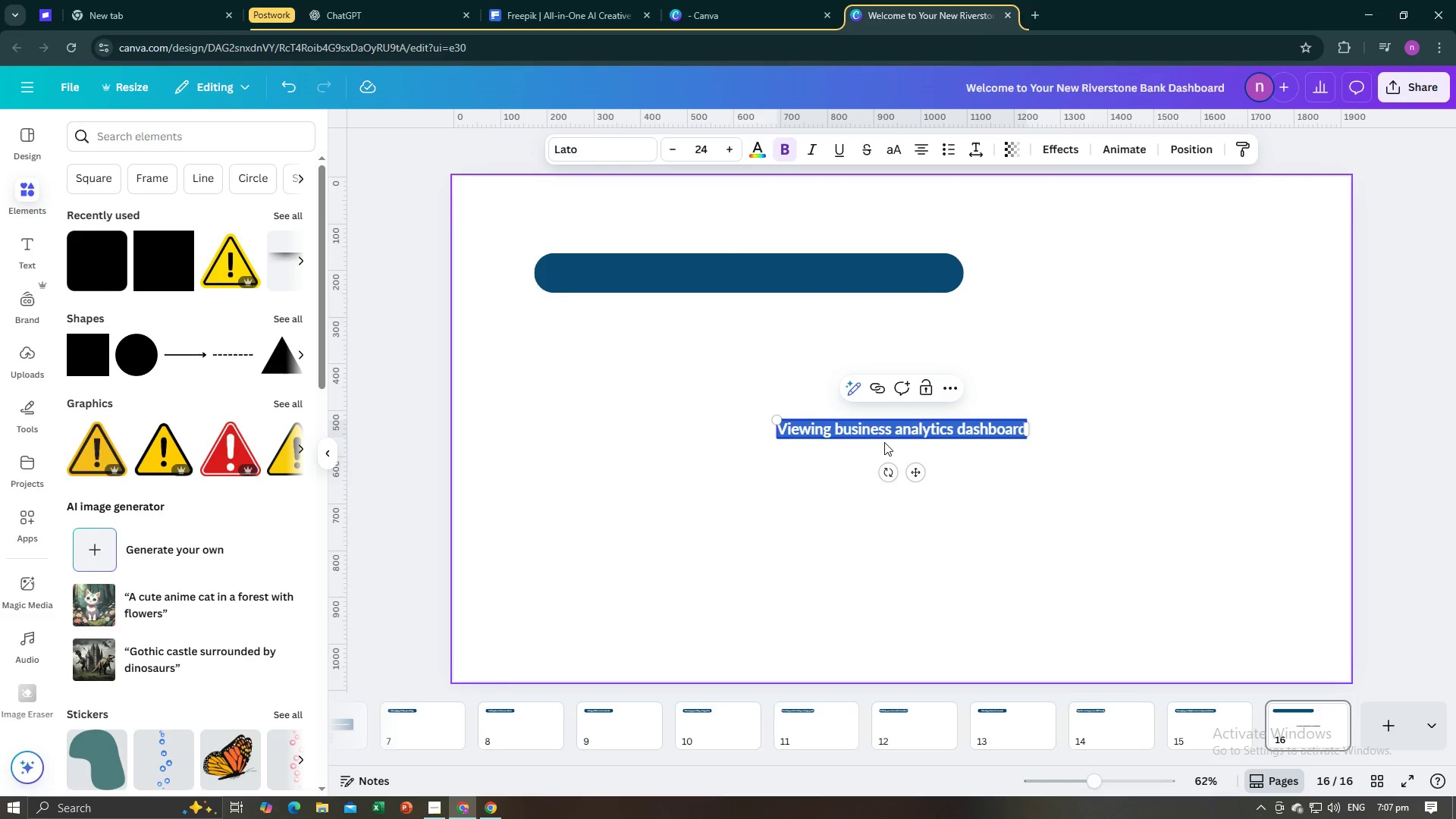 
left_click([849, 466])
 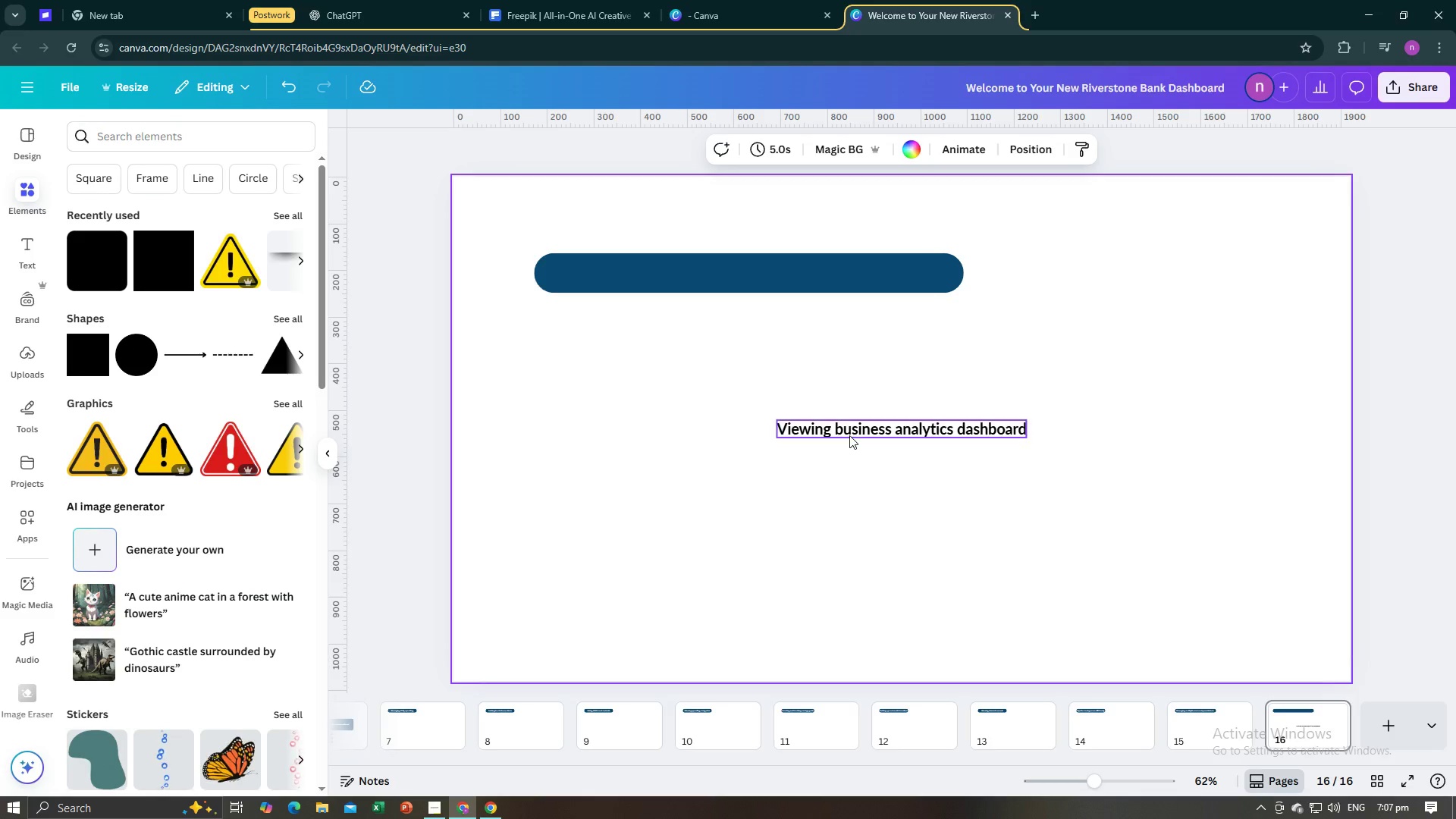 
left_click([849, 435])
 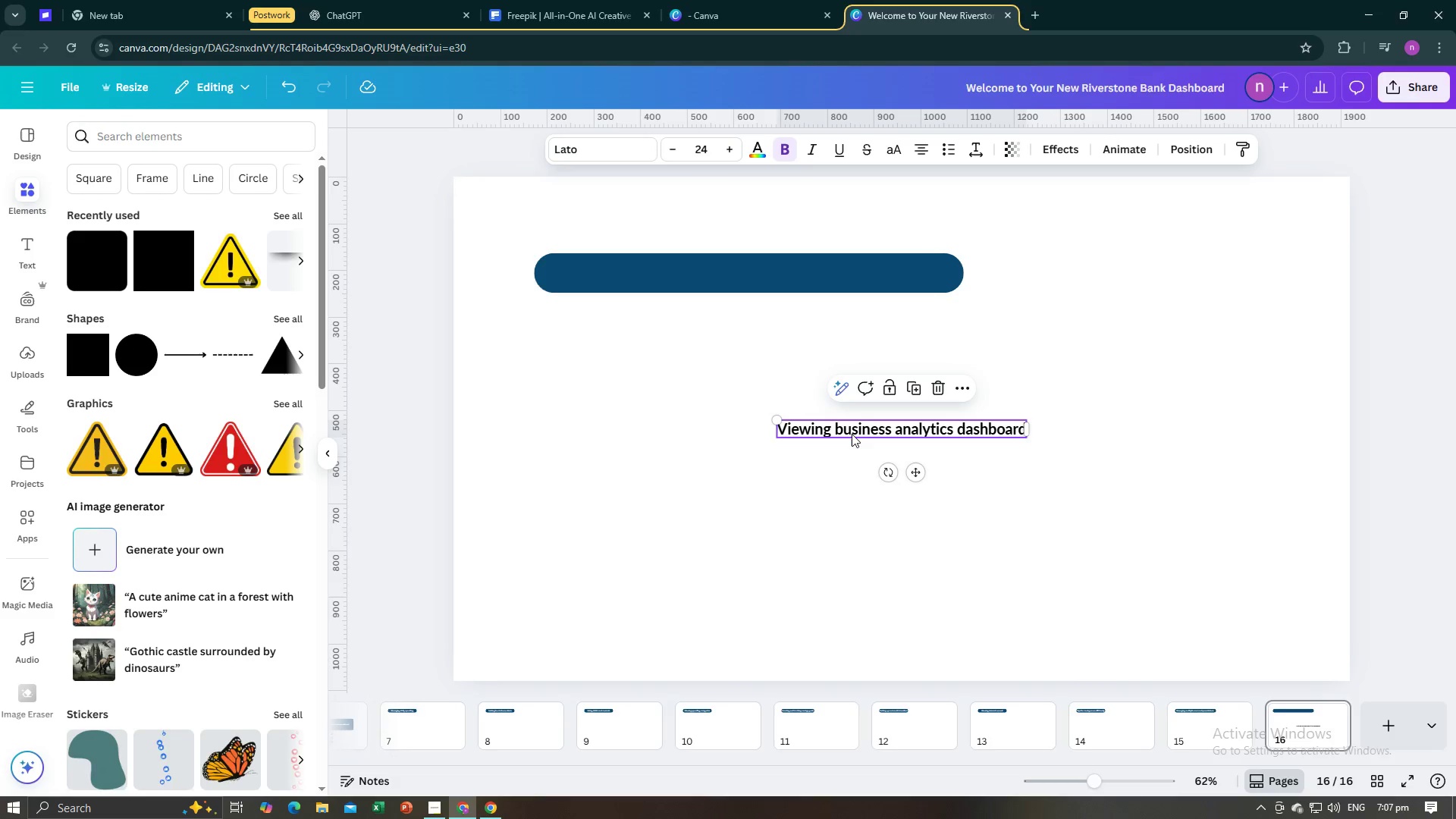 
left_click_drag(start_coordinate=[852, 434], to_coordinate=[694, 280])
 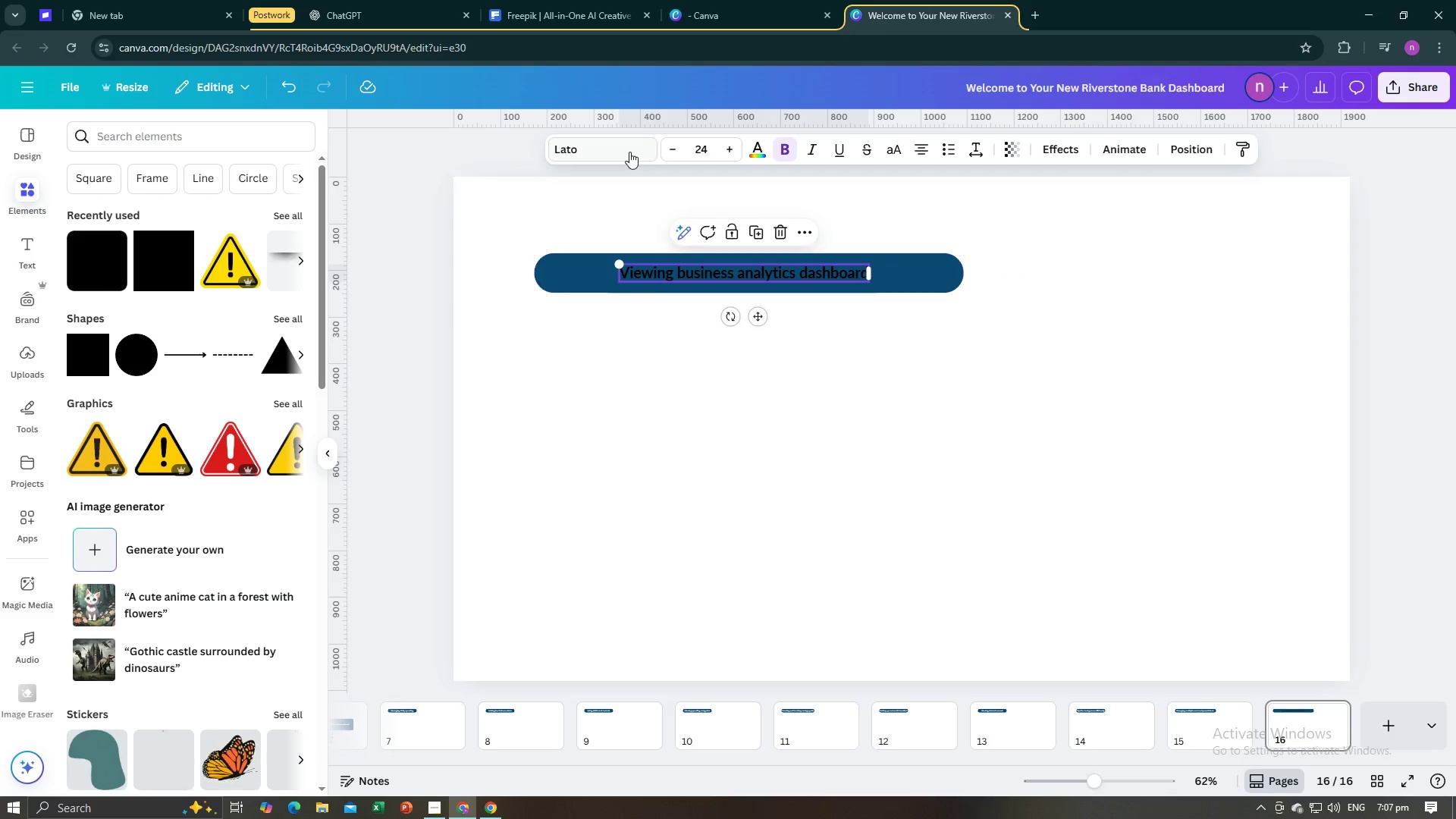 
left_click([629, 152])
 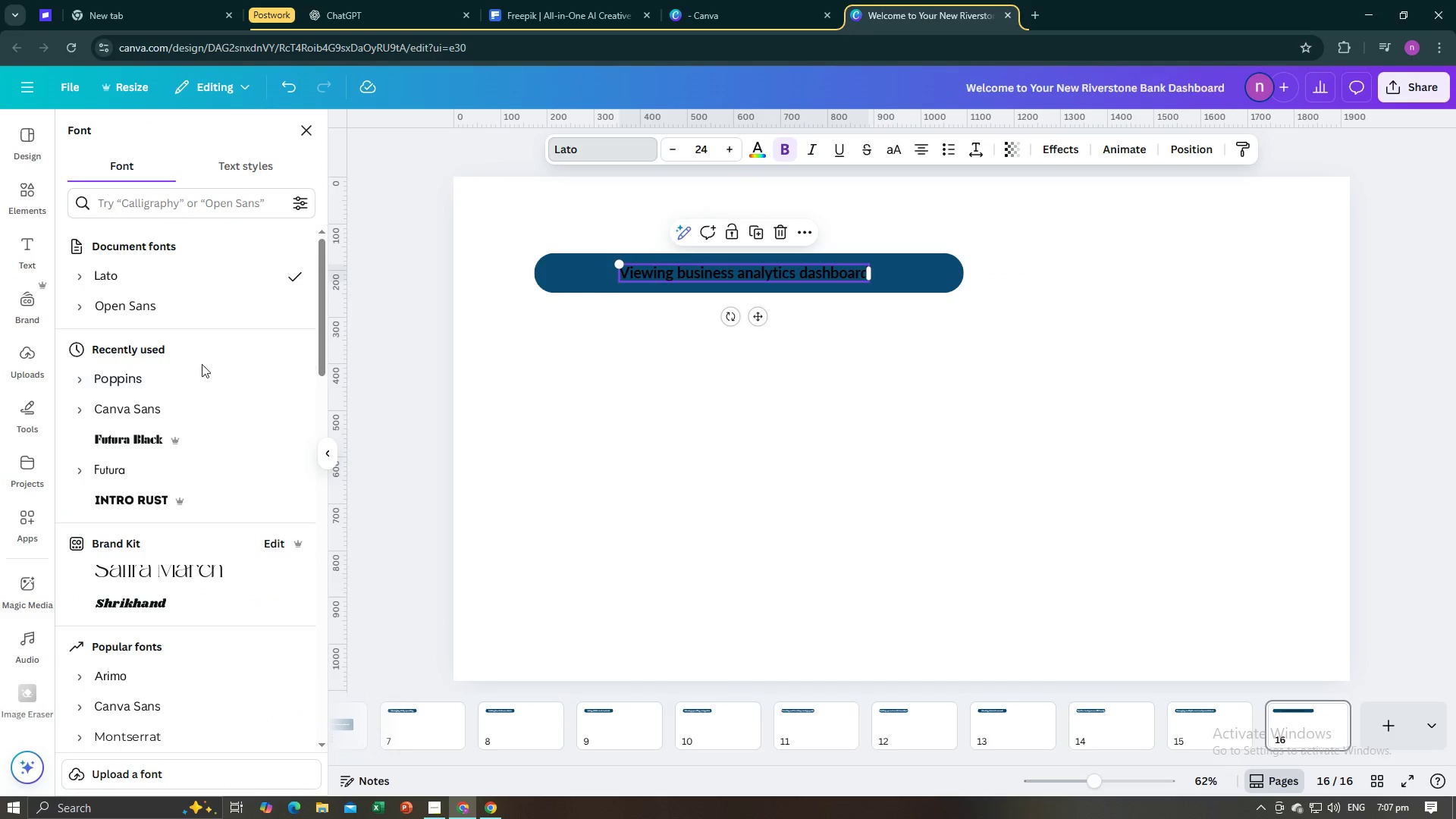 
left_click([168, 305])
 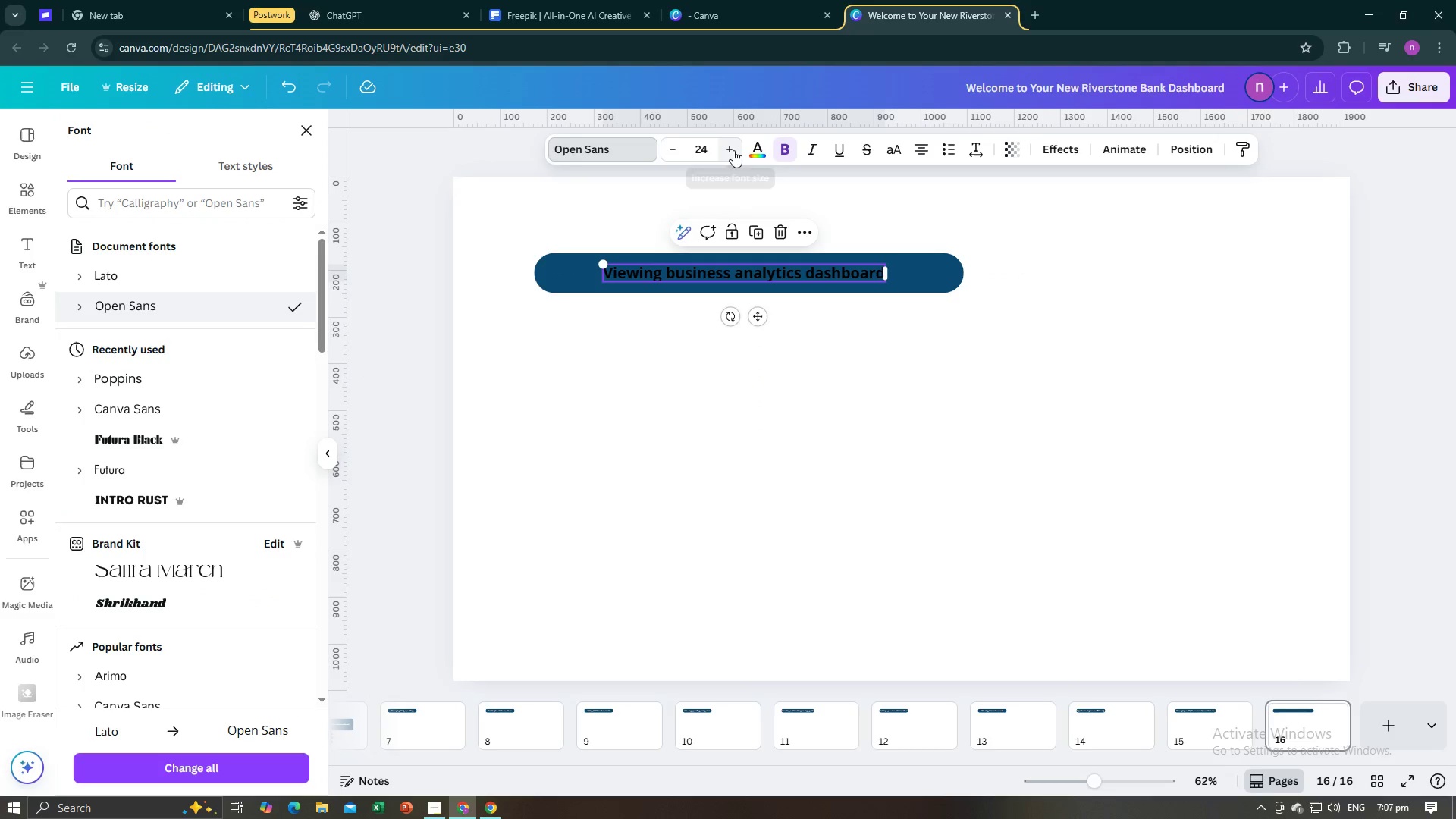 
double_click([733, 150])
 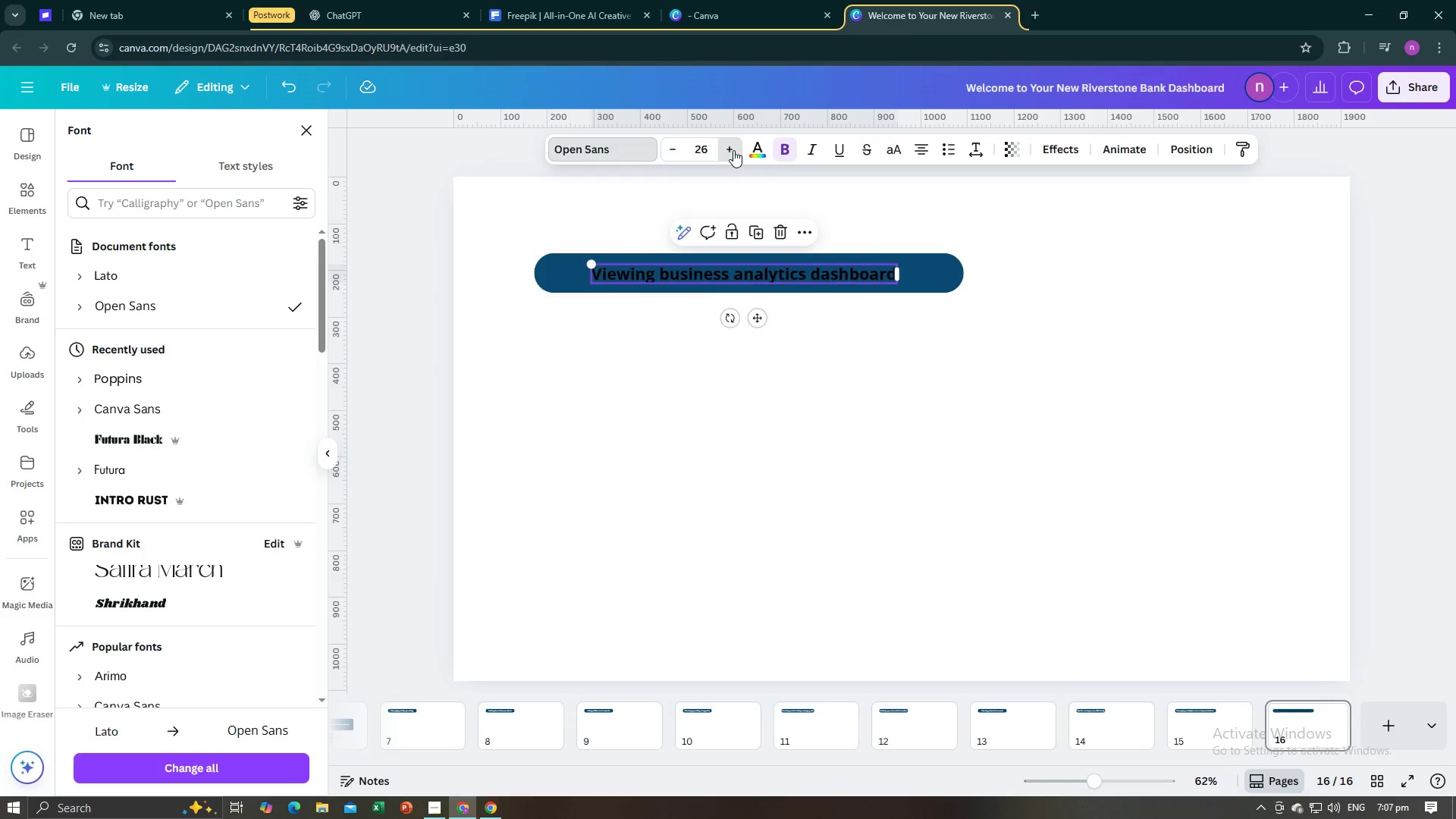 
triple_click([733, 150])
 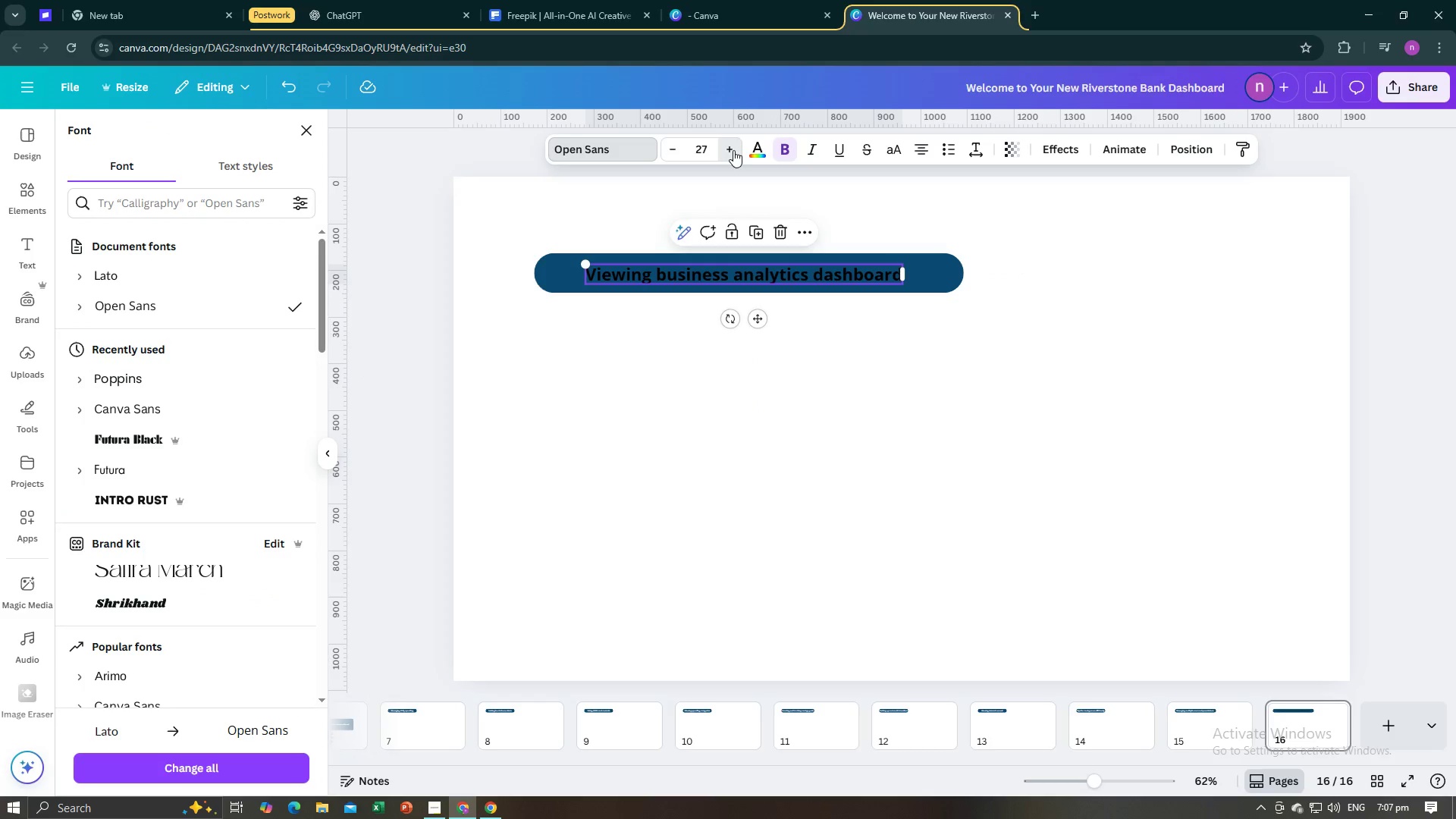 
triple_click([733, 150])
 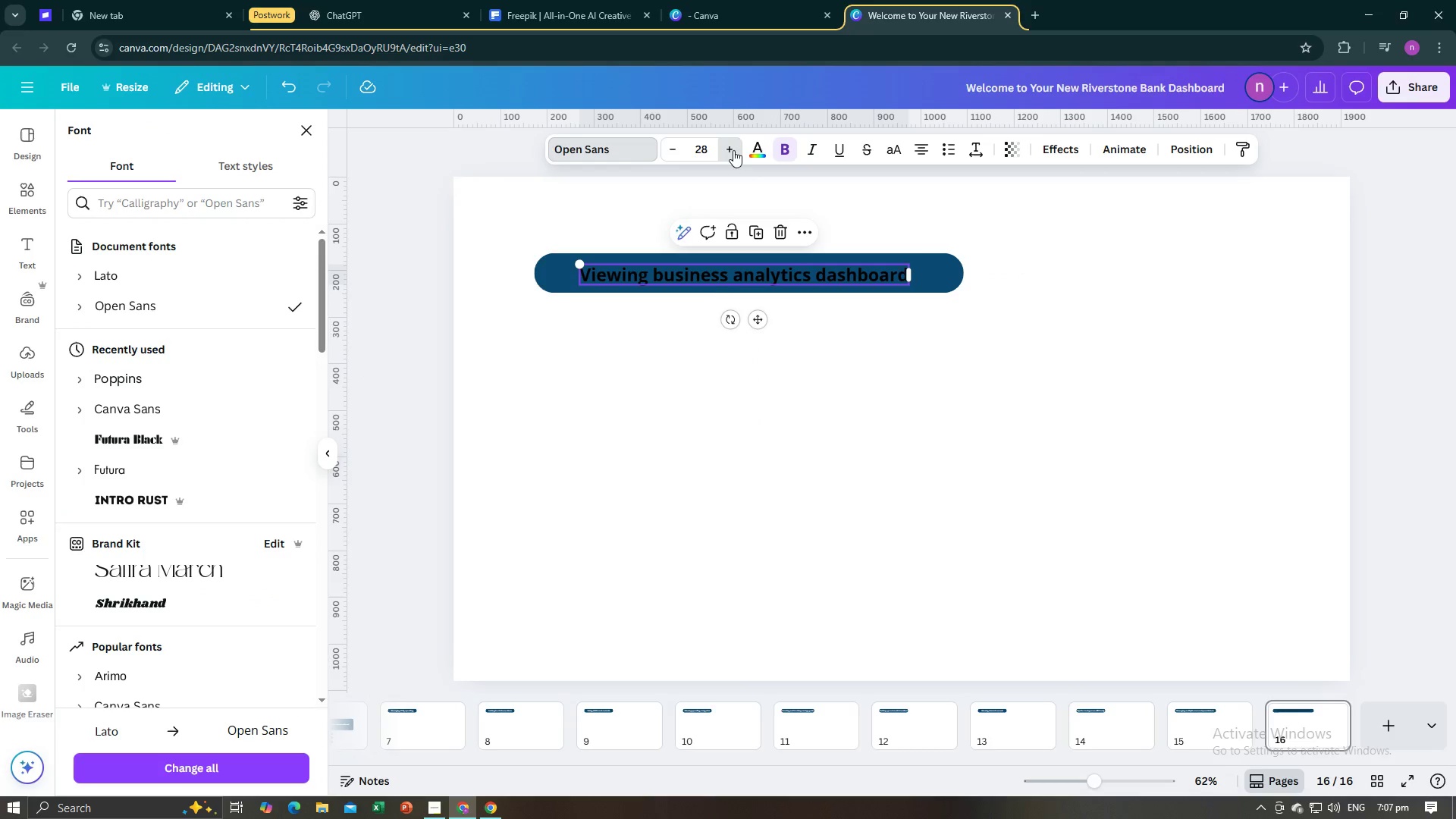 
triple_click([733, 150])
 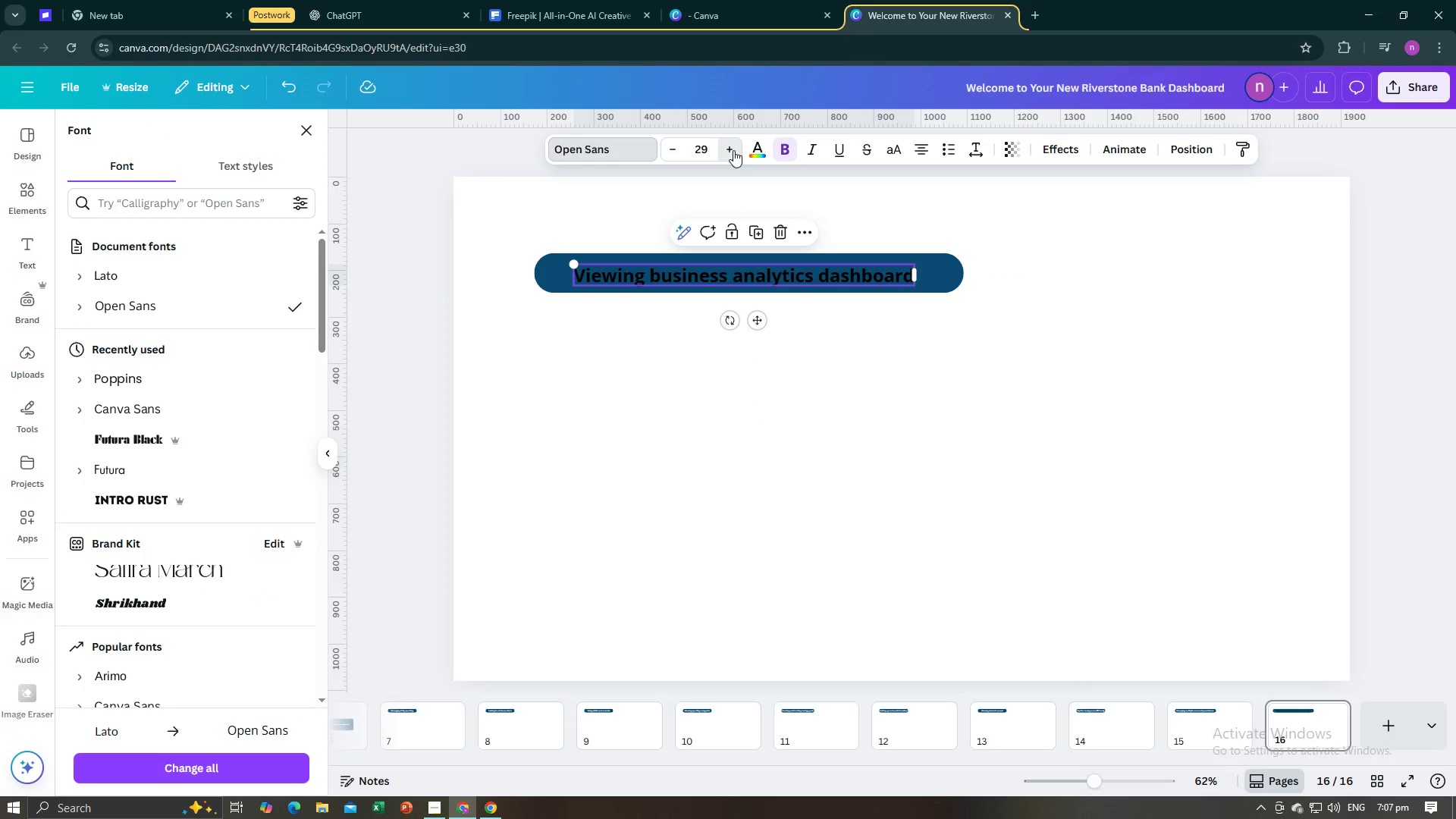 
triple_click([733, 150])
 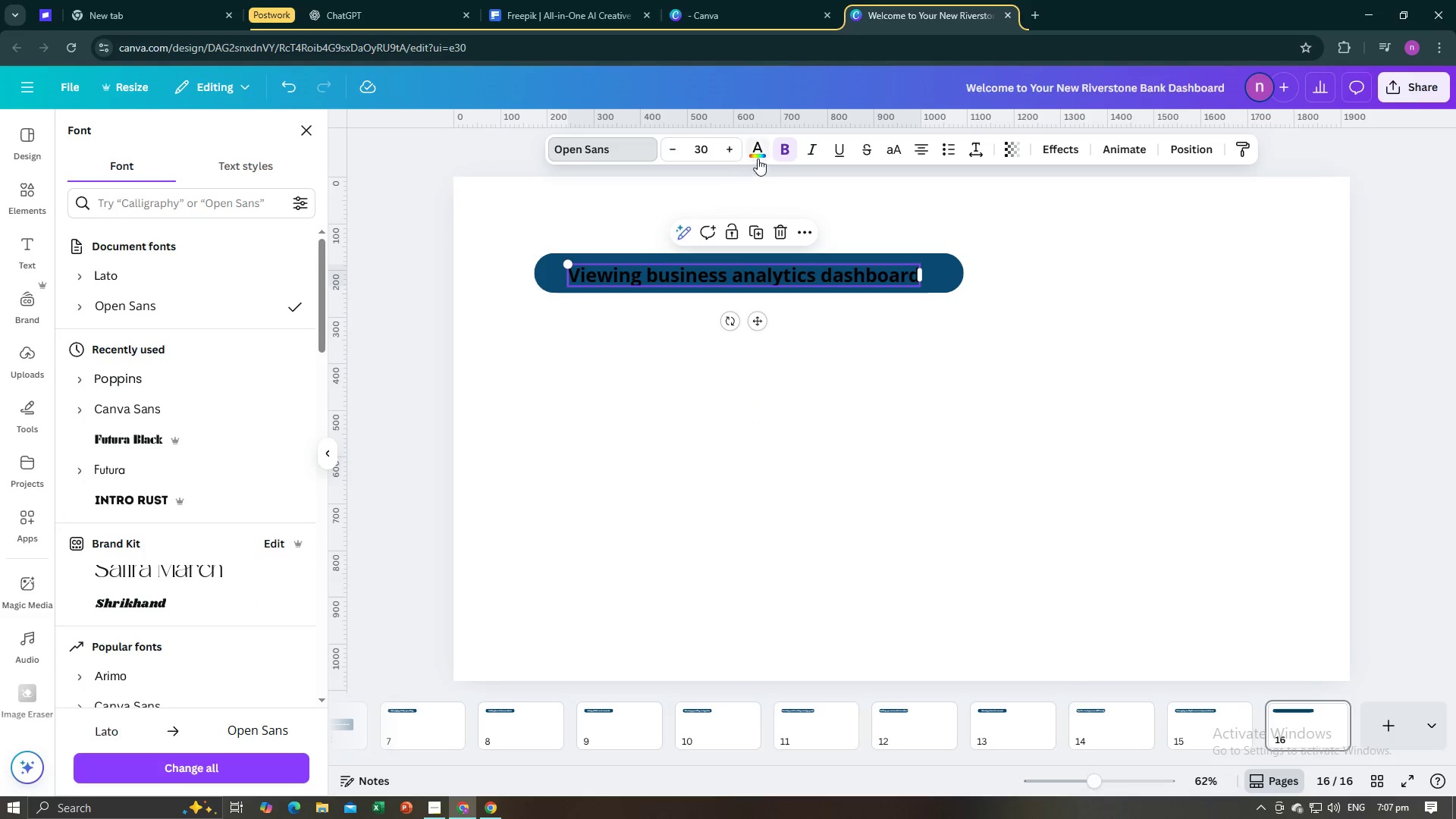 
left_click([758, 158])
 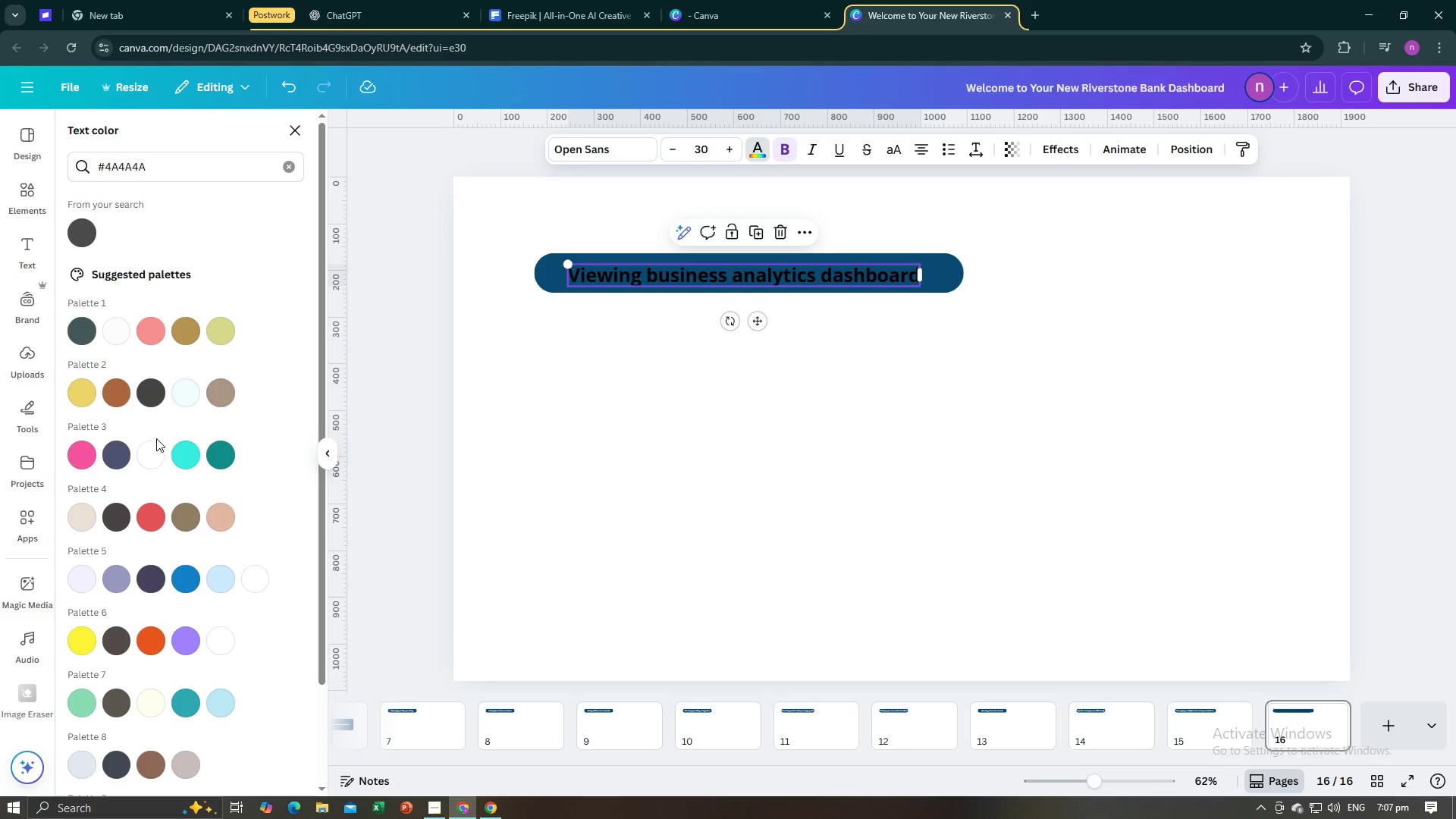 
left_click([155, 454])
 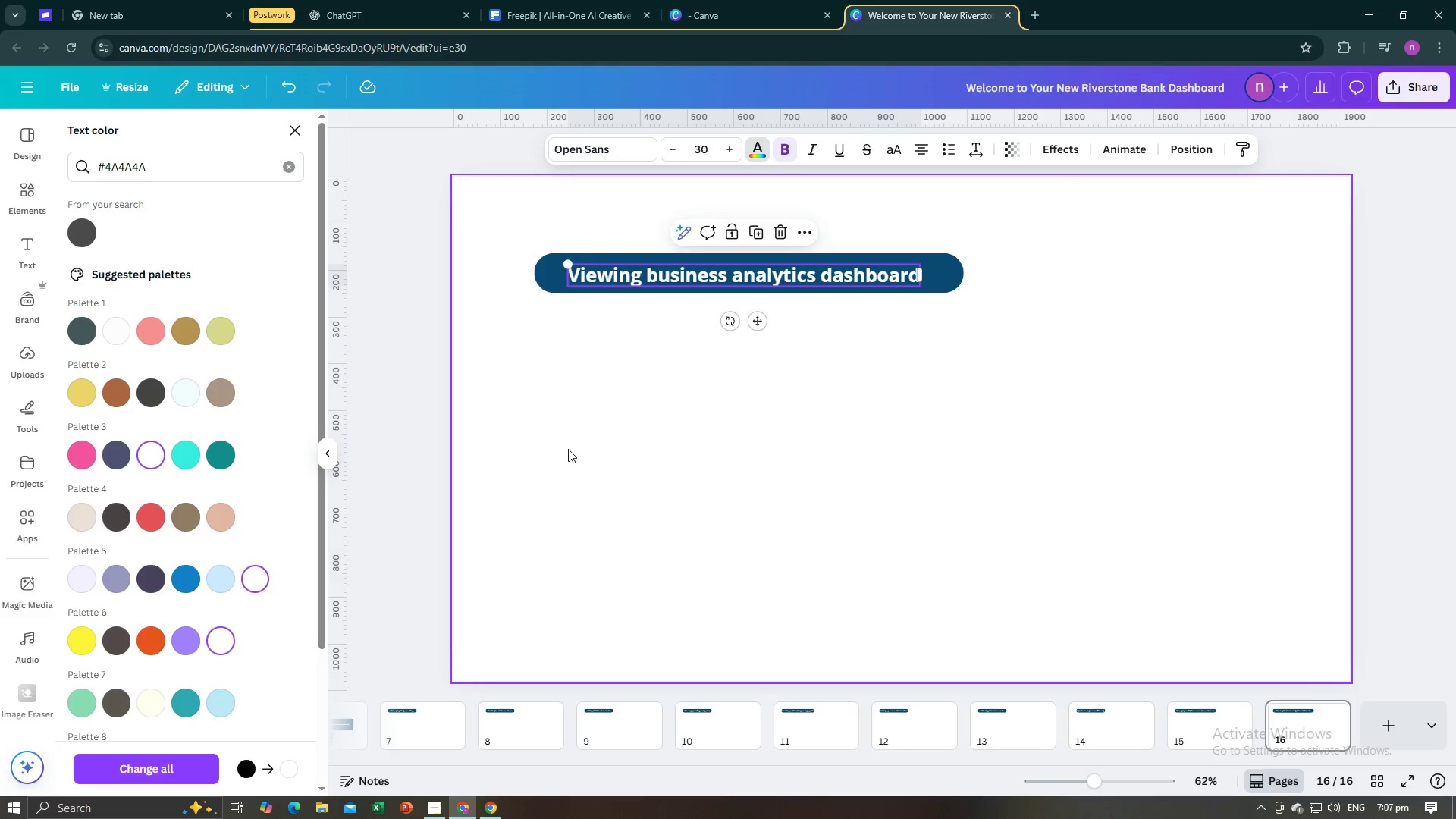 
left_click([568, 449])
 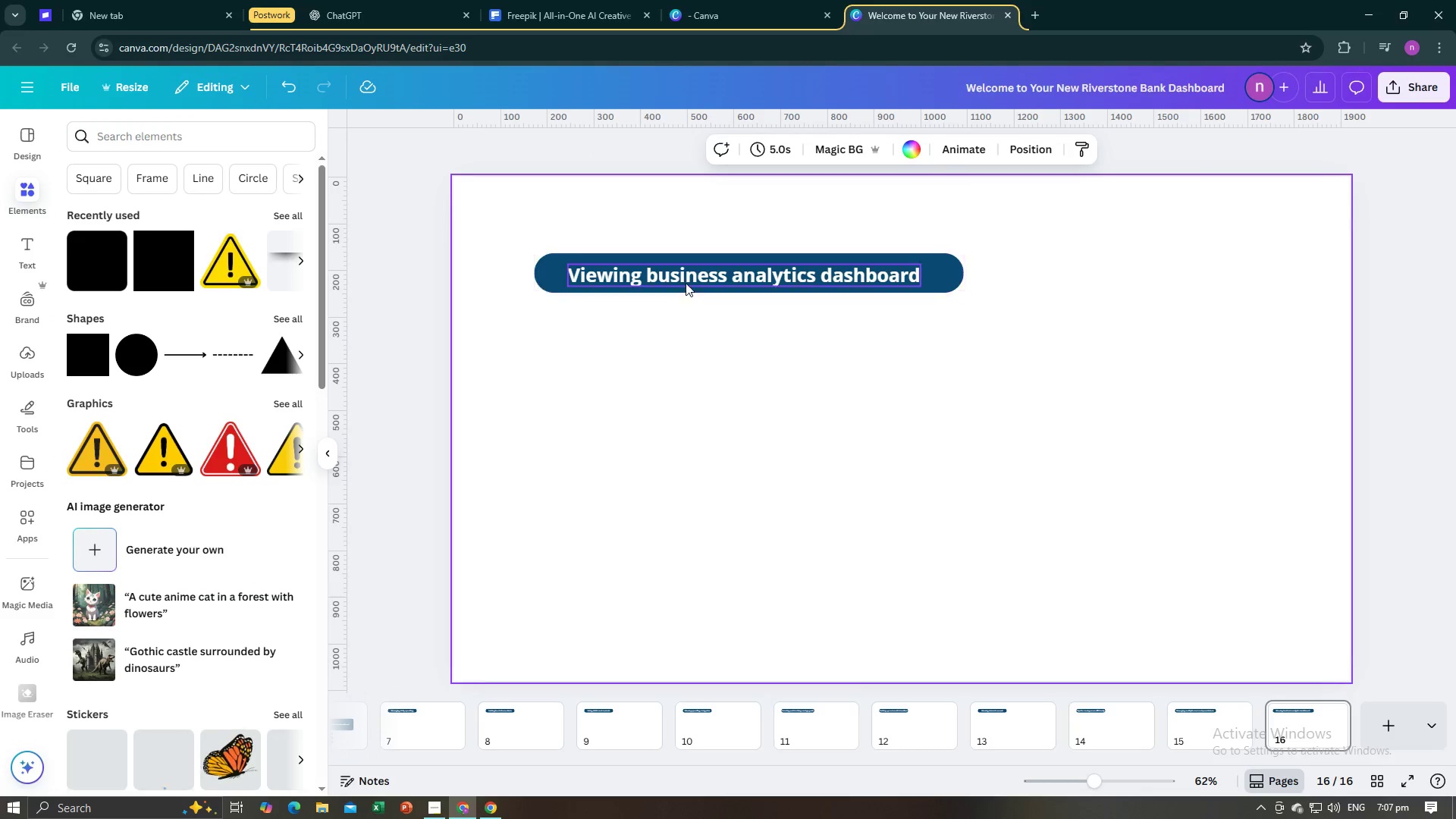 
left_click([688, 275])
 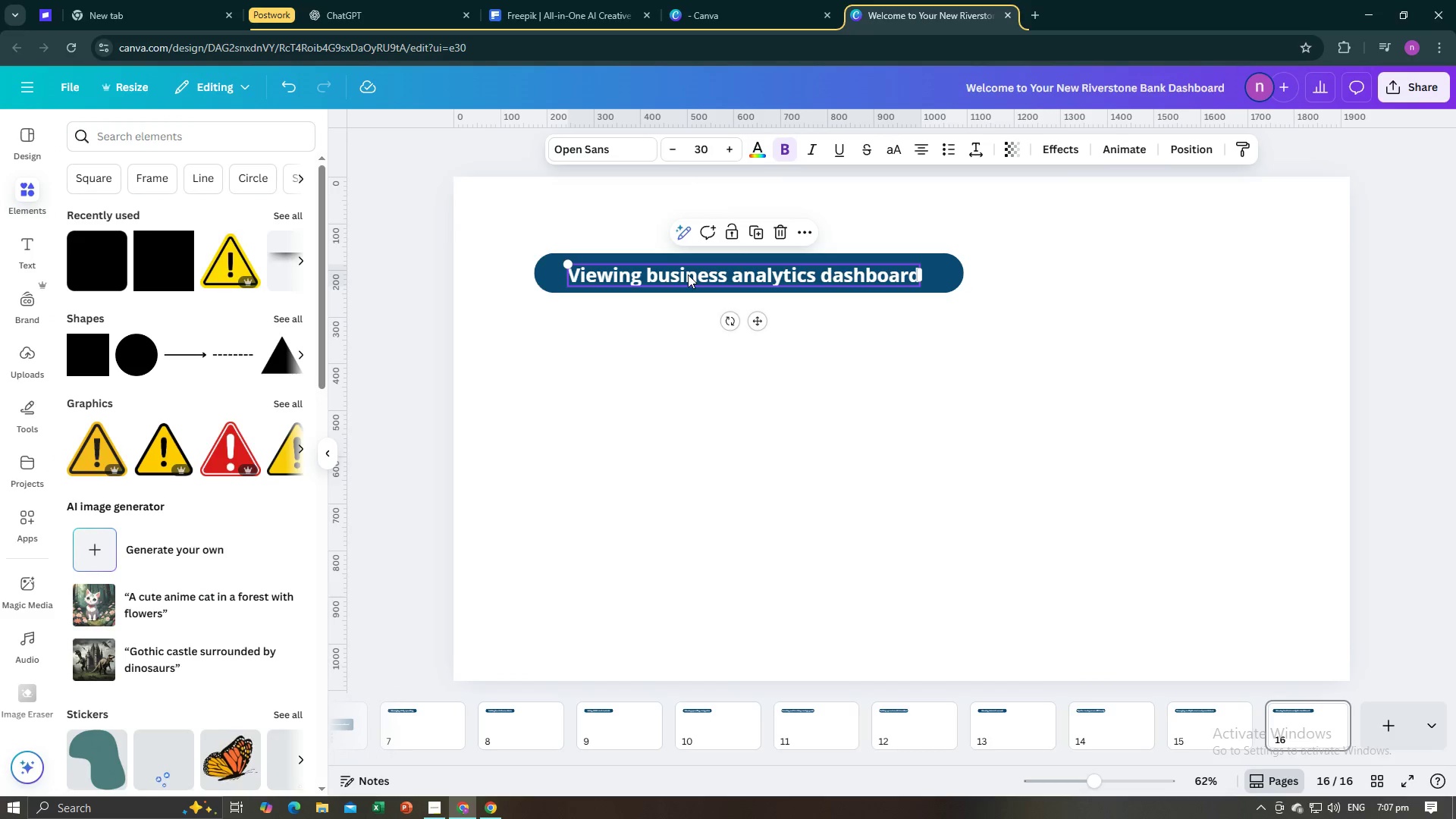 
left_click_drag(start_coordinate=[688, 275], to_coordinate=[691, 270])
 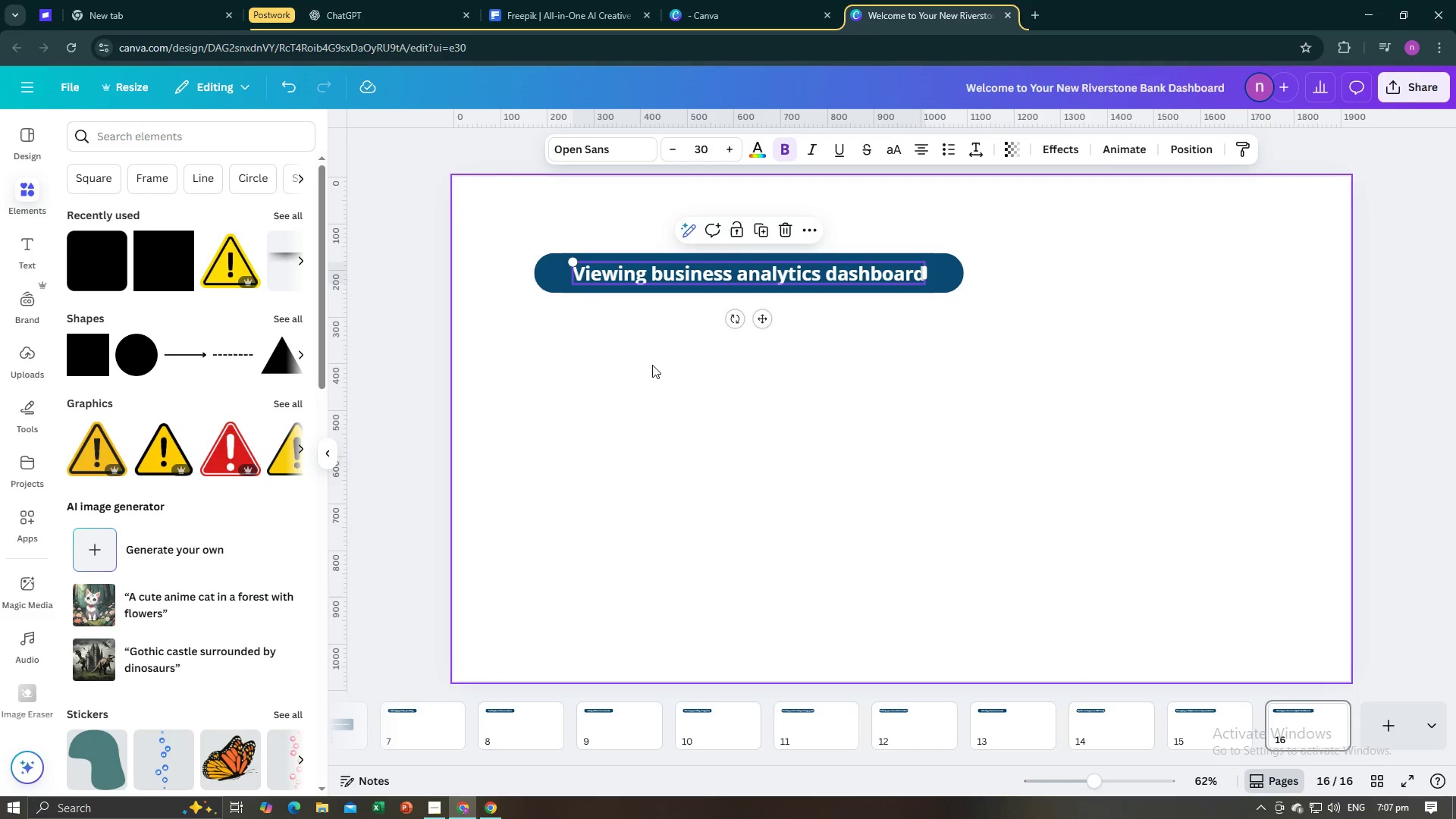 
left_click([652, 365])
 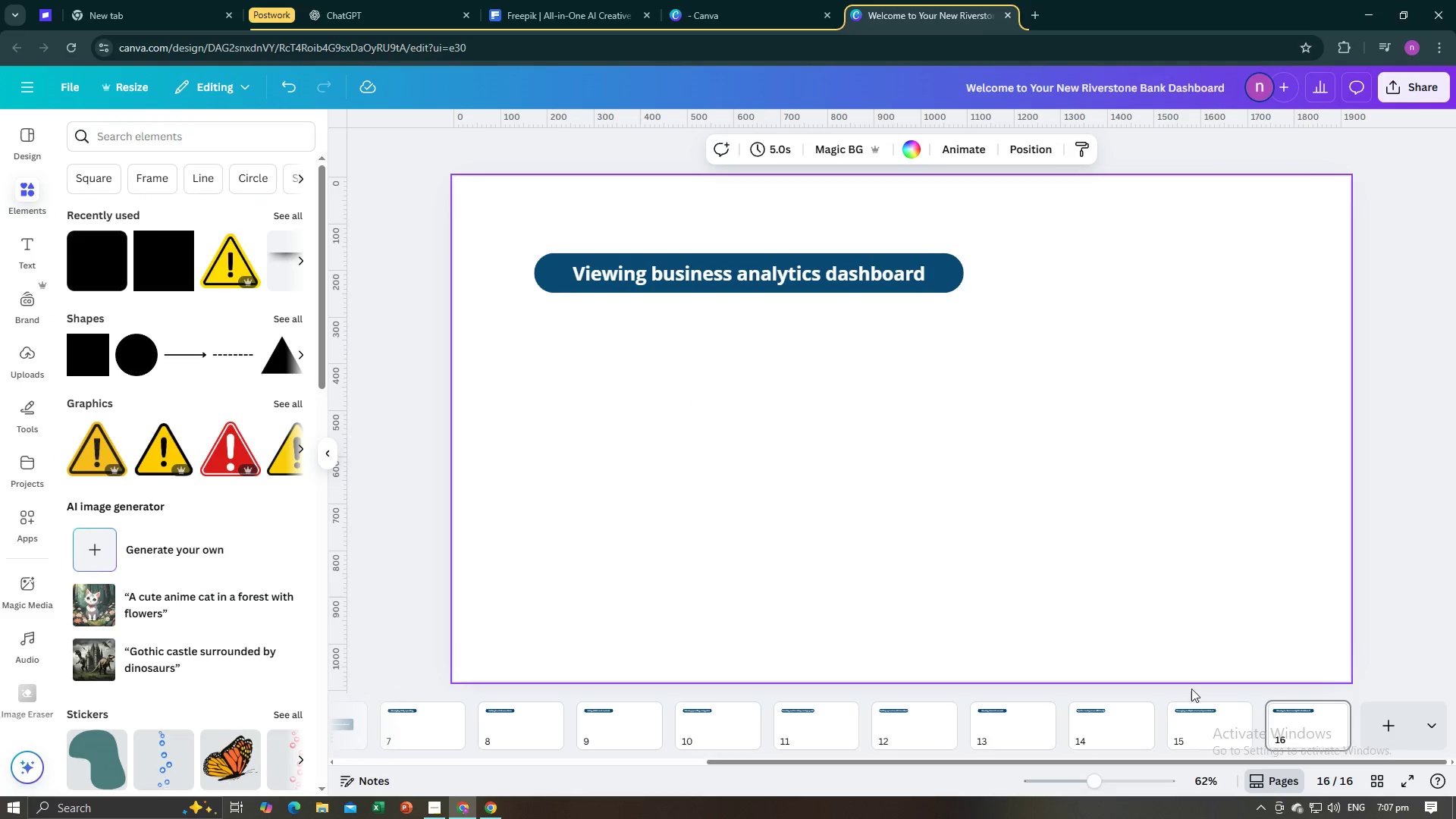 
key(Alt+AltLeft)
 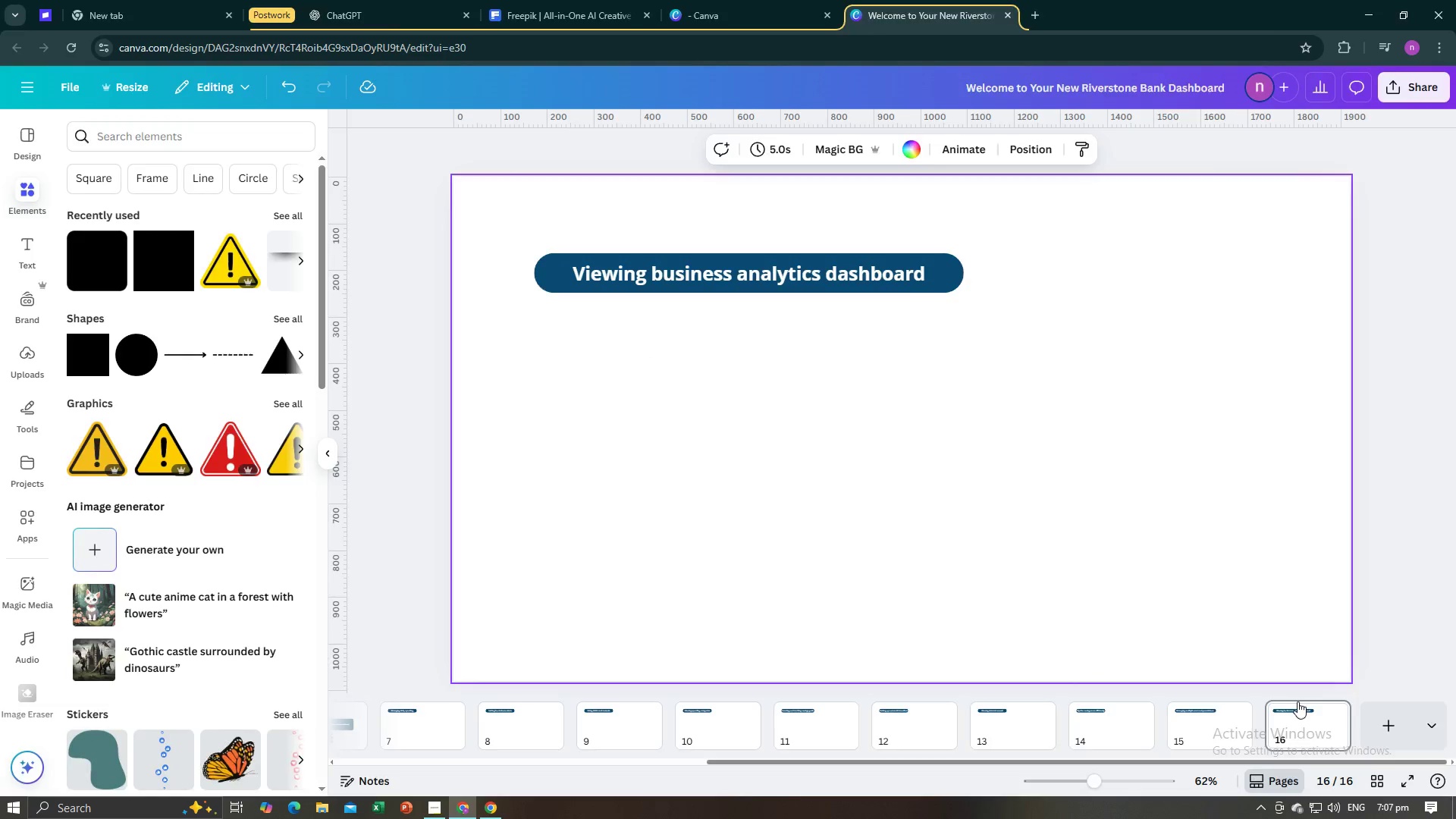 
key(Alt+Tab)
 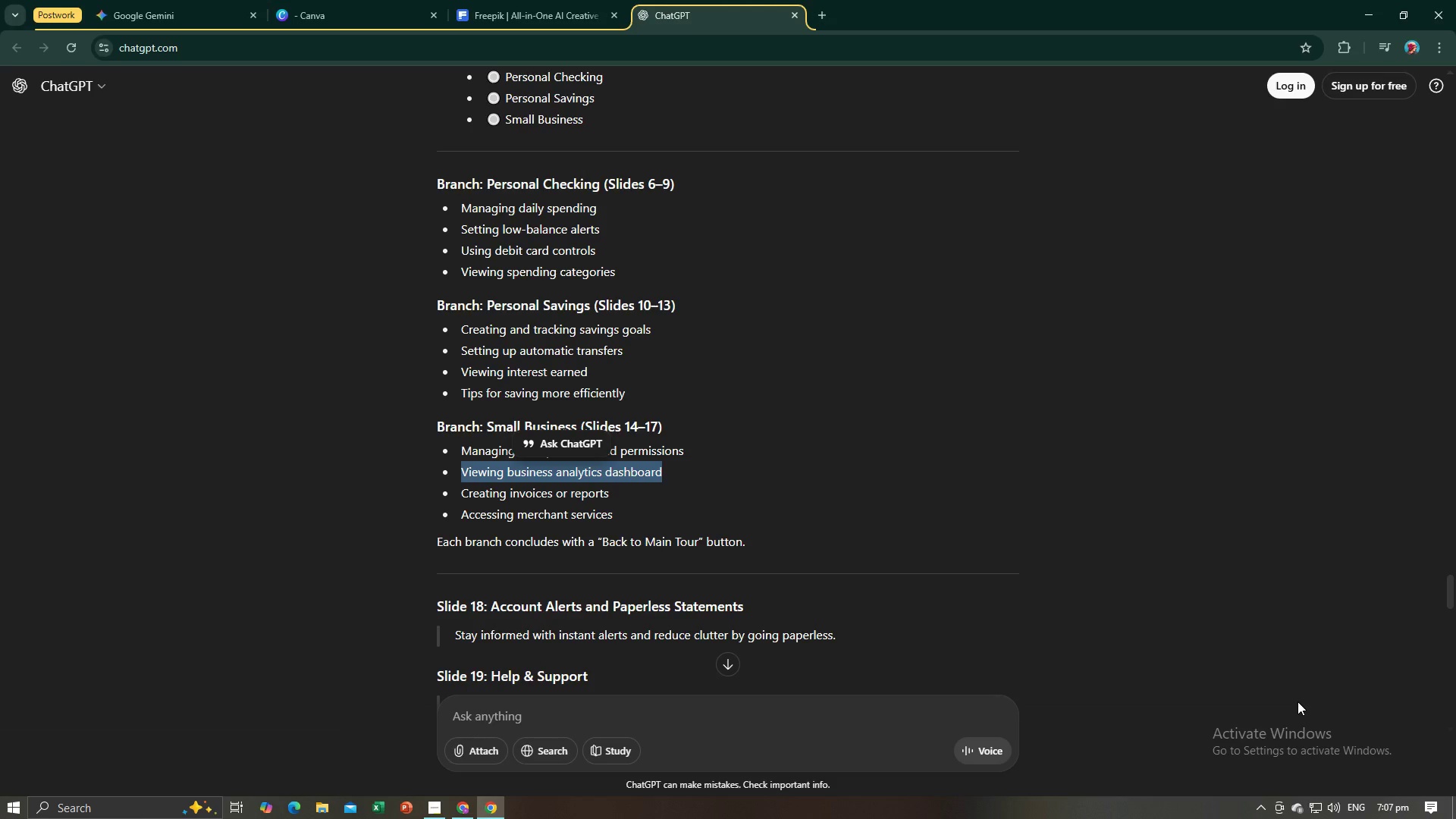 
key(Alt+AltLeft)
 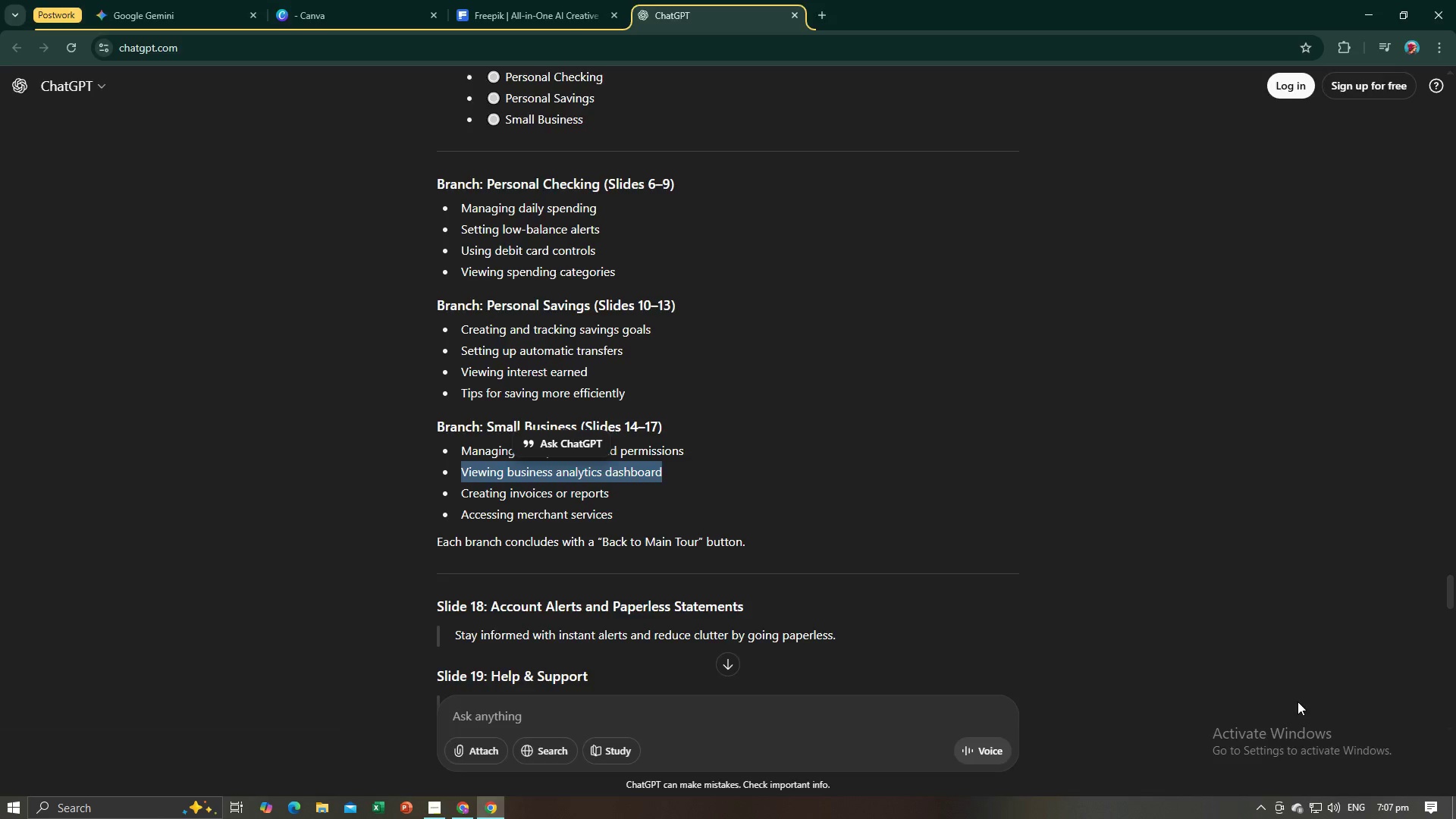 
key(Alt+Tab)
 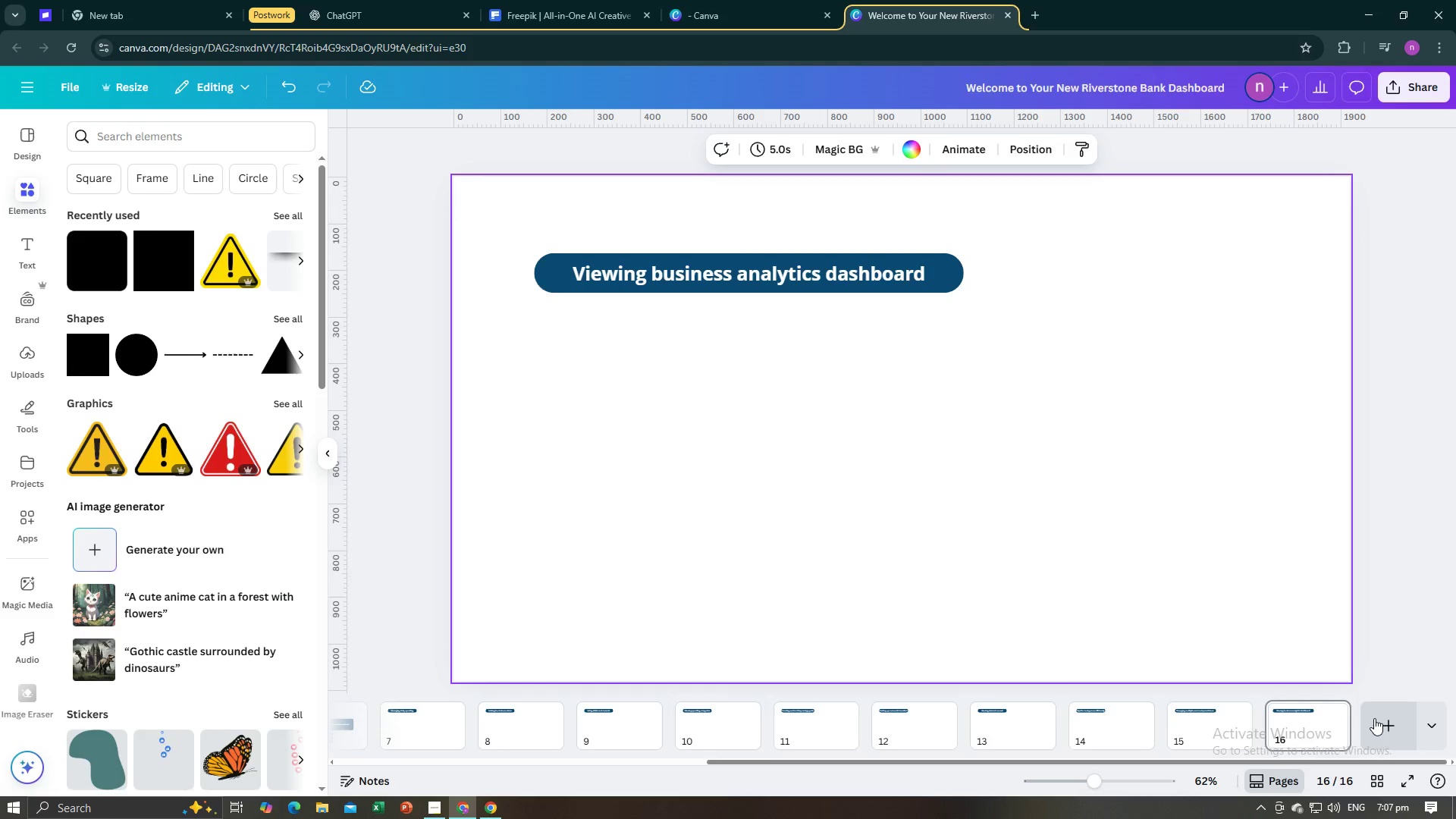 
left_click([1375, 719])
 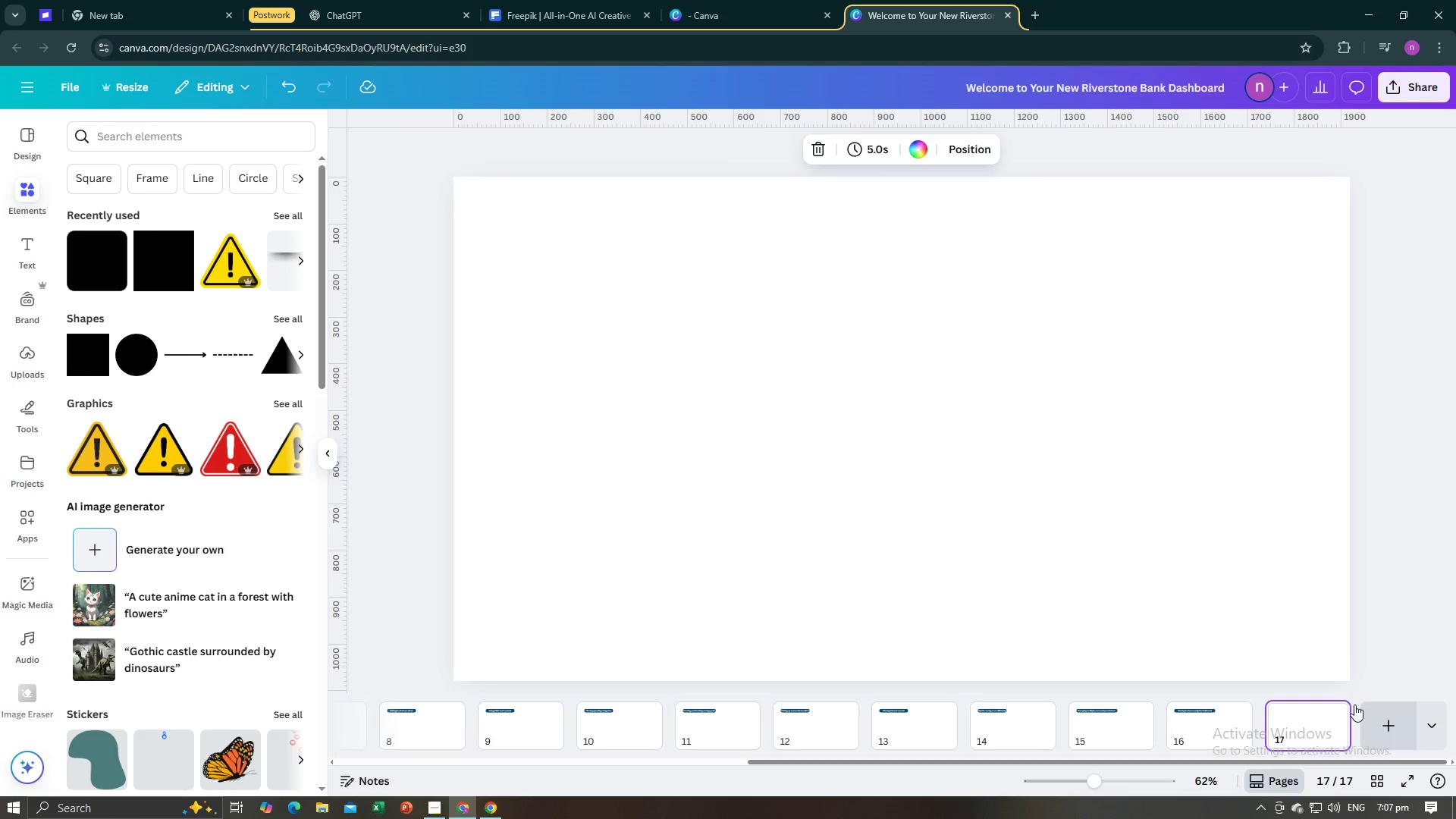 
key(Alt+AltLeft)
 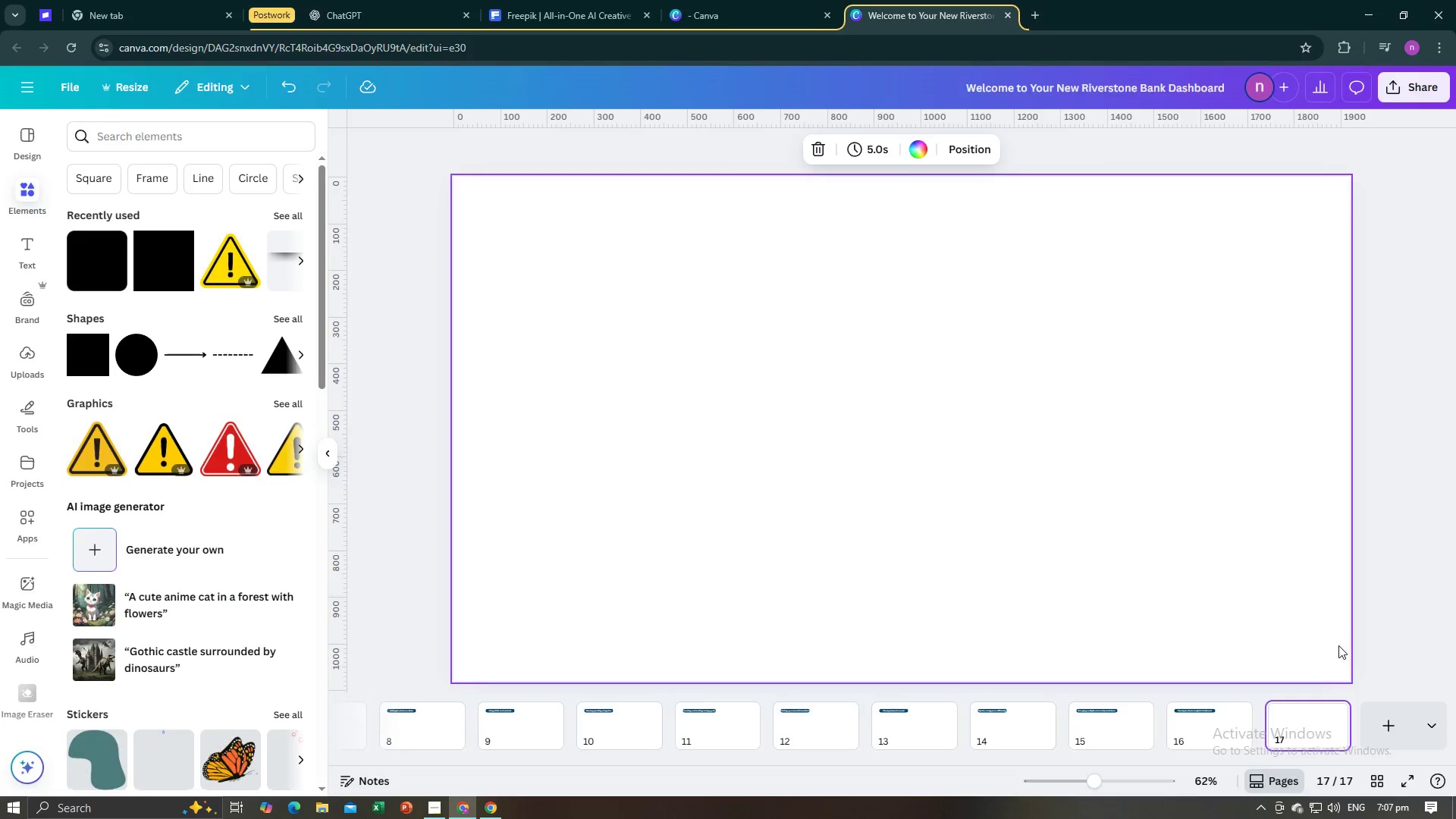 
key(Alt+Tab)
 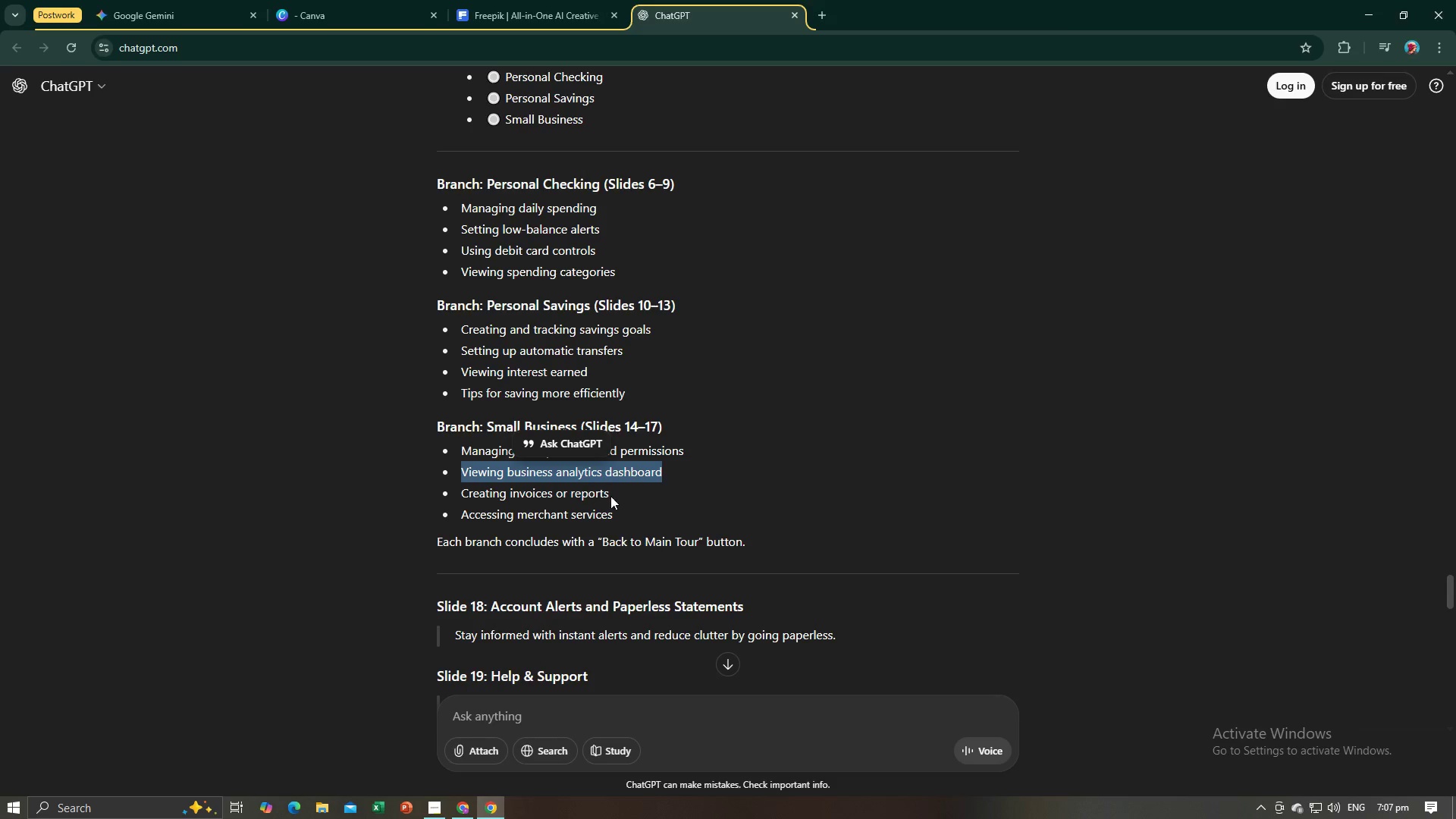 
left_click_drag(start_coordinate=[615, 494], to_coordinate=[463, 496])
 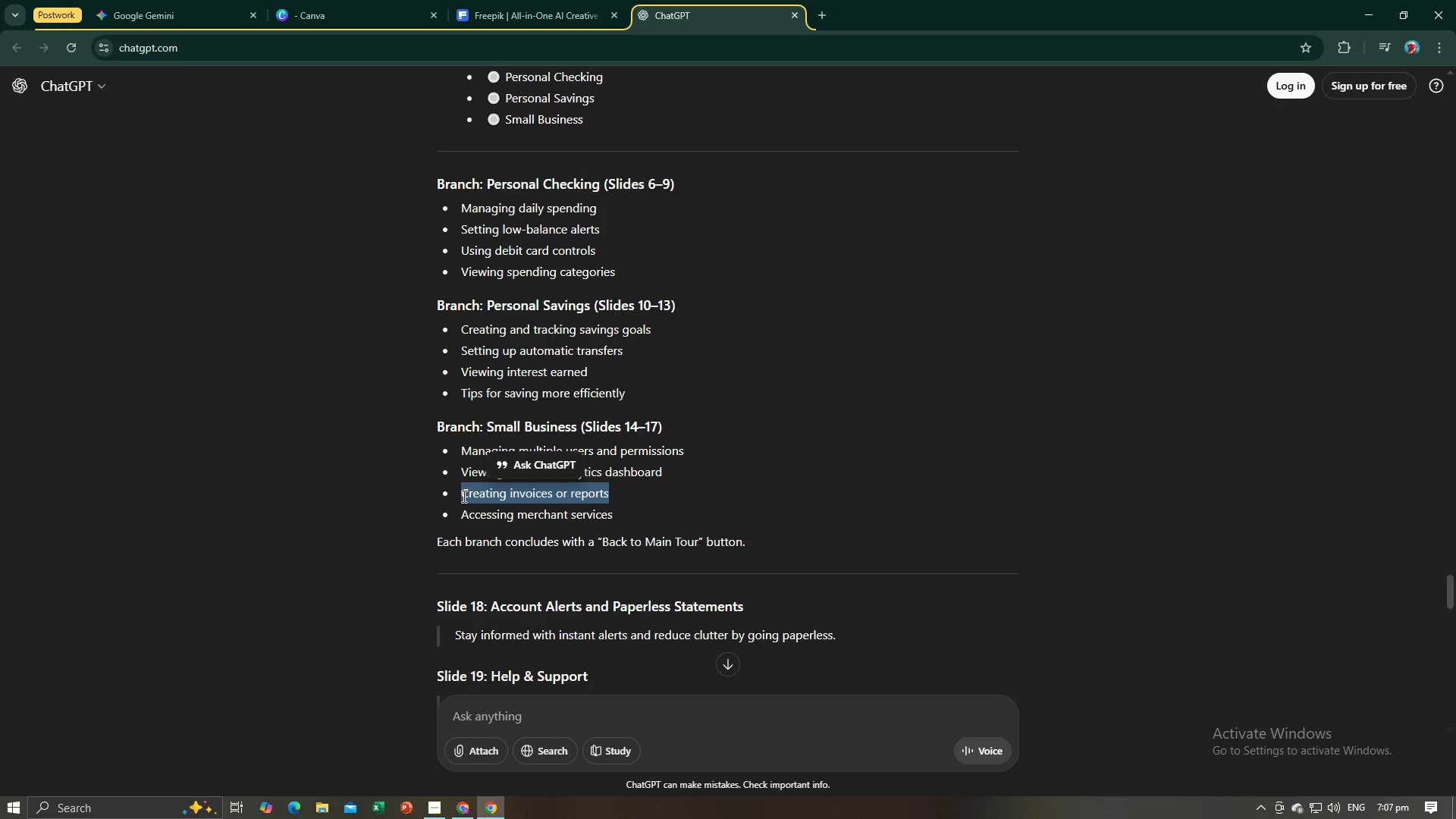 
key(Control+C)
 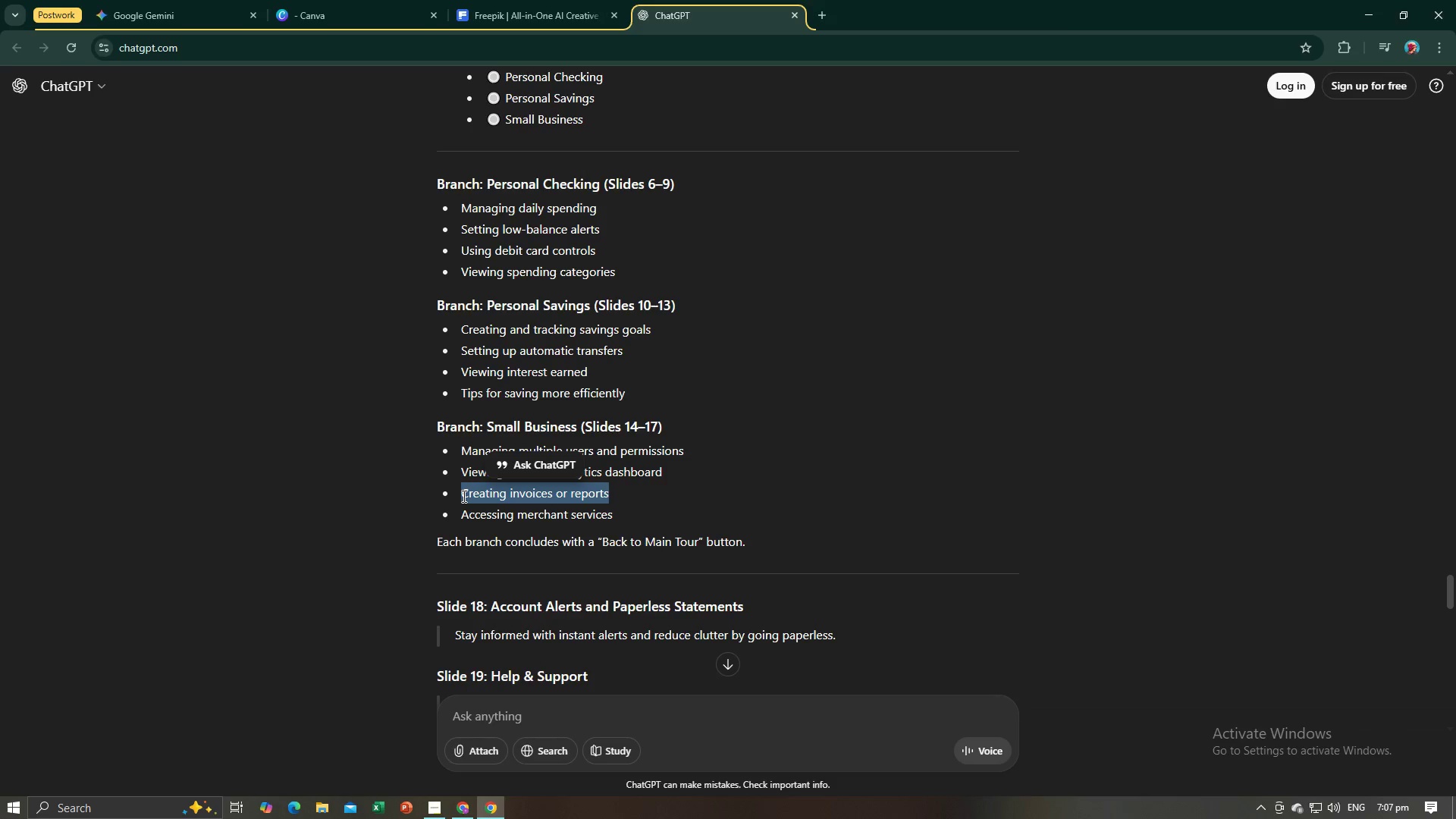 
key(Control+C)
 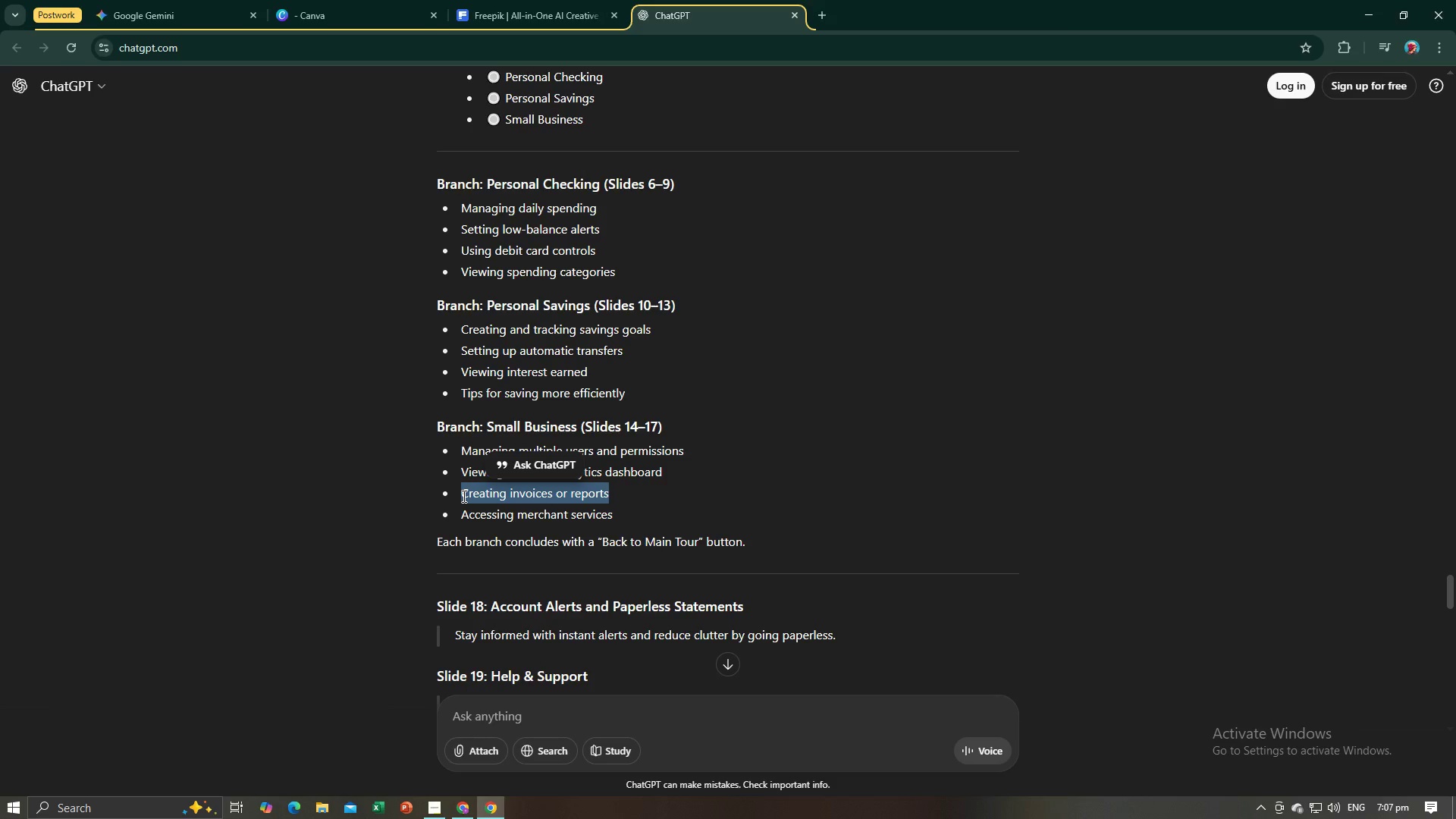 
key(Alt+AltLeft)
 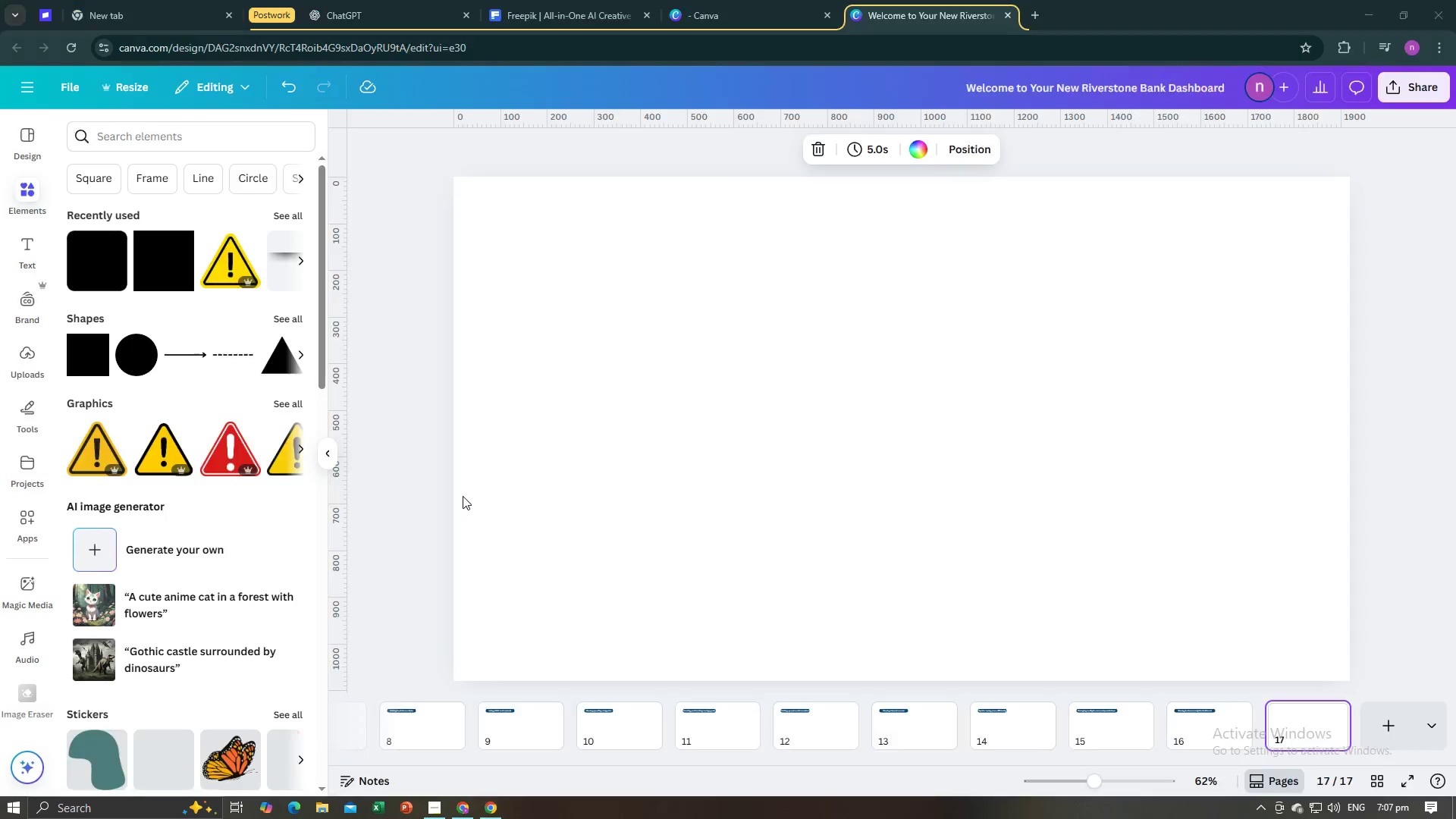 
key(Alt+Tab)
 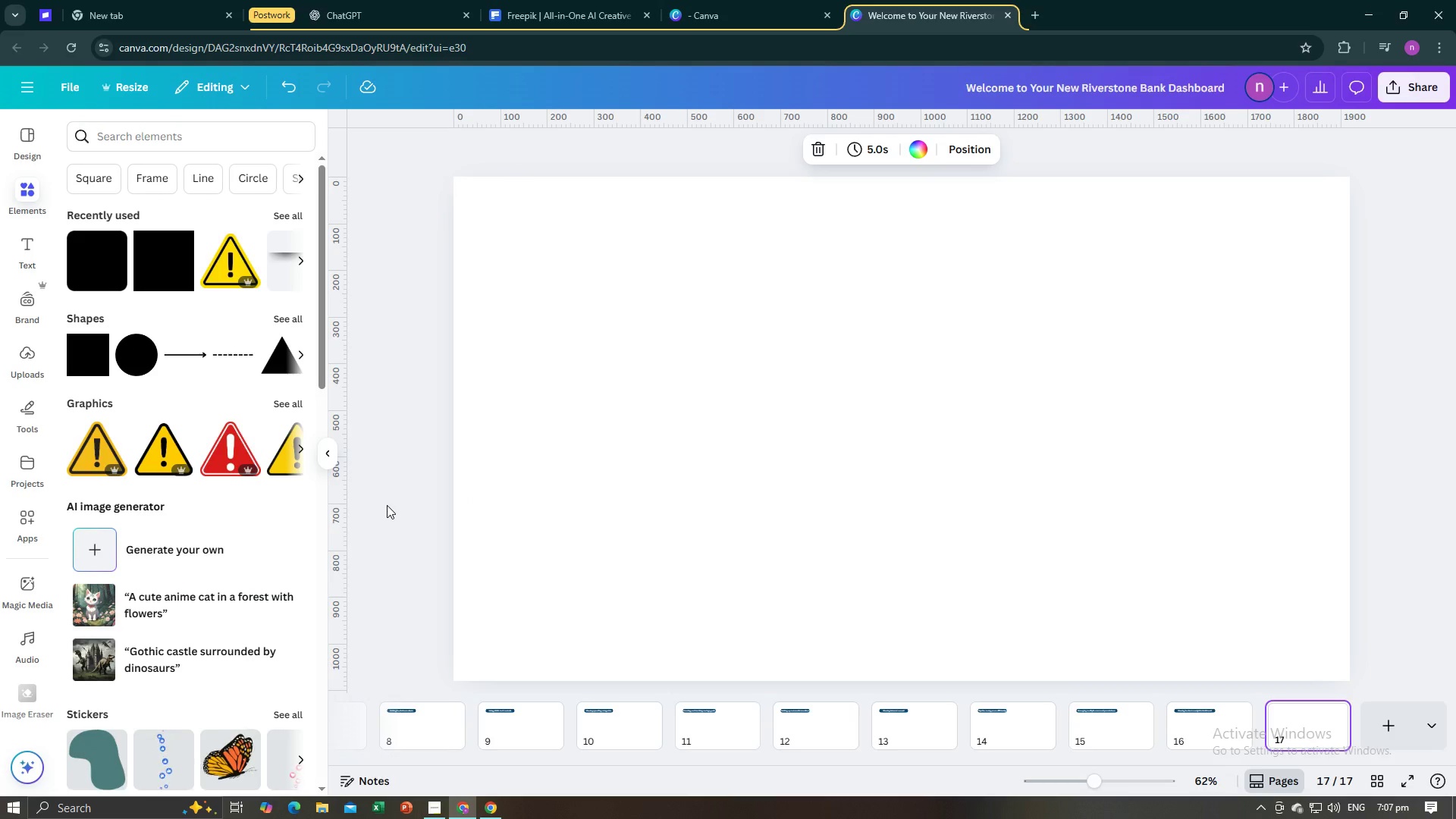 
key(Control+V)
 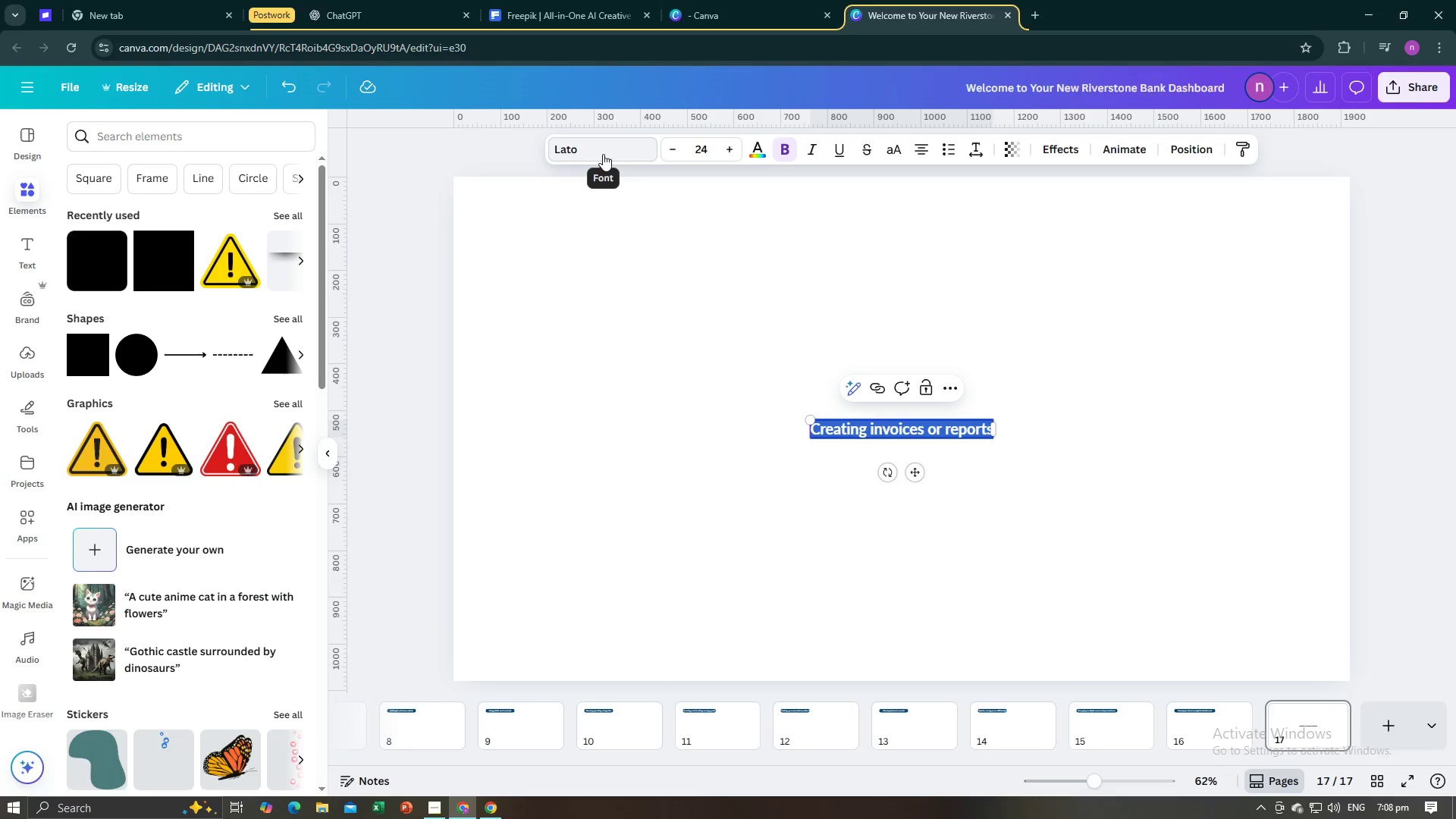 
left_click([603, 154])
 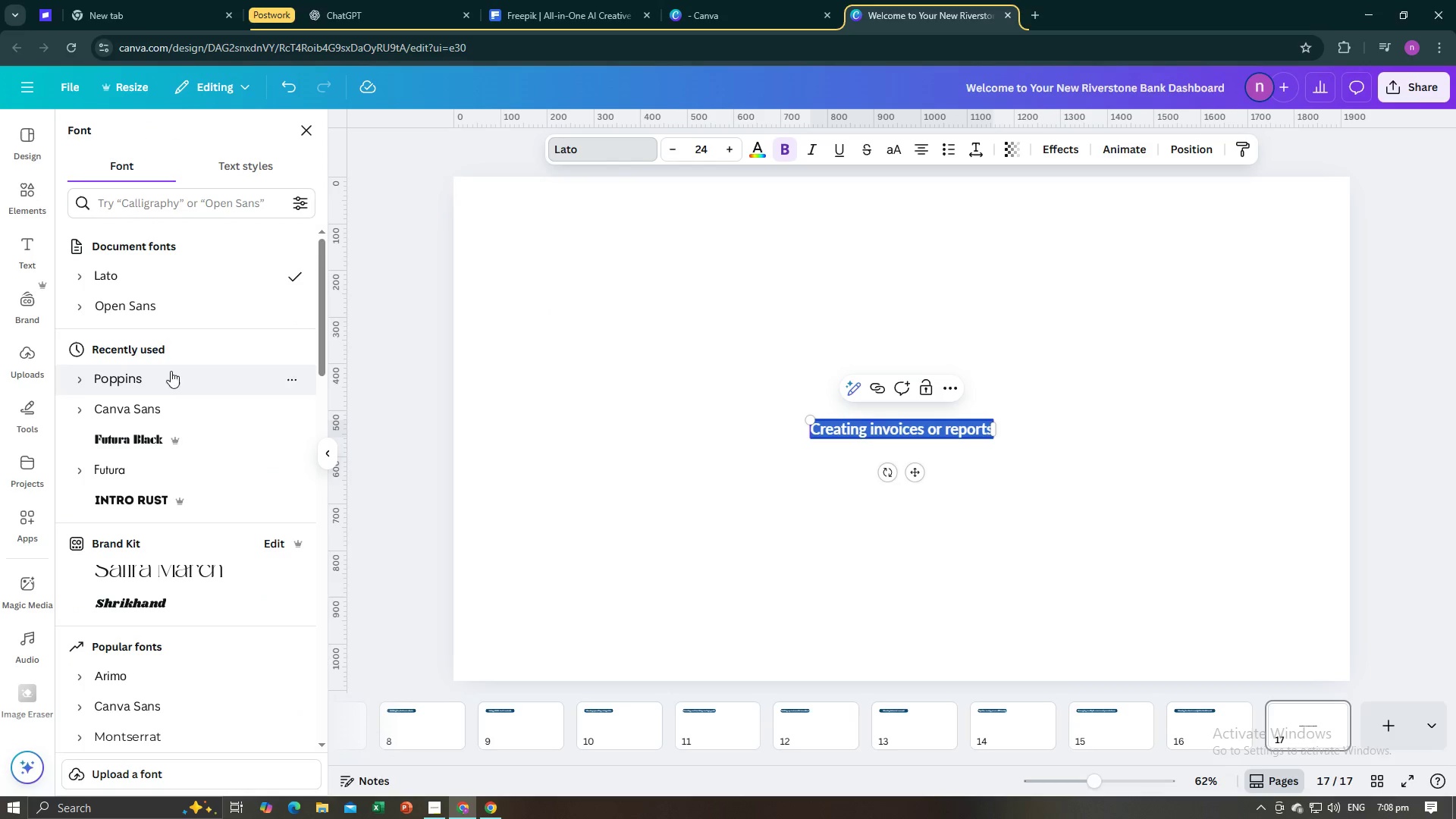 
left_click([180, 313])
 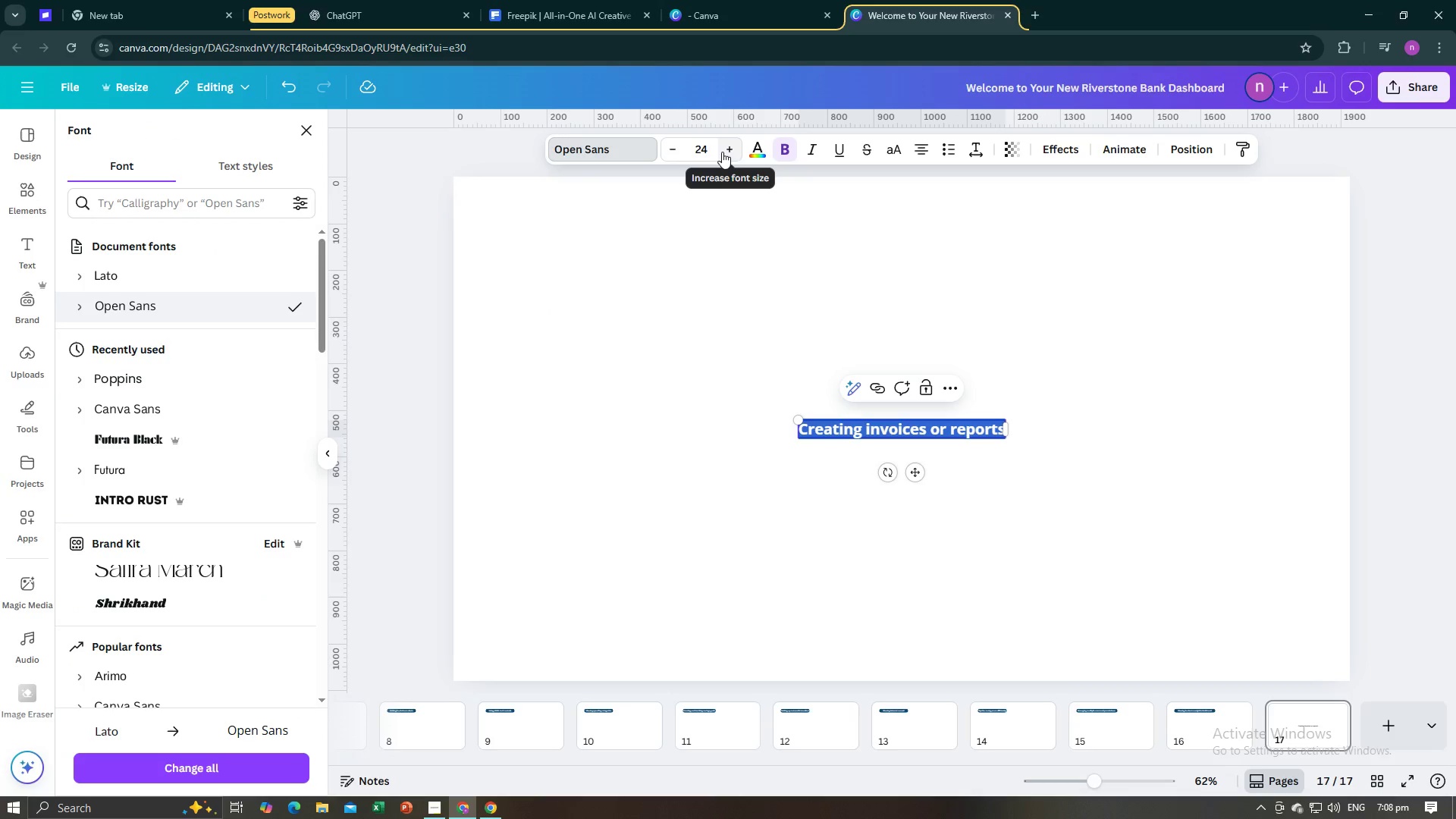 
double_click([722, 152])
 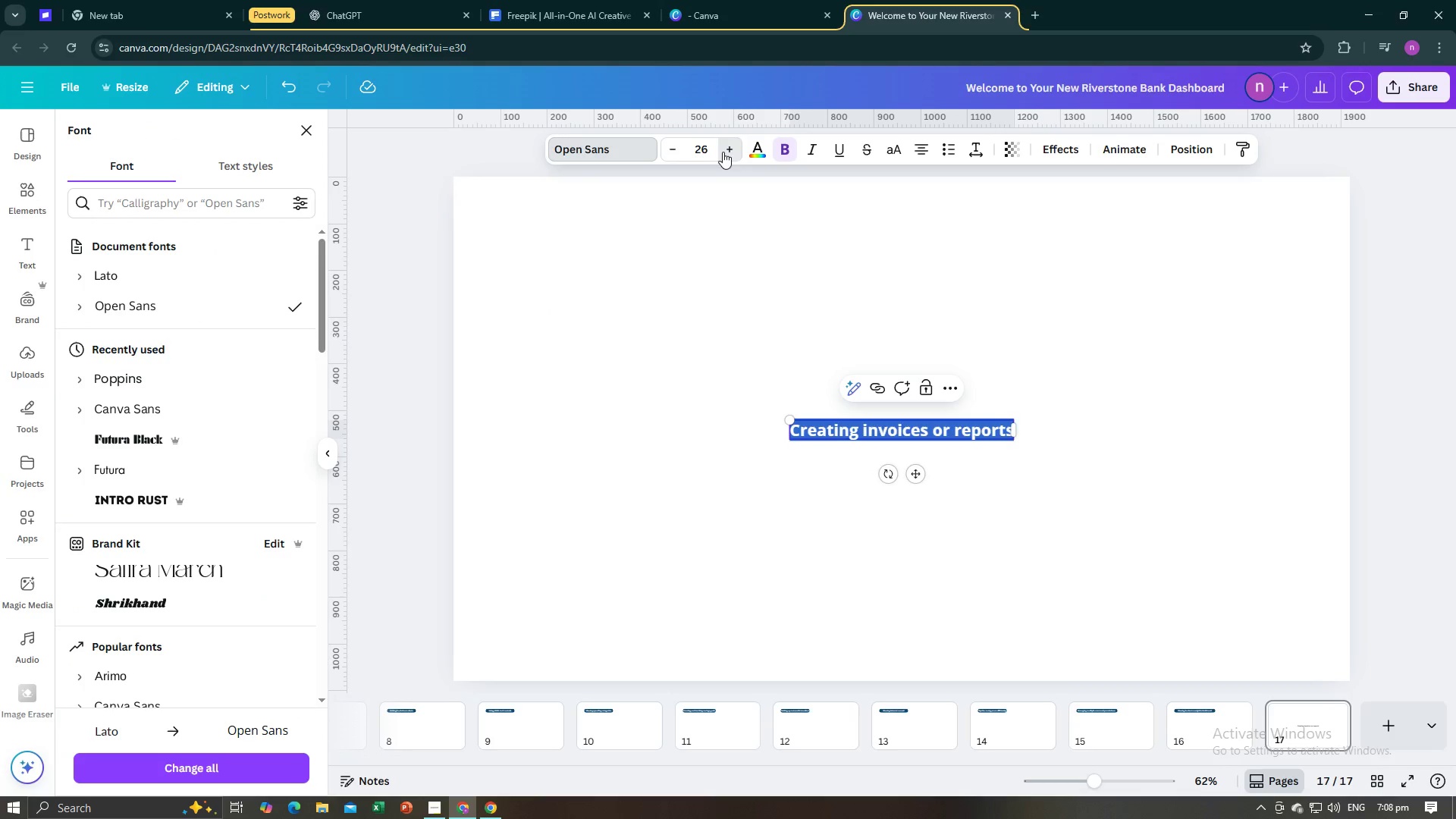 
triple_click([723, 152])
 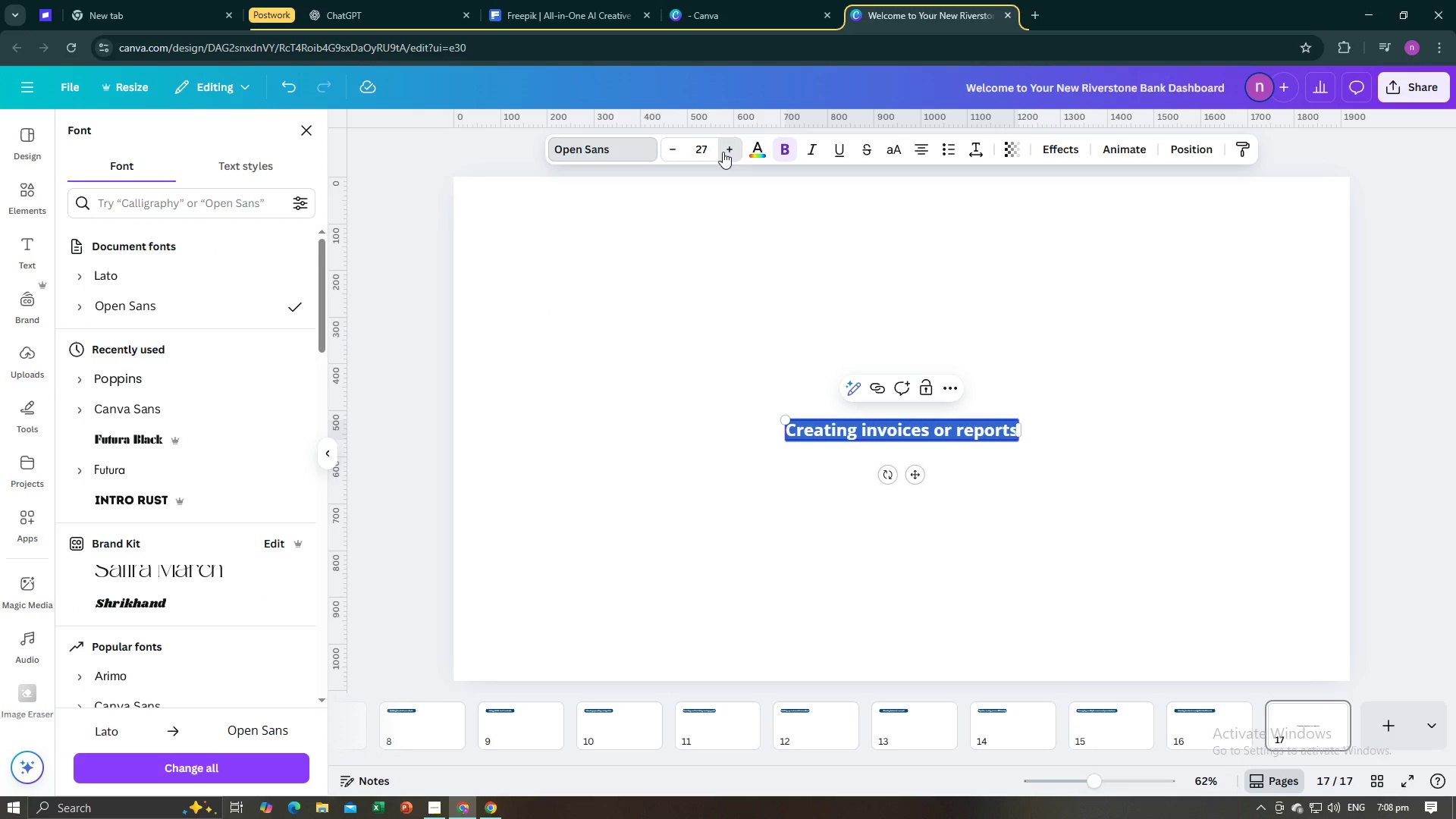 
triple_click([723, 152])
 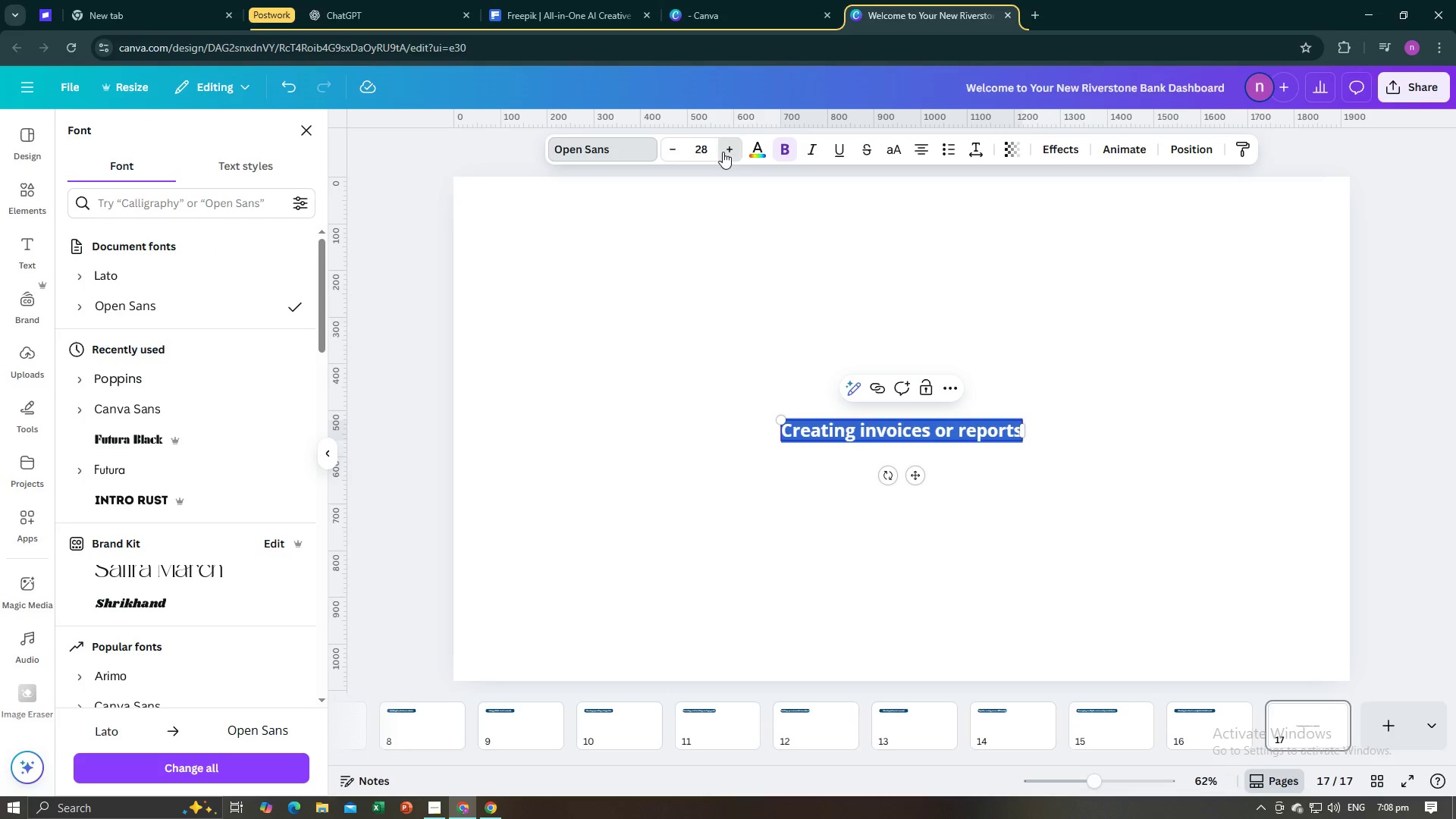 
triple_click([723, 152])
 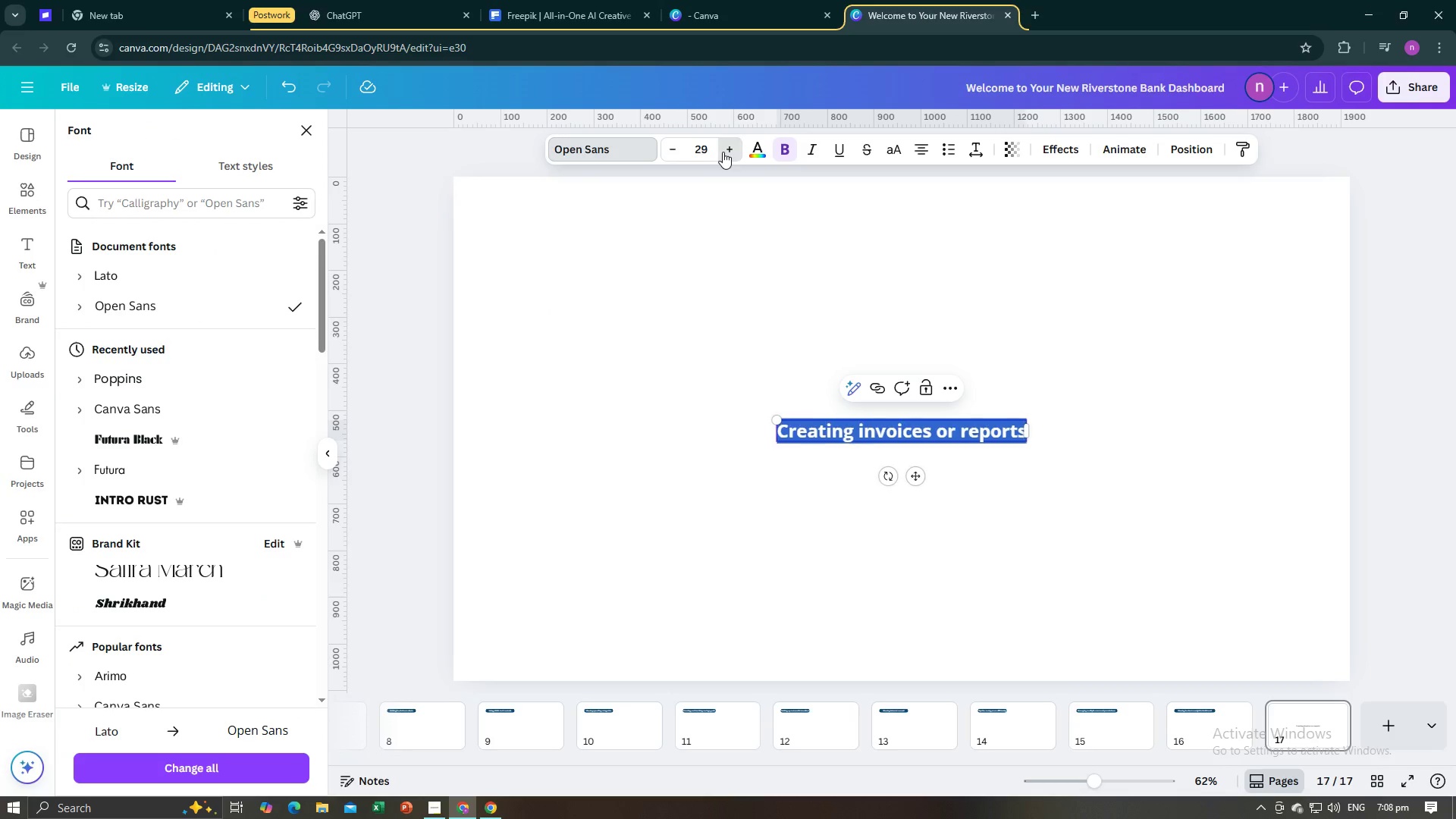 
triple_click([723, 152])
 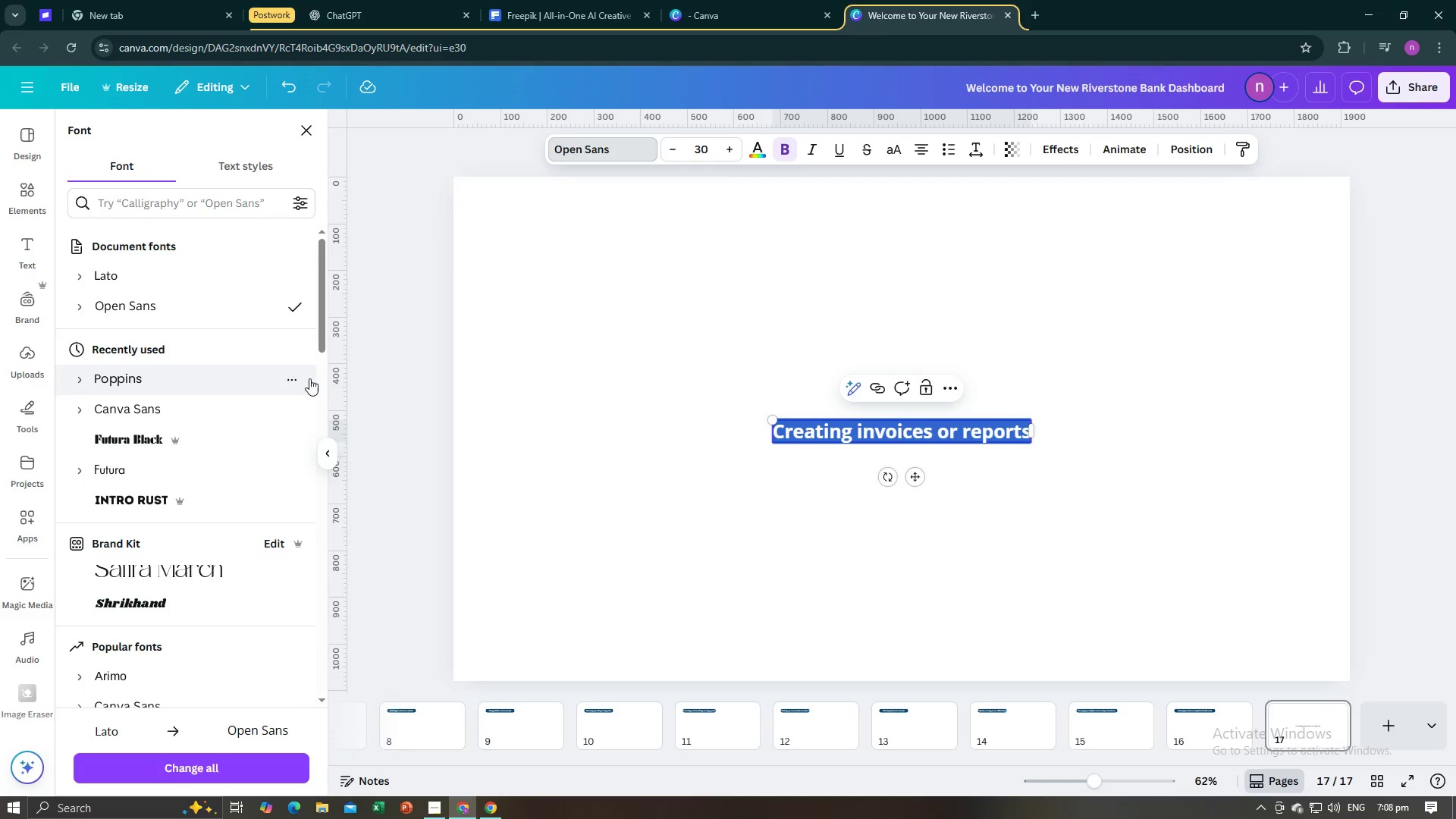 
left_click([589, 486])
 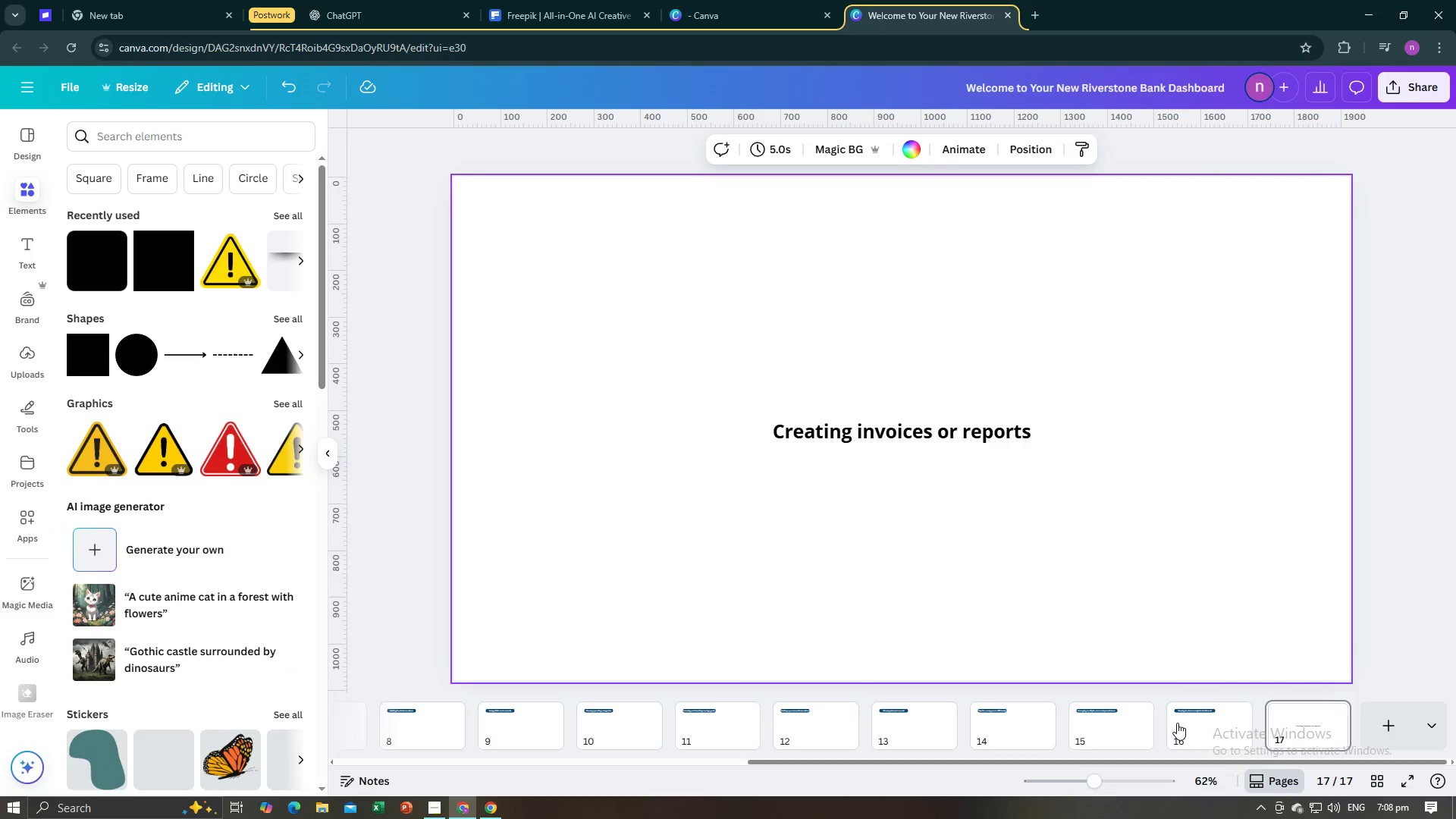 
left_click([1187, 725])
 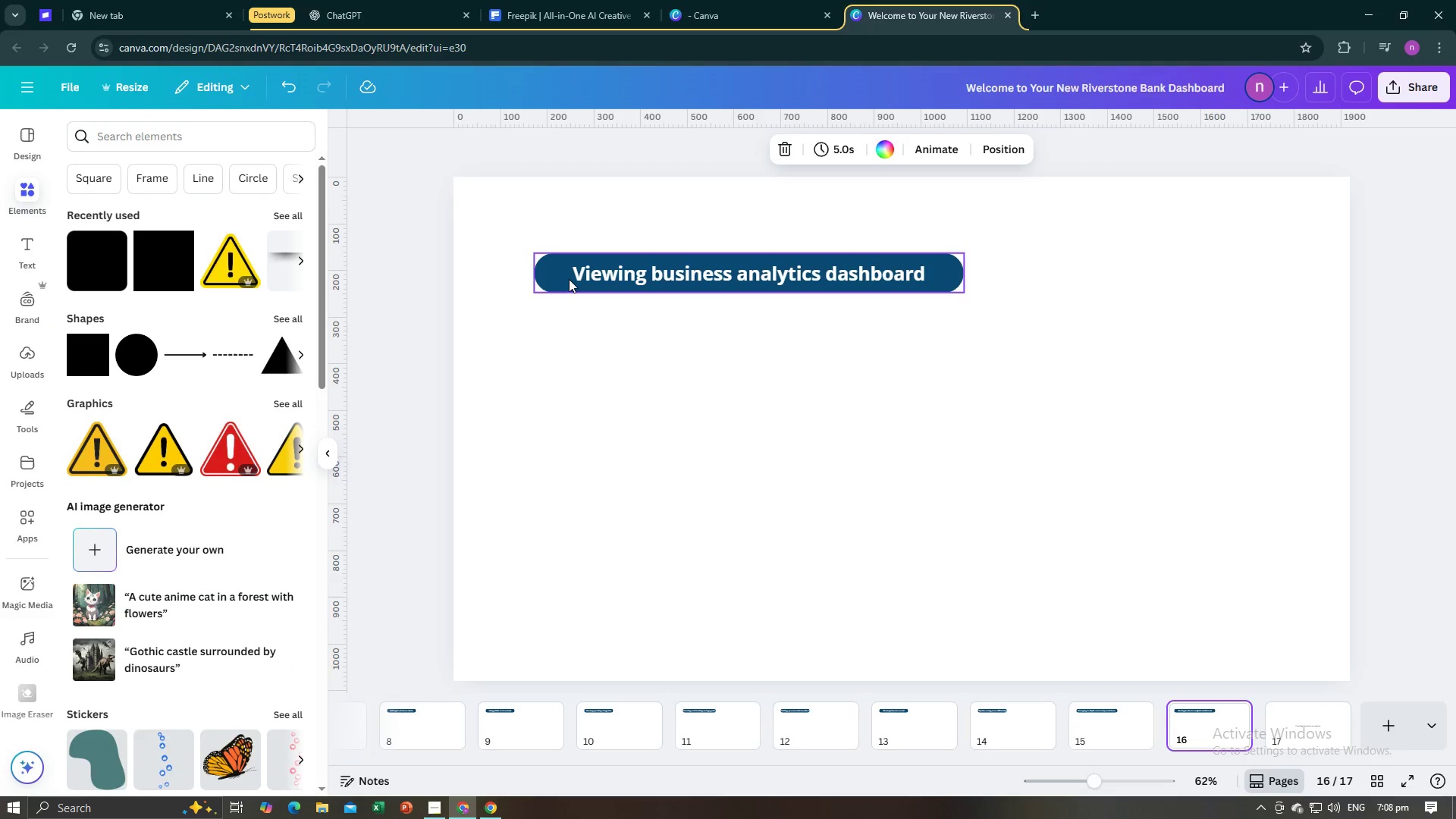 
left_click([567, 279])
 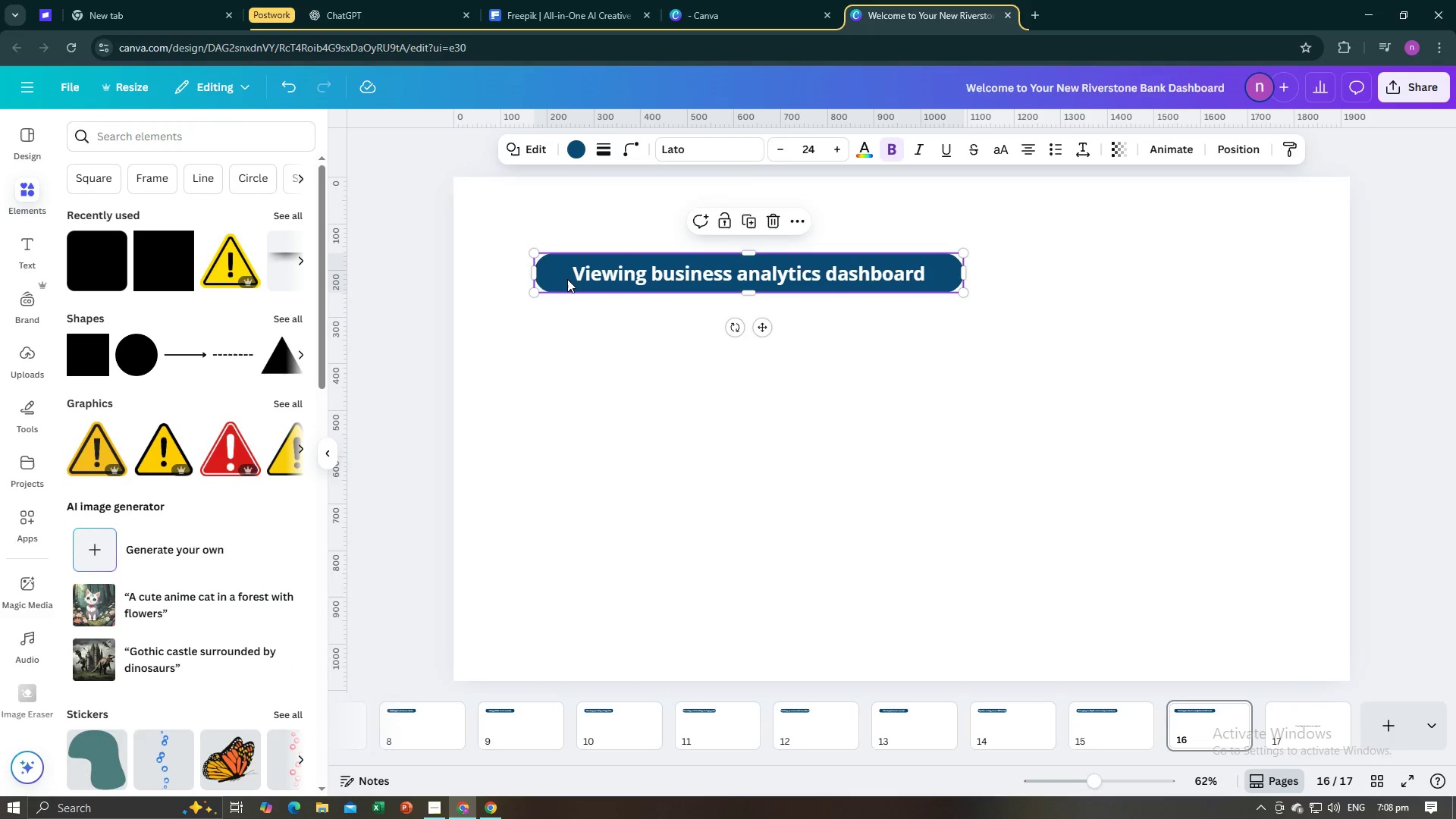 
key(Control+C)
 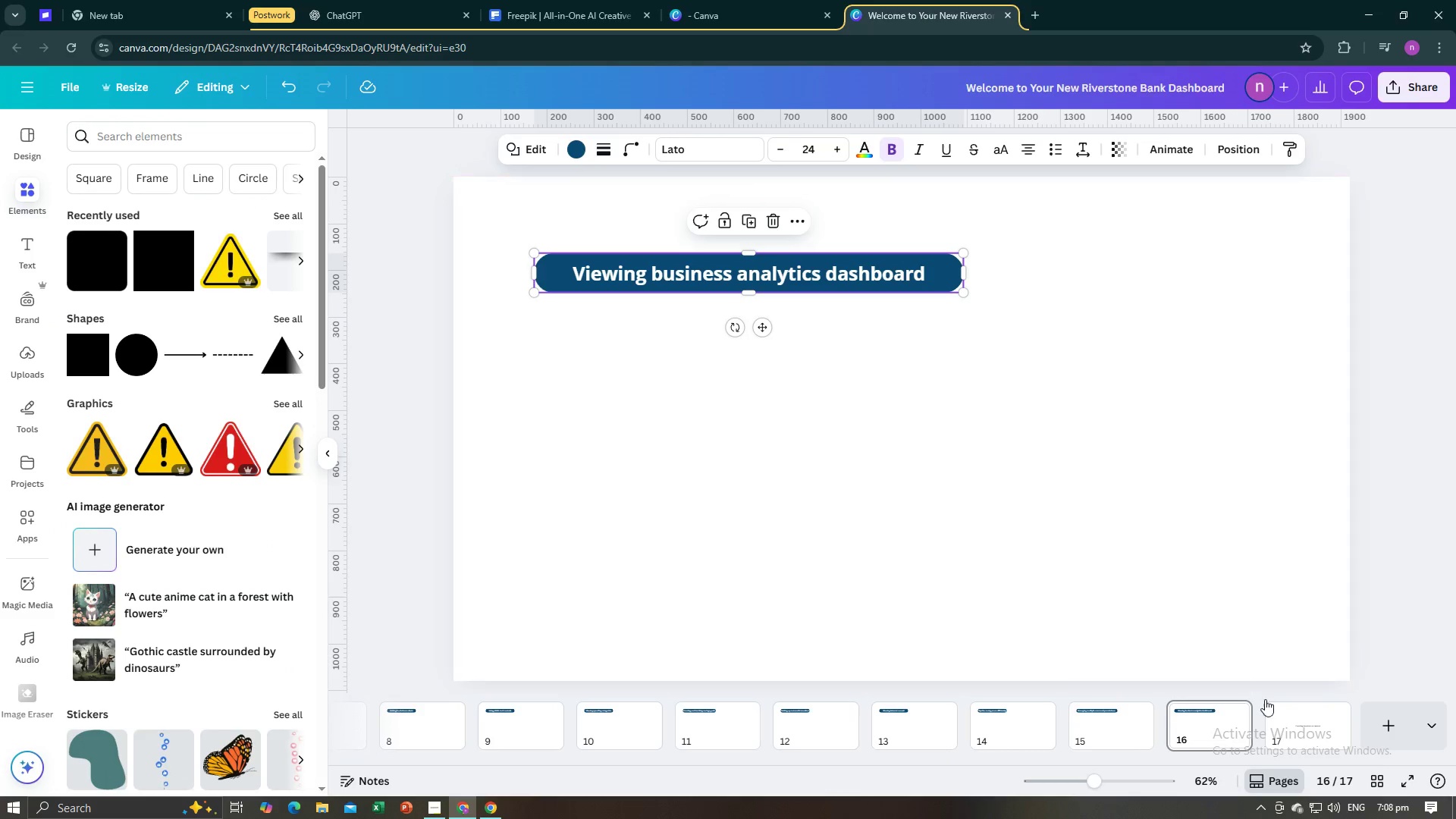 
left_click([1280, 713])
 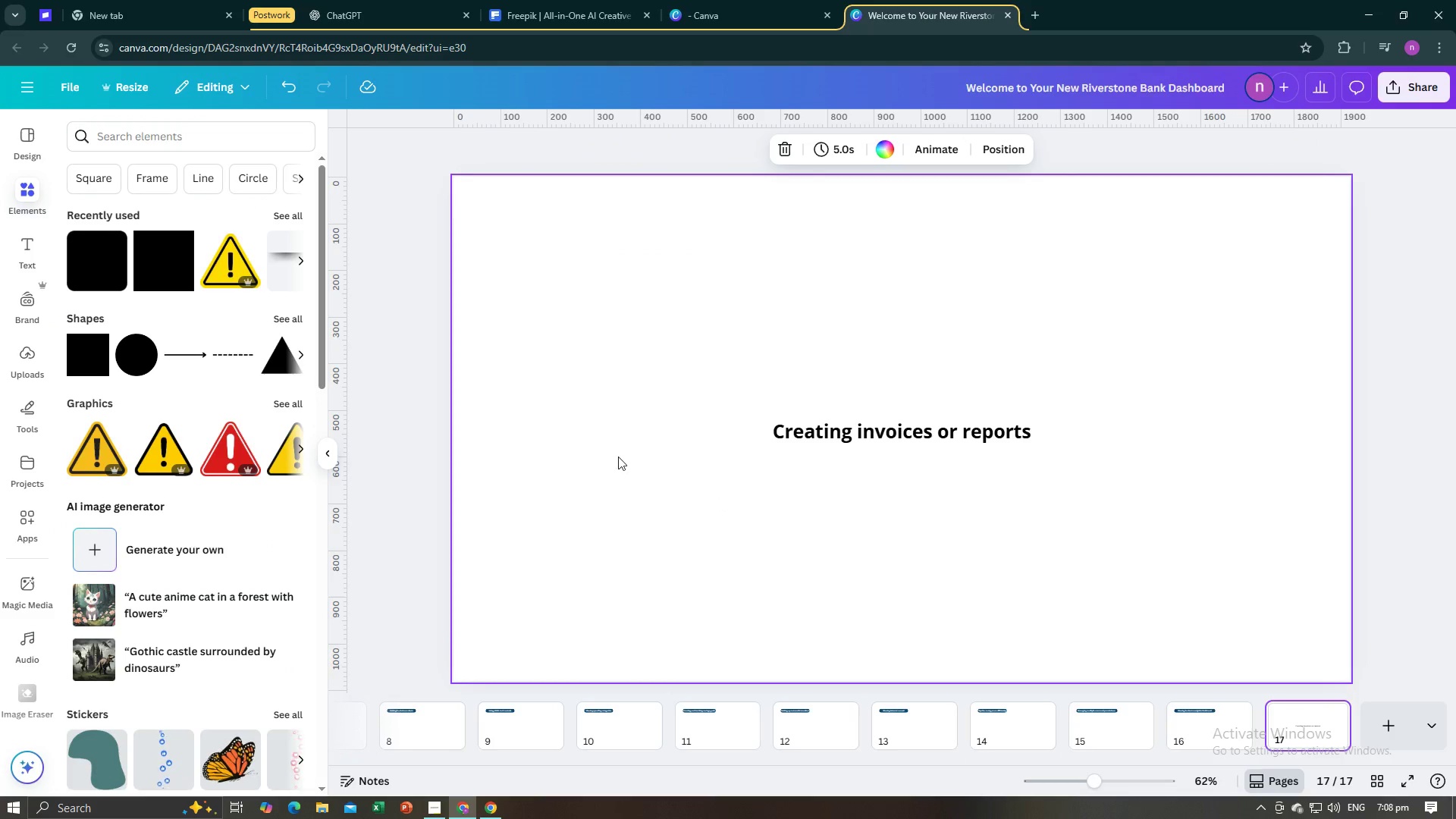 
left_click([618, 457])
 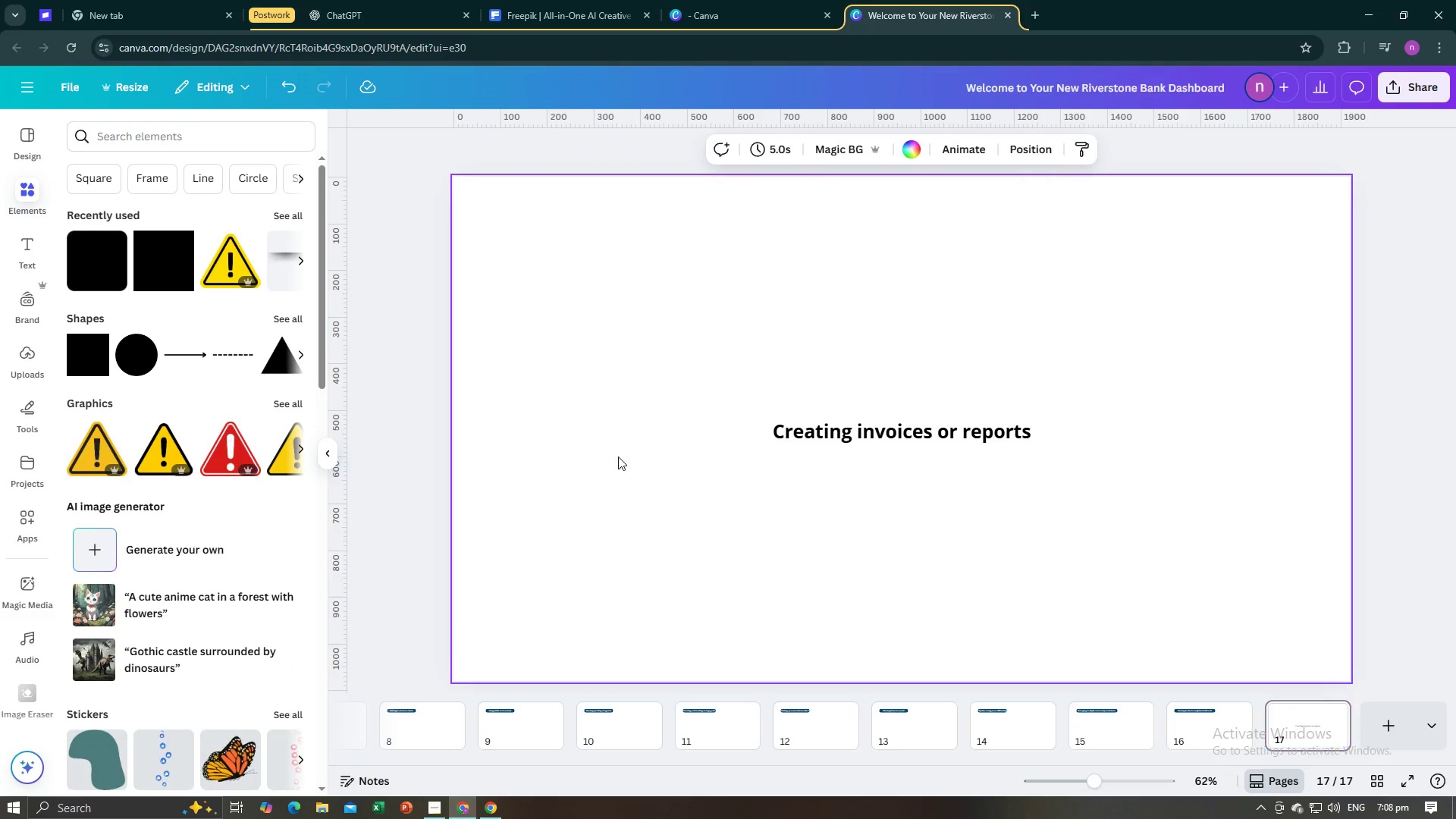 
key(Control+V)
 